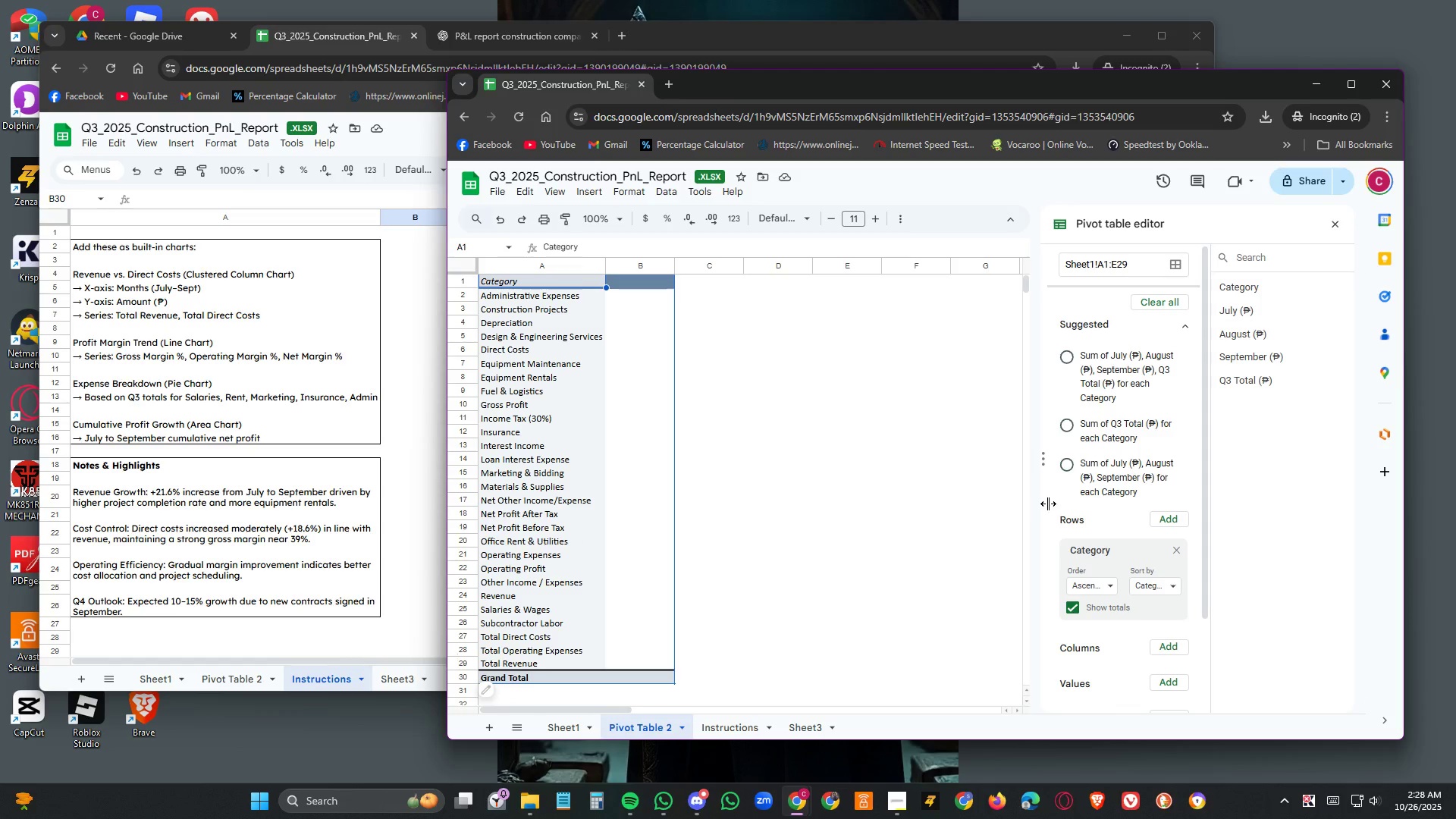 
scroll: coordinate [1146, 490], scroll_direction: down, amount: 11.0
 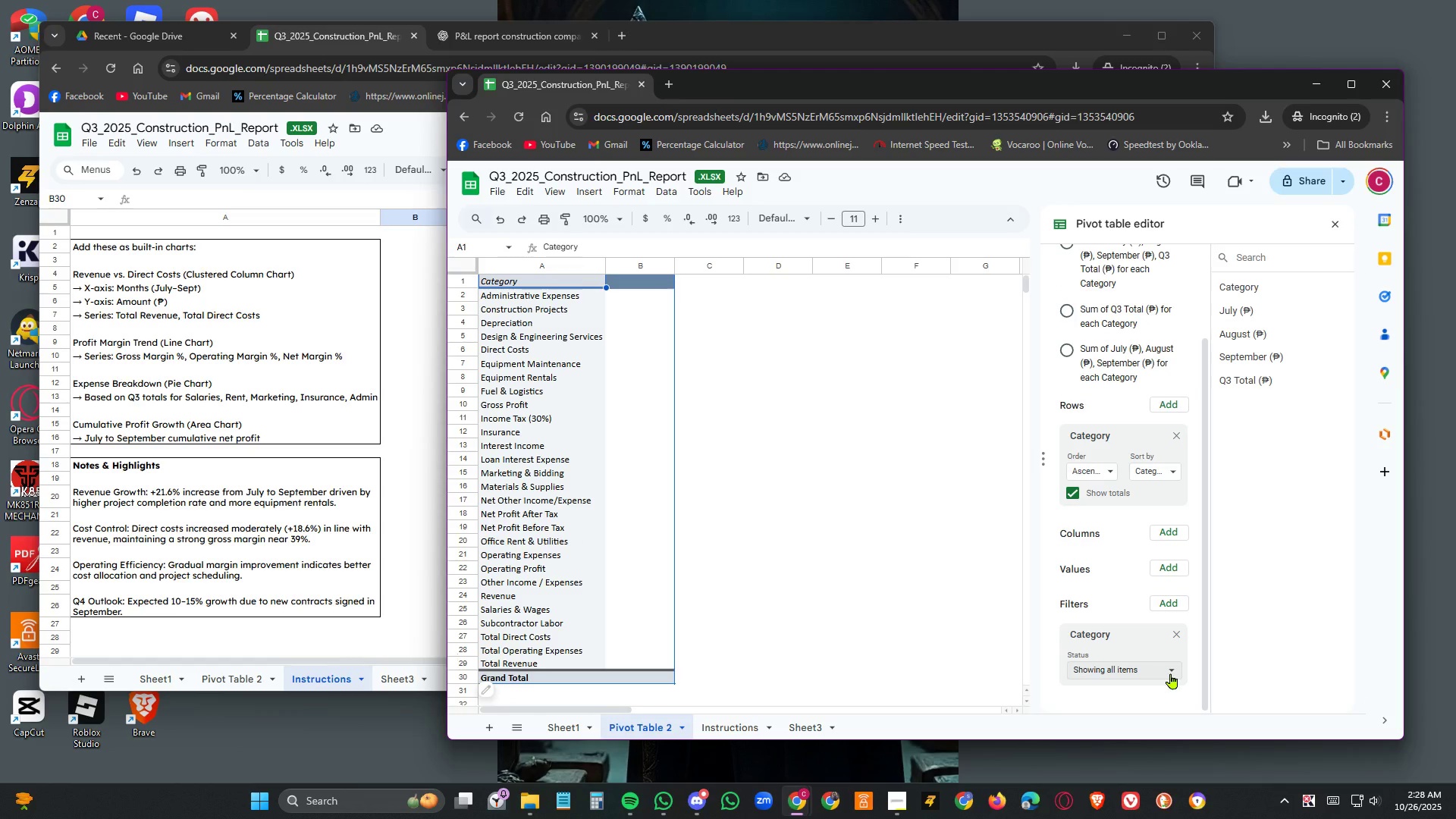 
left_click([1171, 673])
 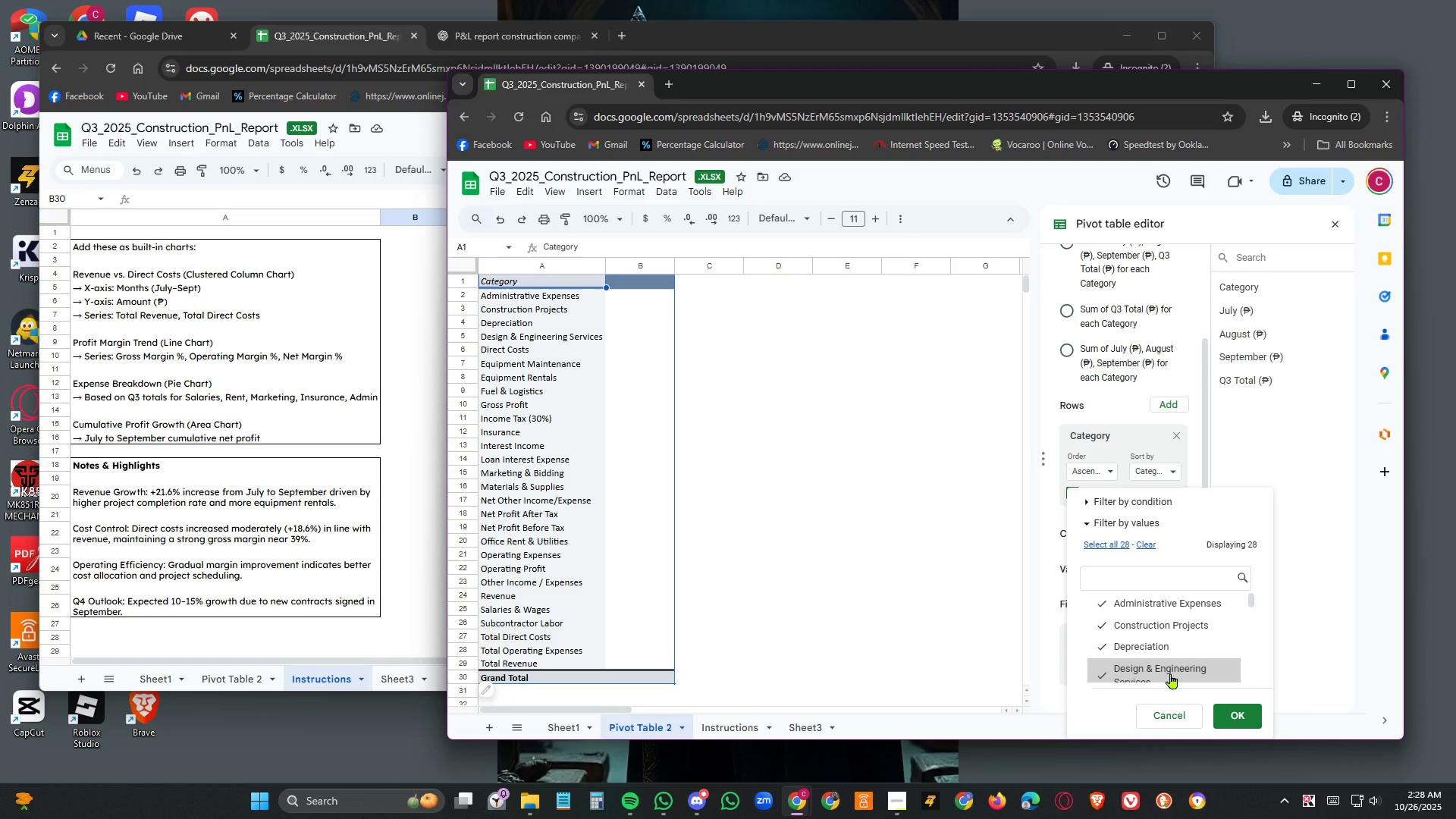 
wait(6.61)
 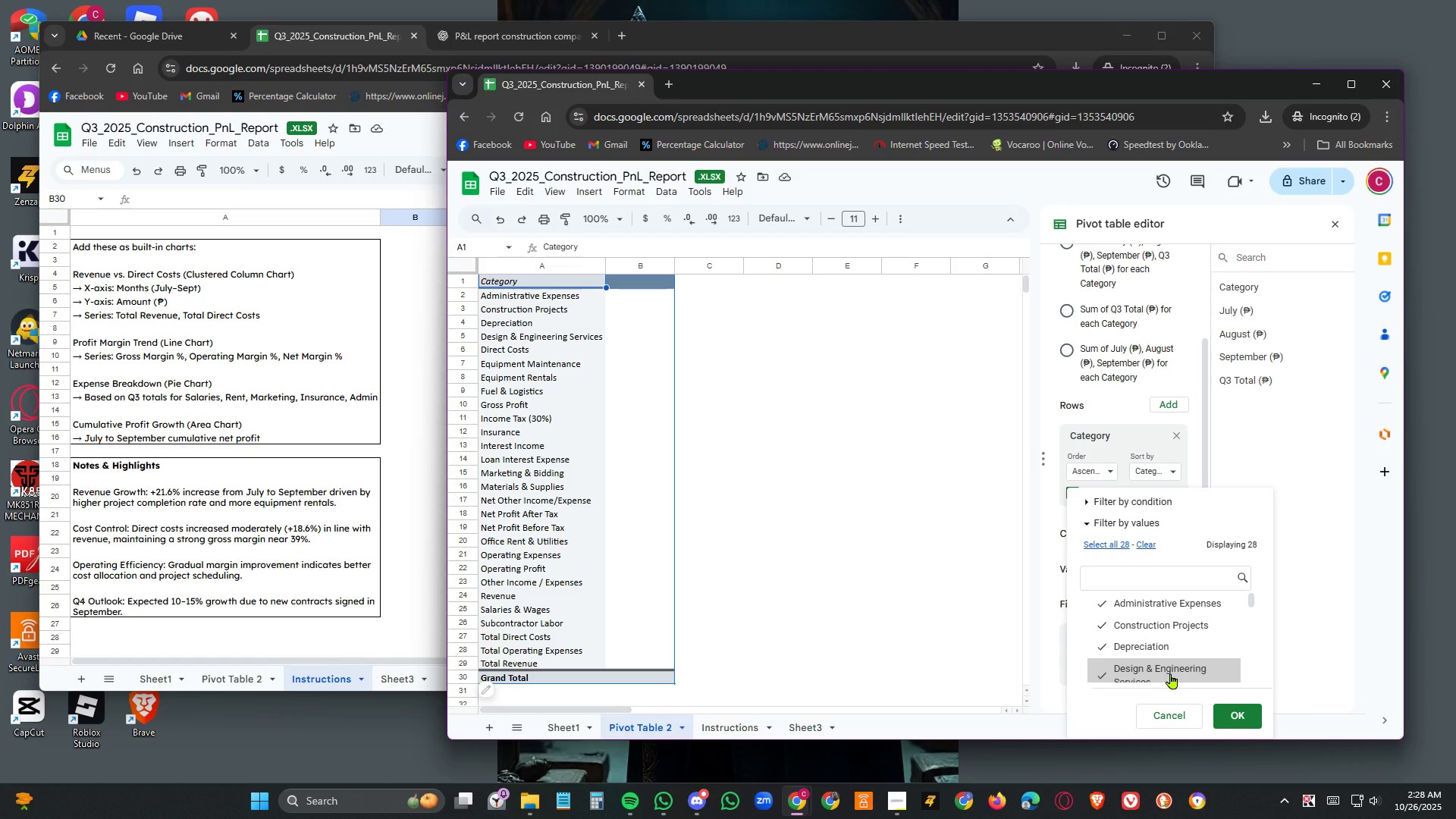 
scroll: coordinate [1194, 661], scroll_direction: down, amount: 3.0
 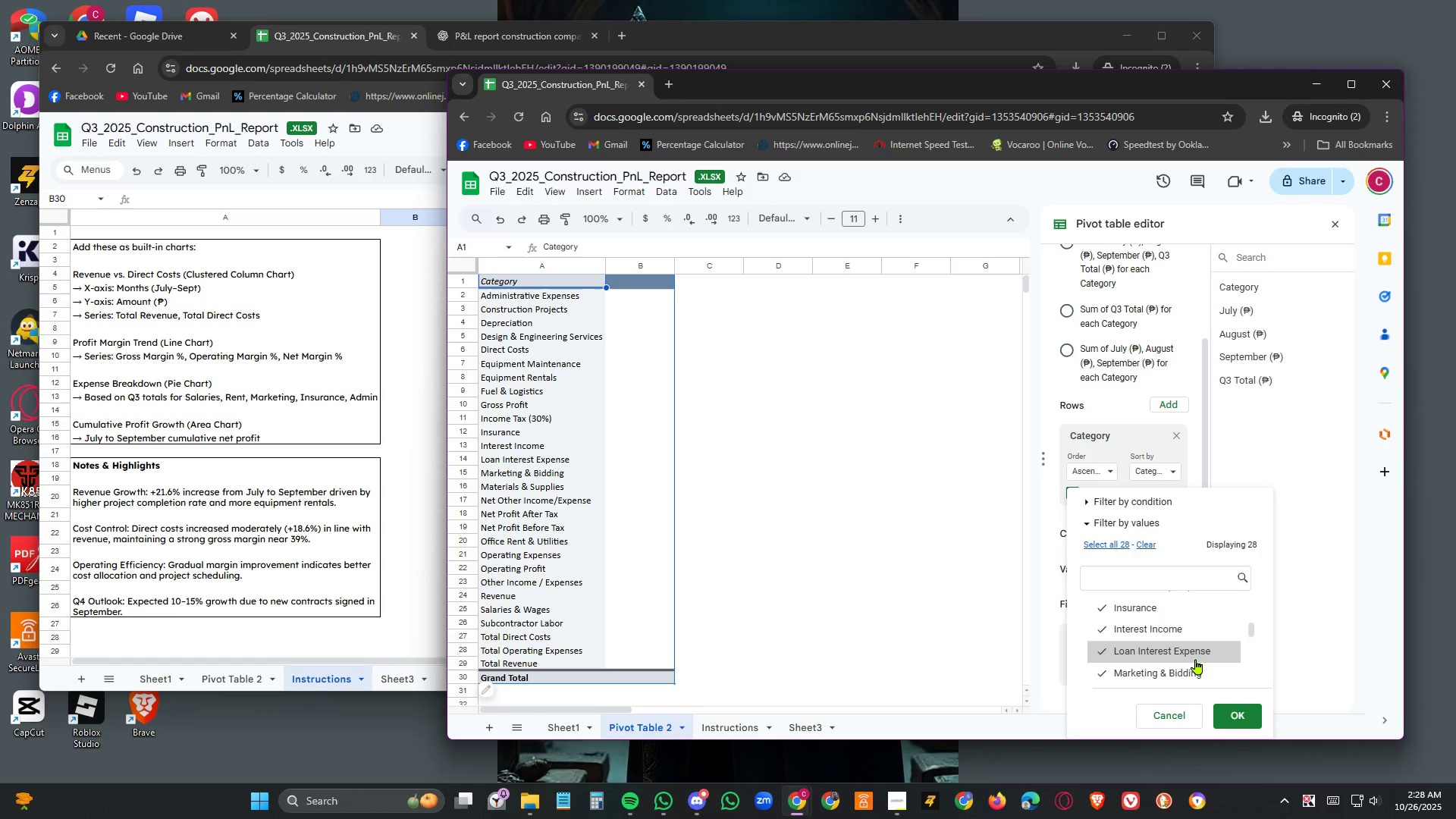 
scroll: coordinate [1199, 644], scroll_direction: up, amount: 8.0
 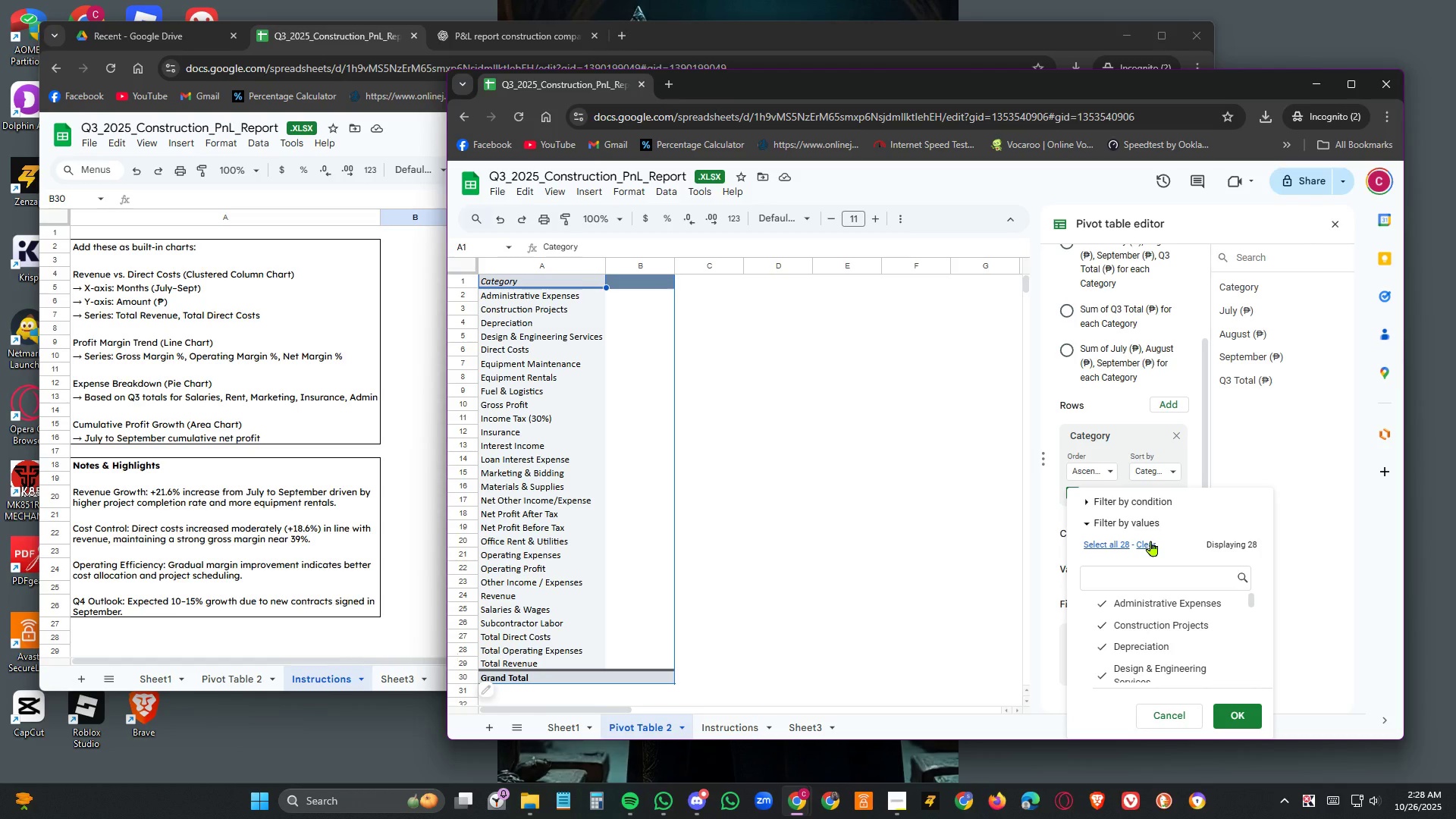 
left_click([1151, 541])
 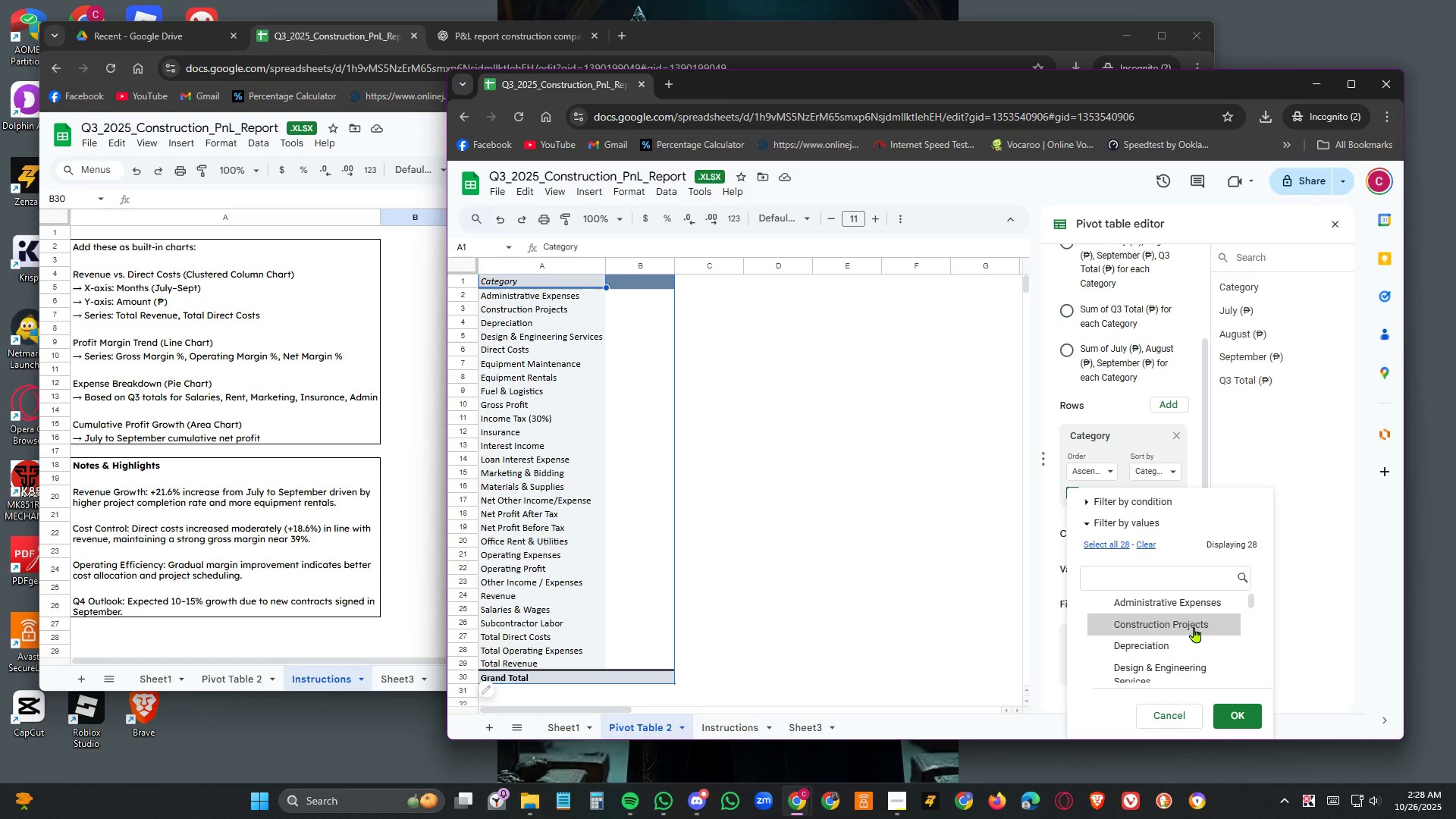 
scroll: coordinate [1195, 628], scroll_direction: down, amount: 4.0
 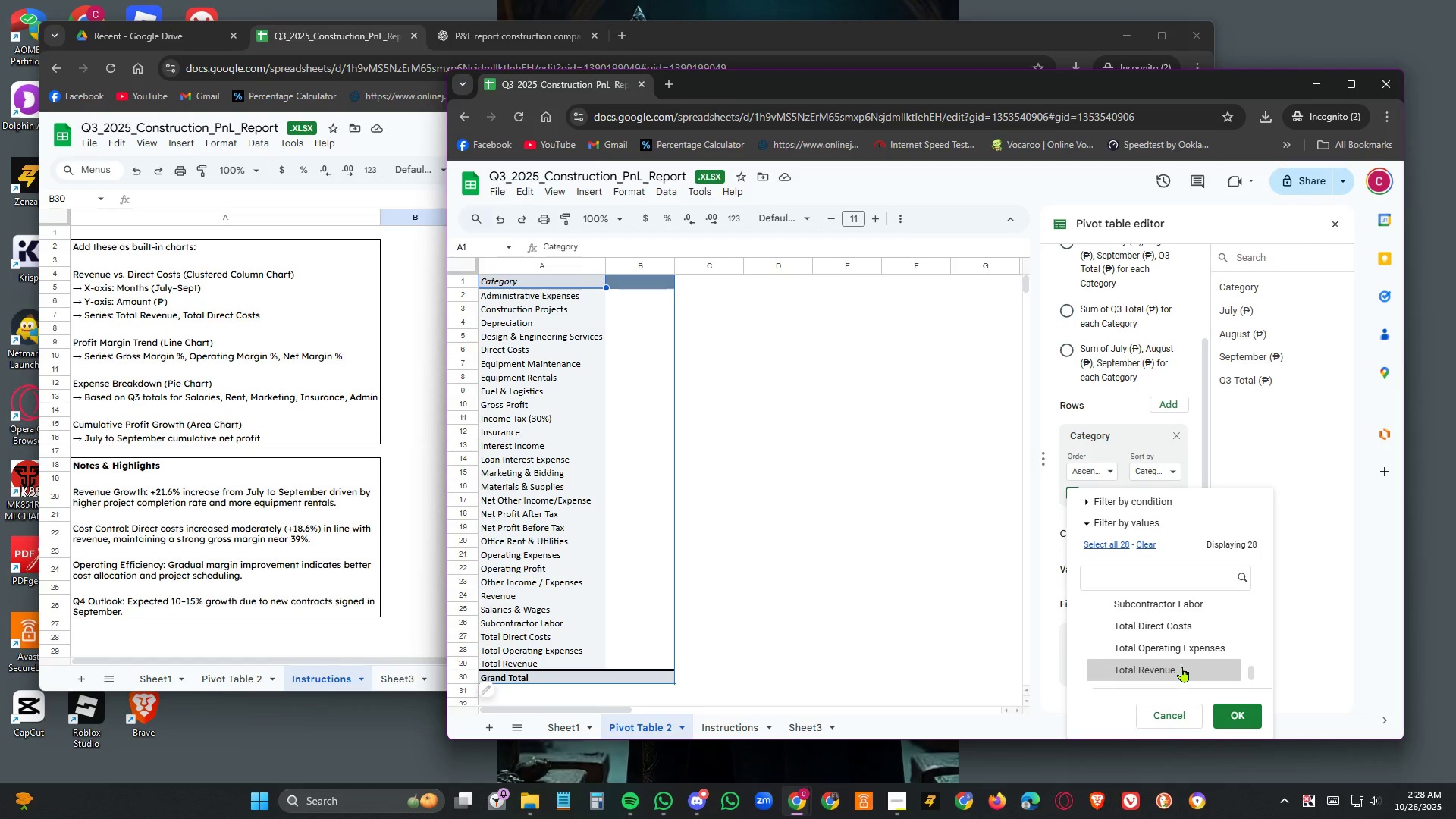 
left_click([1182, 664])
 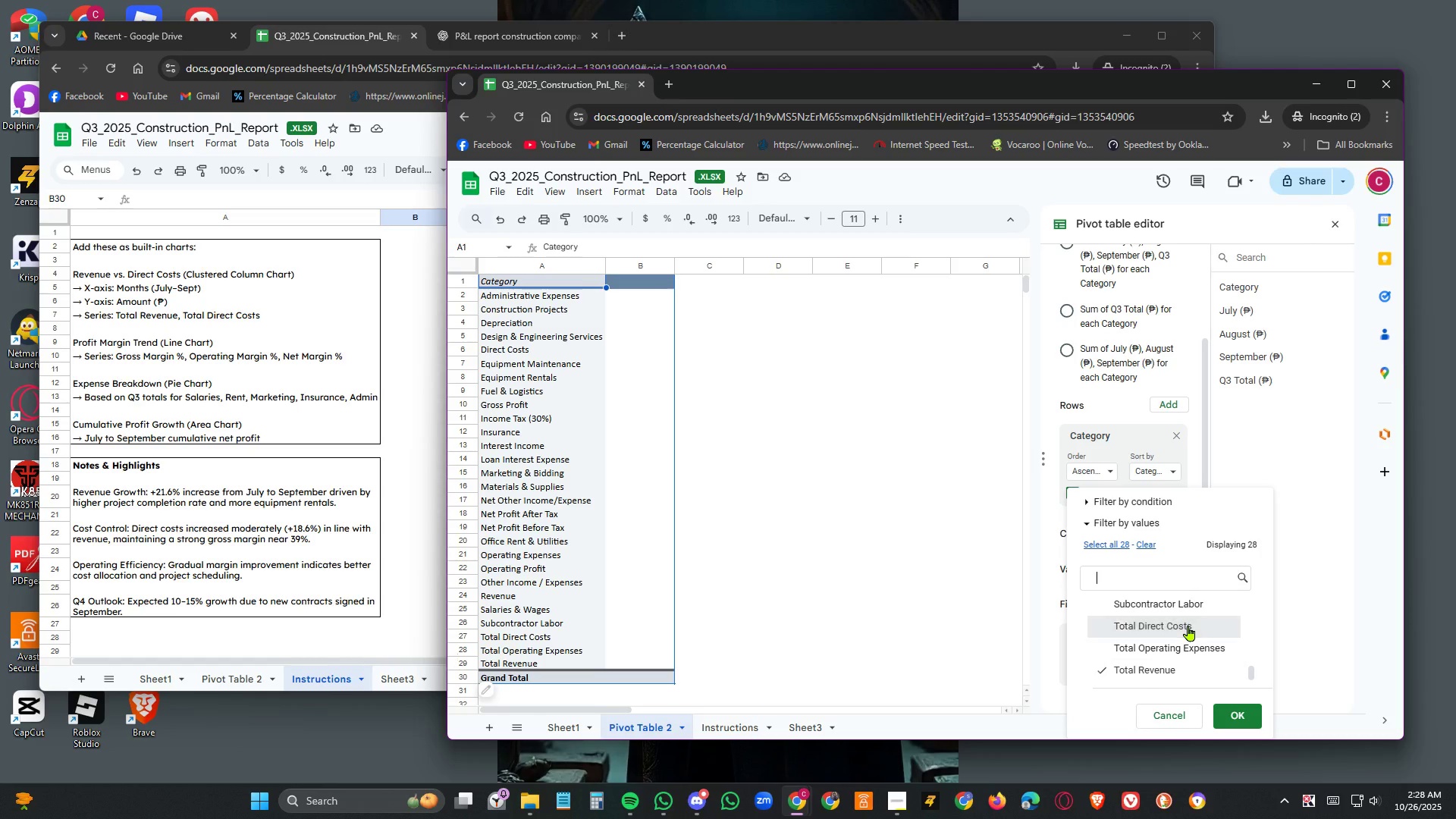 
left_click([1188, 626])
 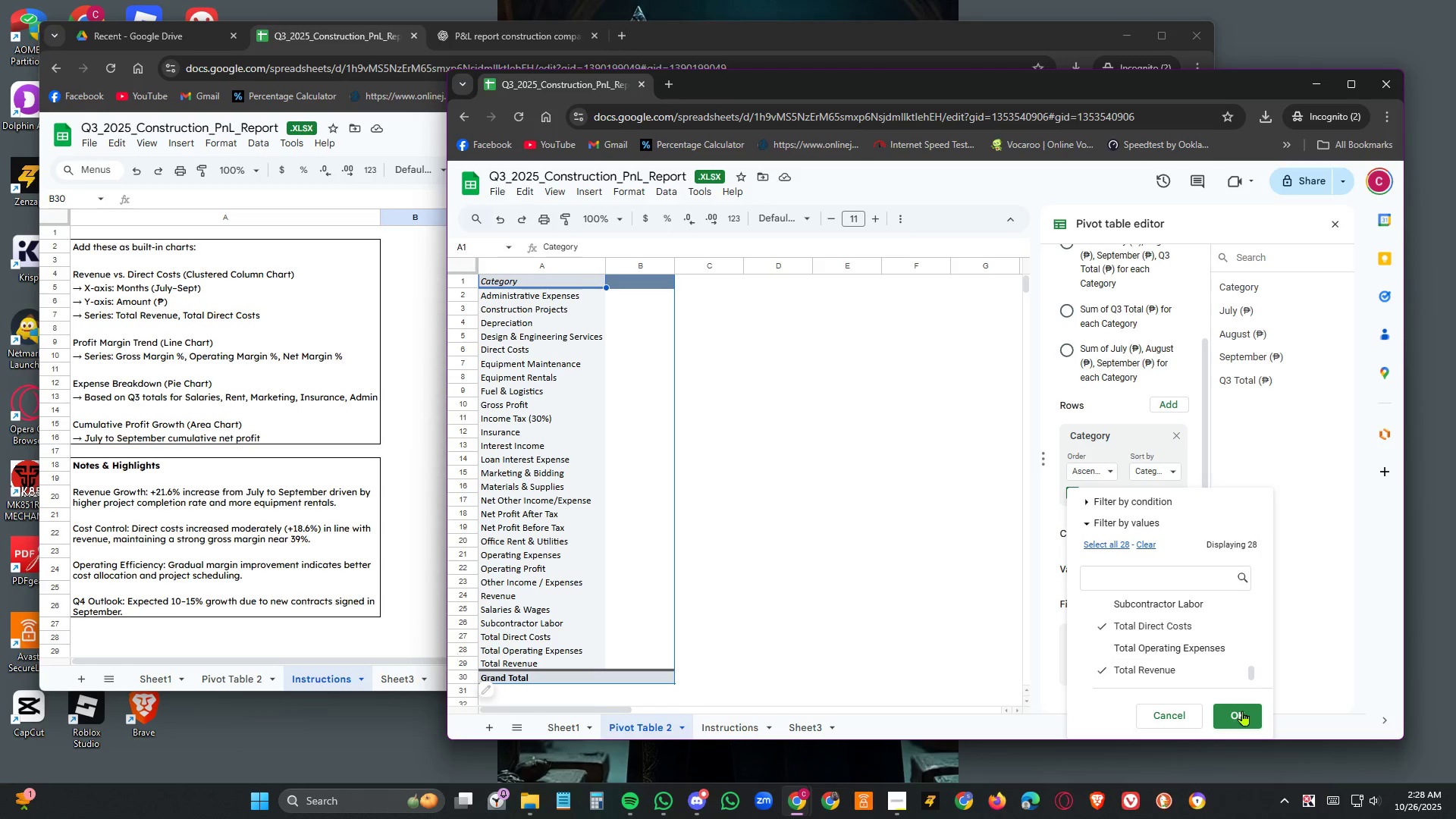 
left_click([1243, 711])
 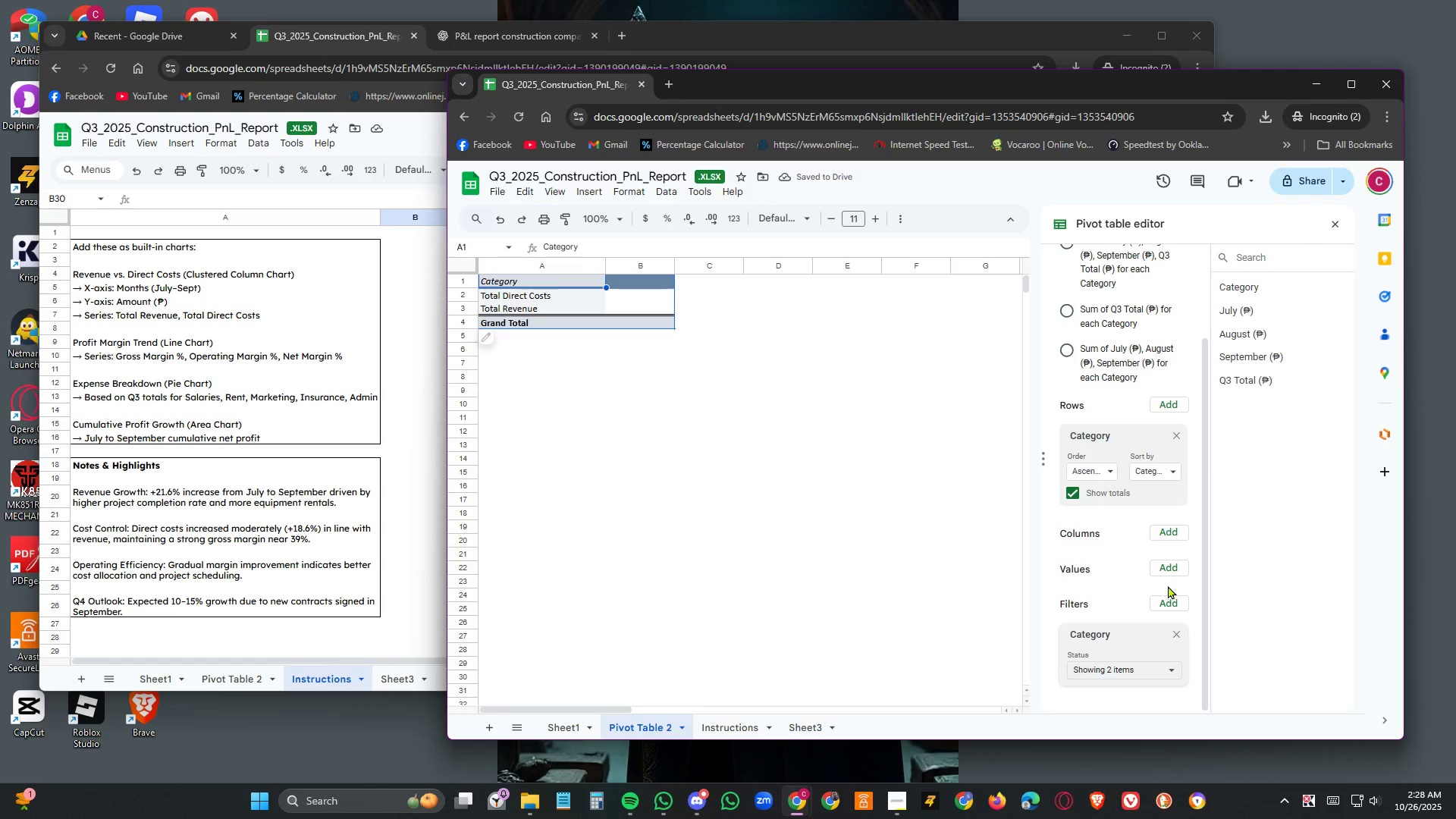 
left_click([1170, 570])
 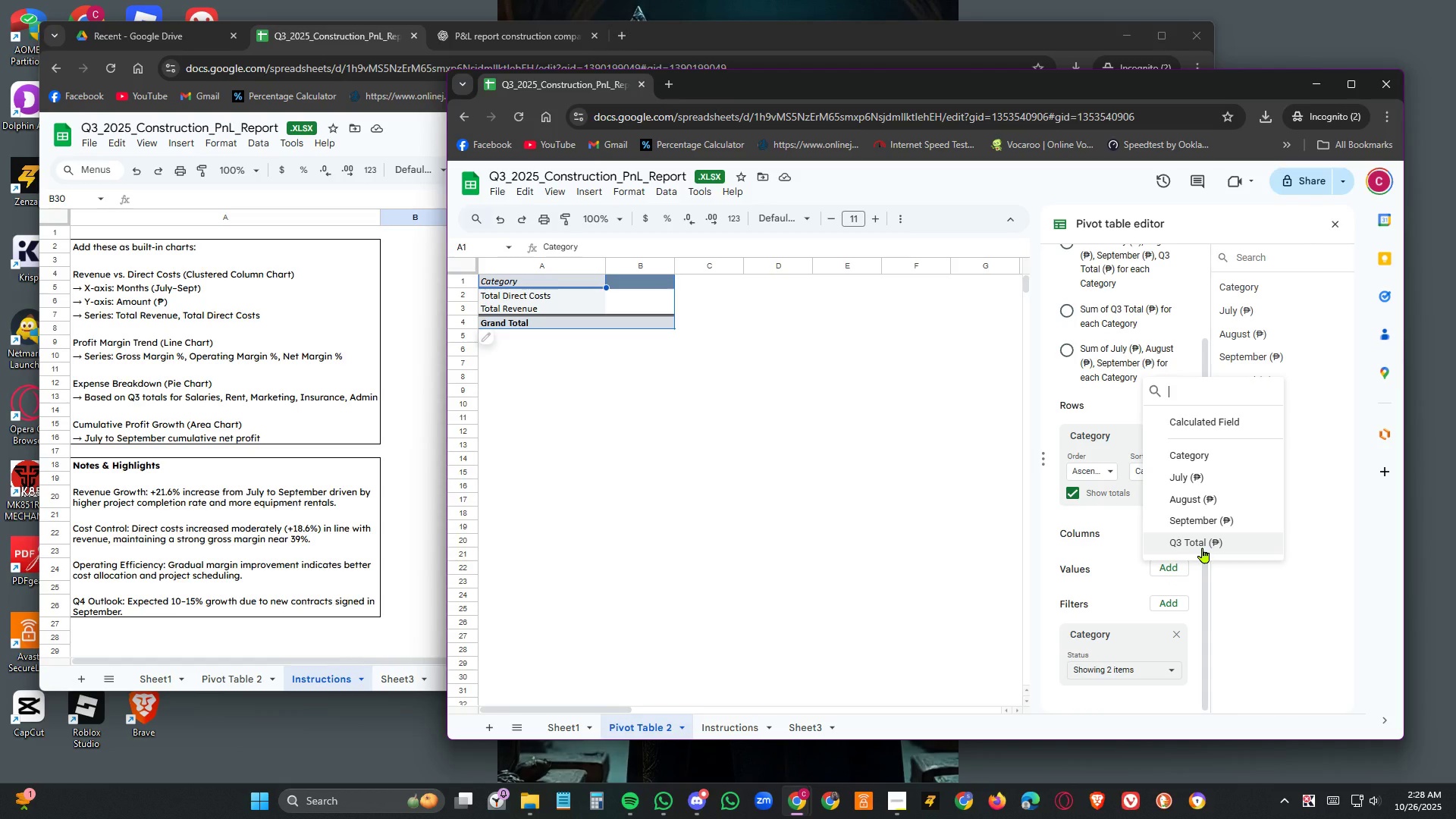 
left_click([1203, 548])
 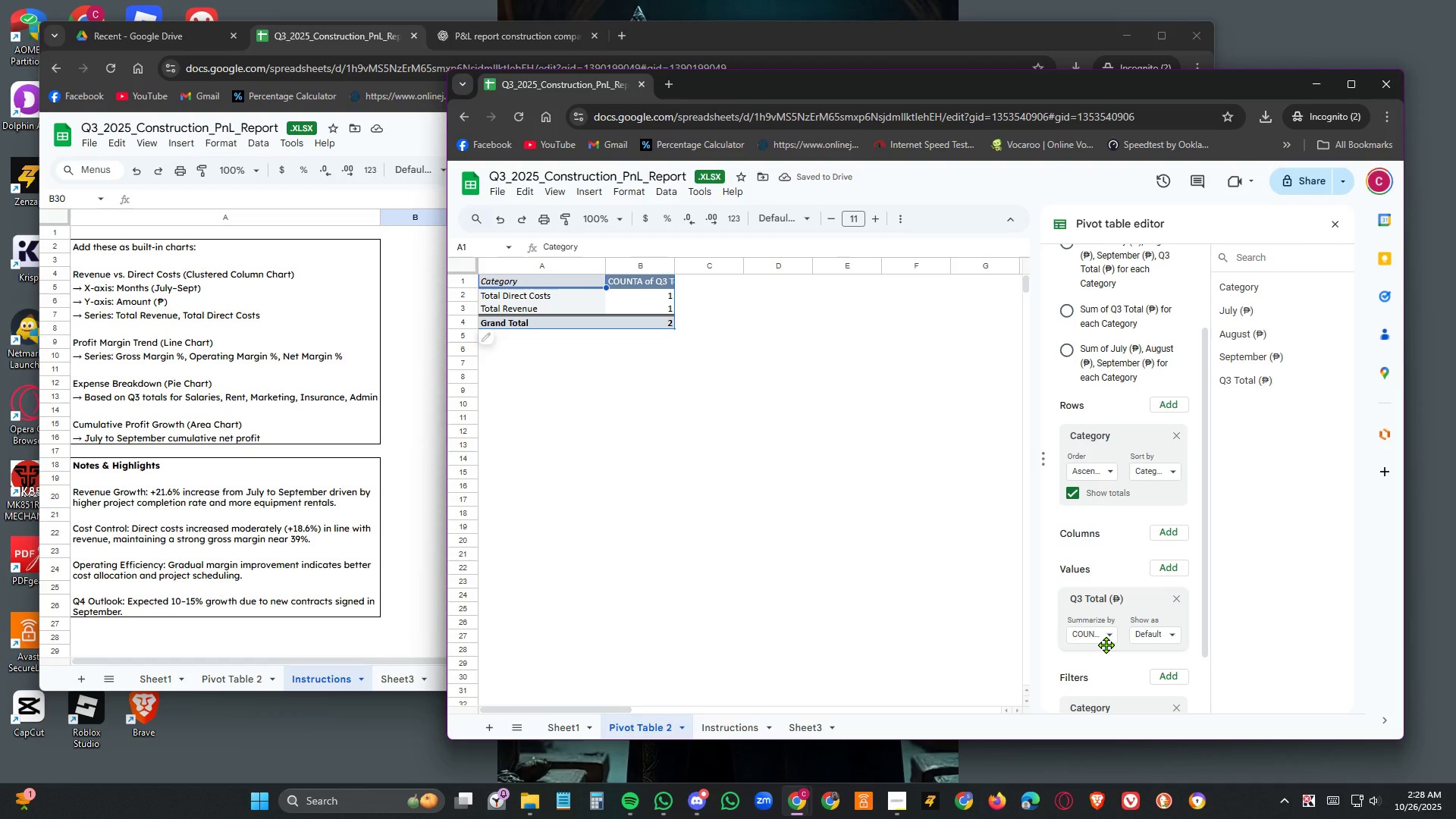 
left_click([1109, 637])
 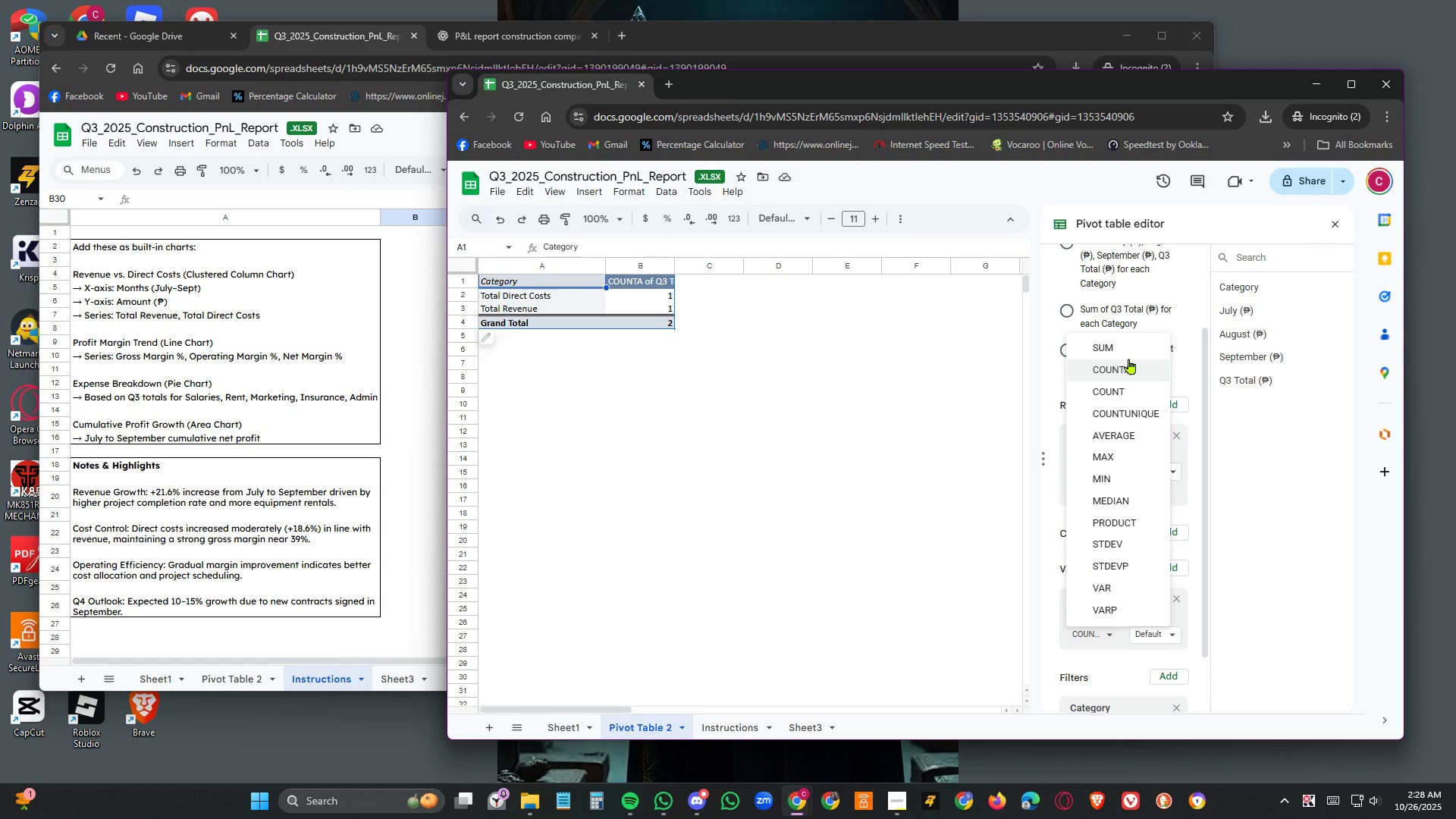 
left_click([1131, 348])
 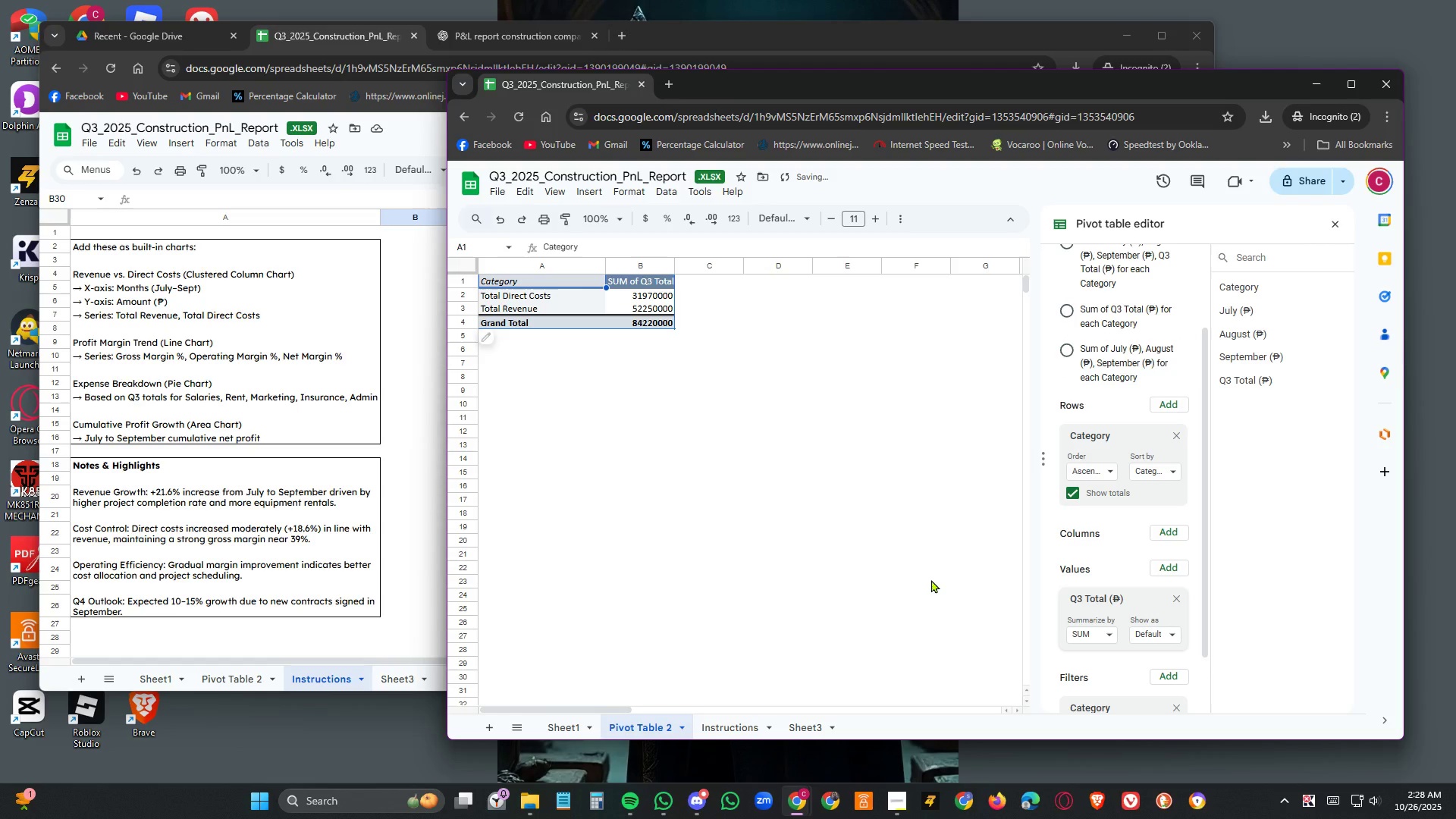 
left_click([931, 579])
 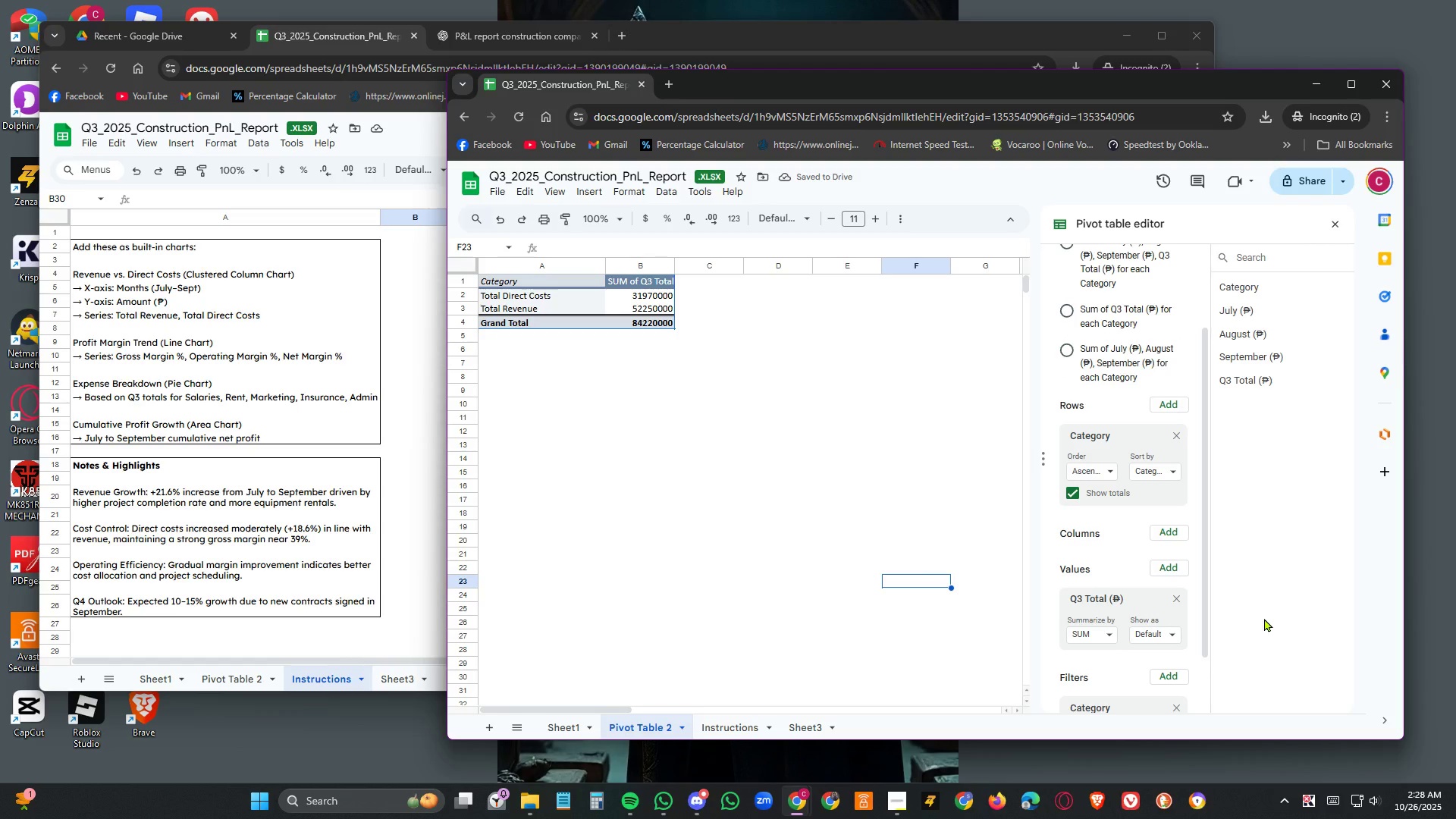 
scroll: coordinate [1152, 588], scroll_direction: down, amount: 8.0
 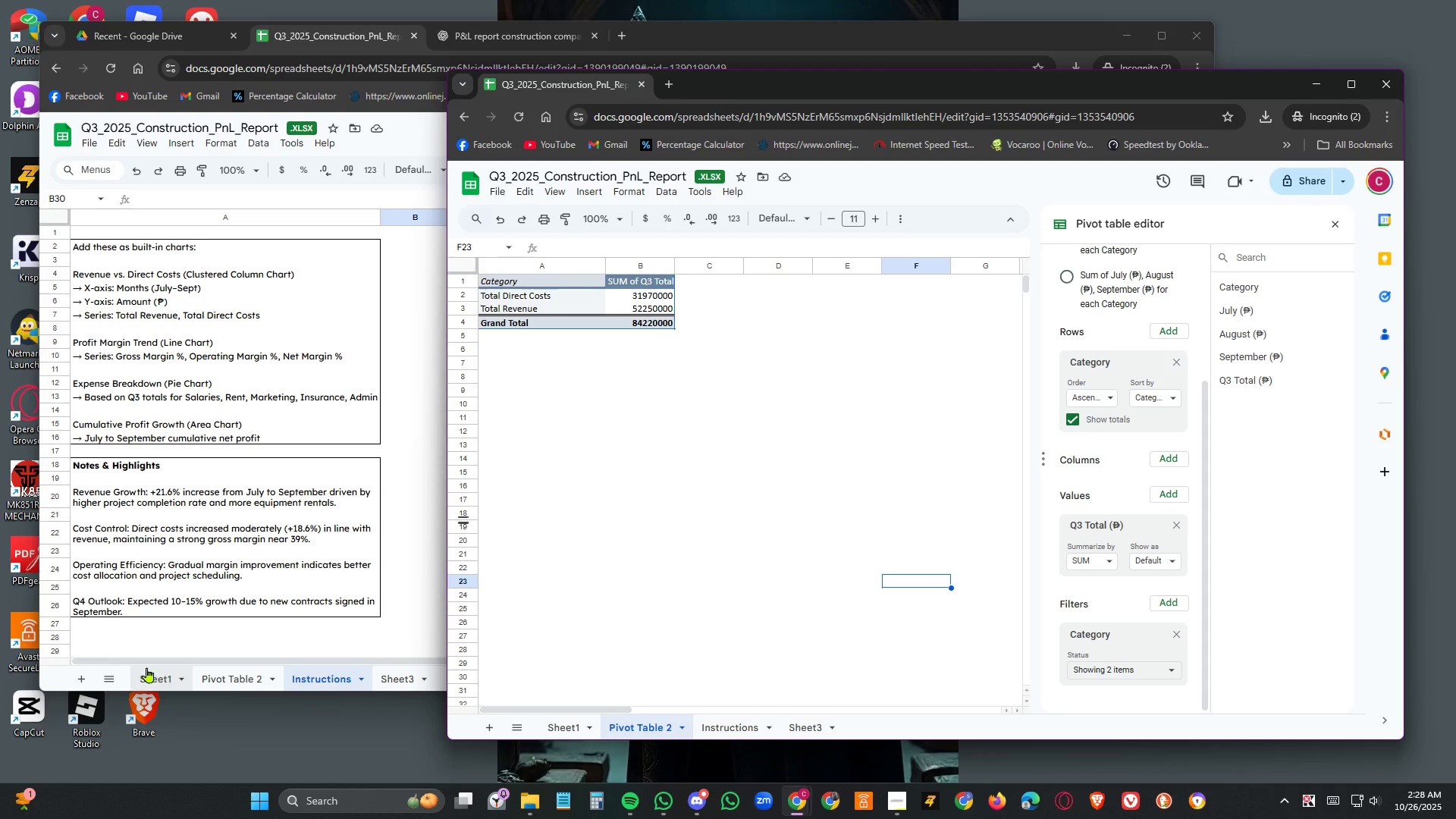 
left_click([146, 673])
 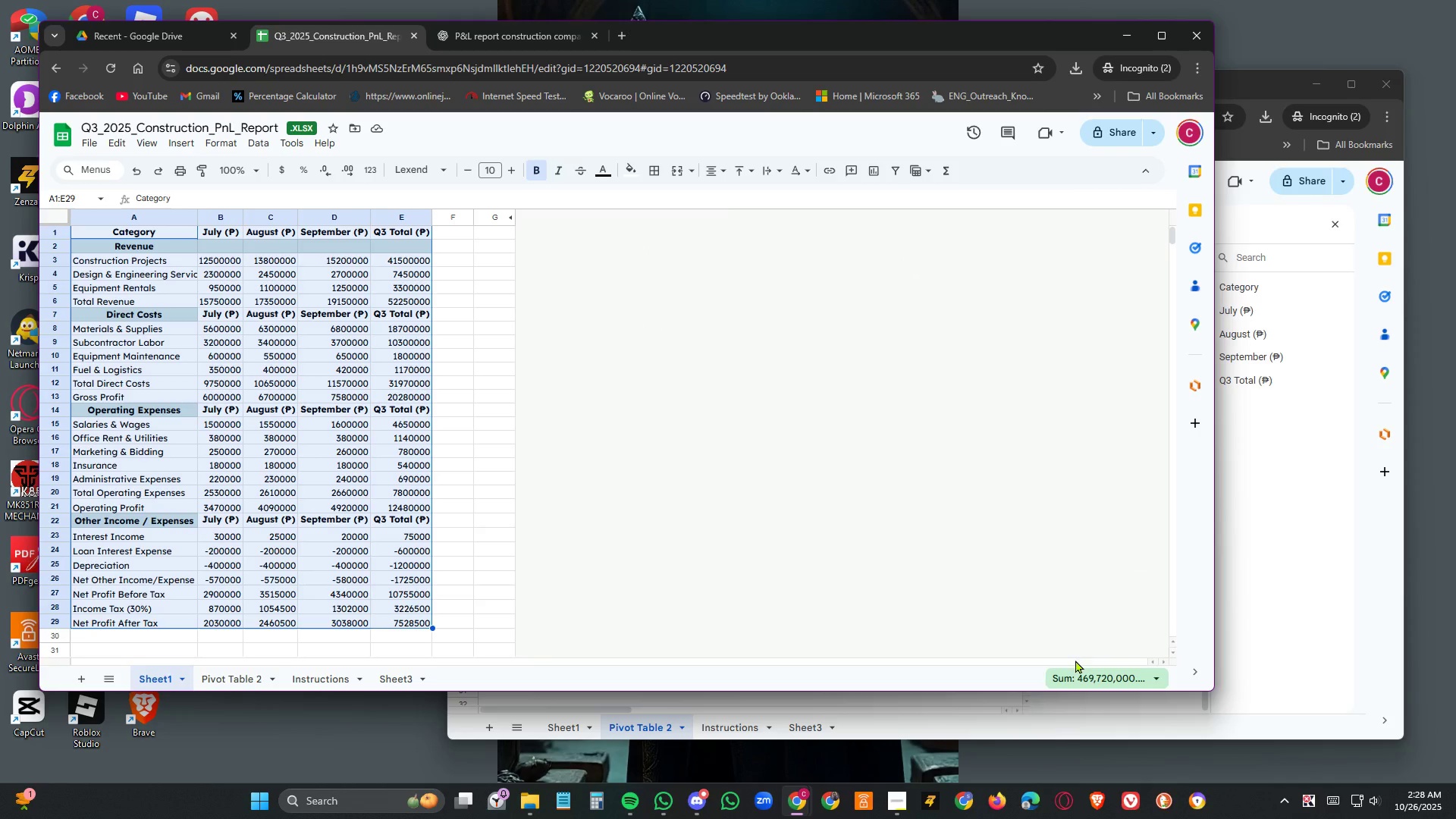 
left_click([1043, 741])
 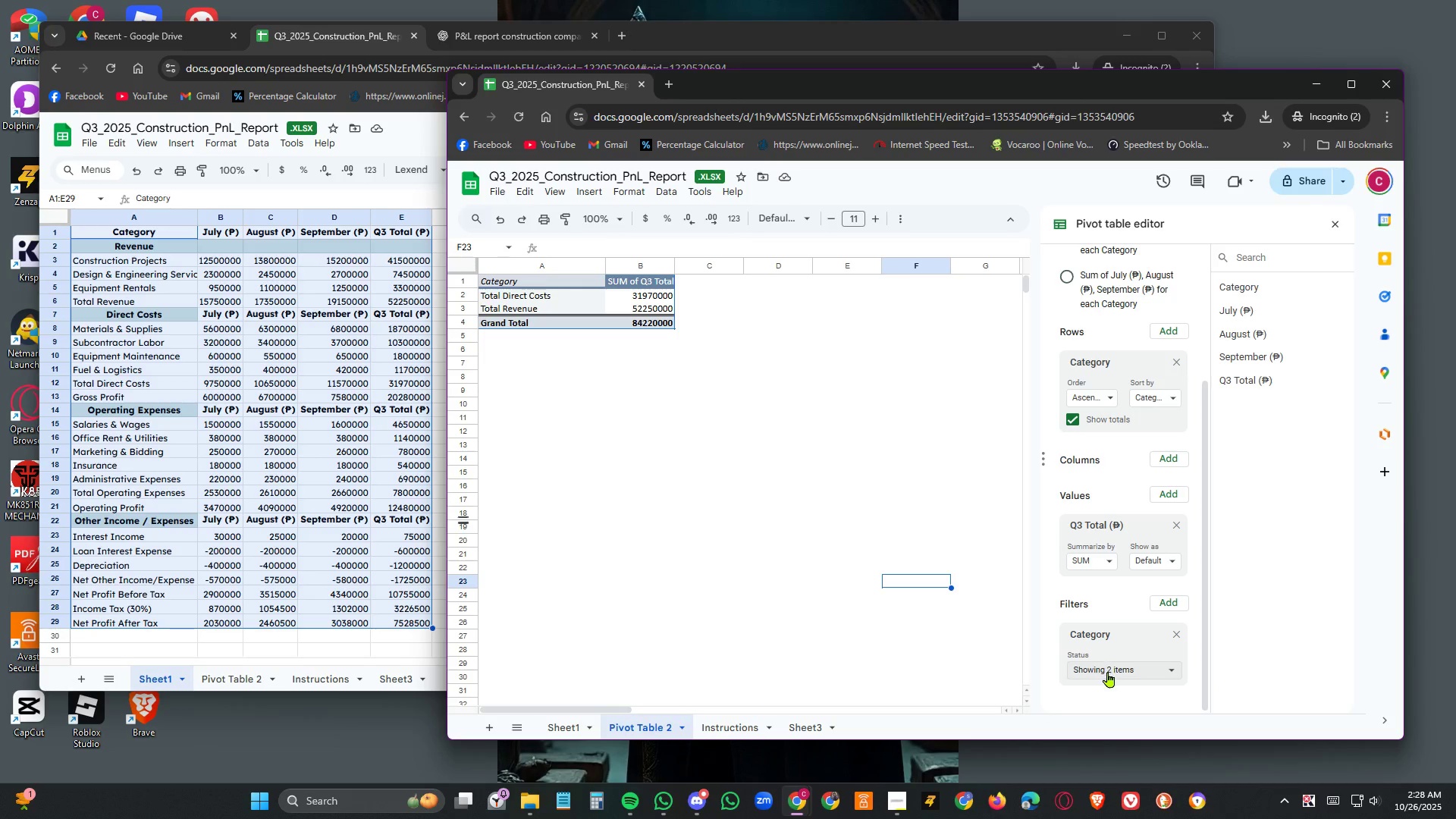 
left_click([1108, 672])
 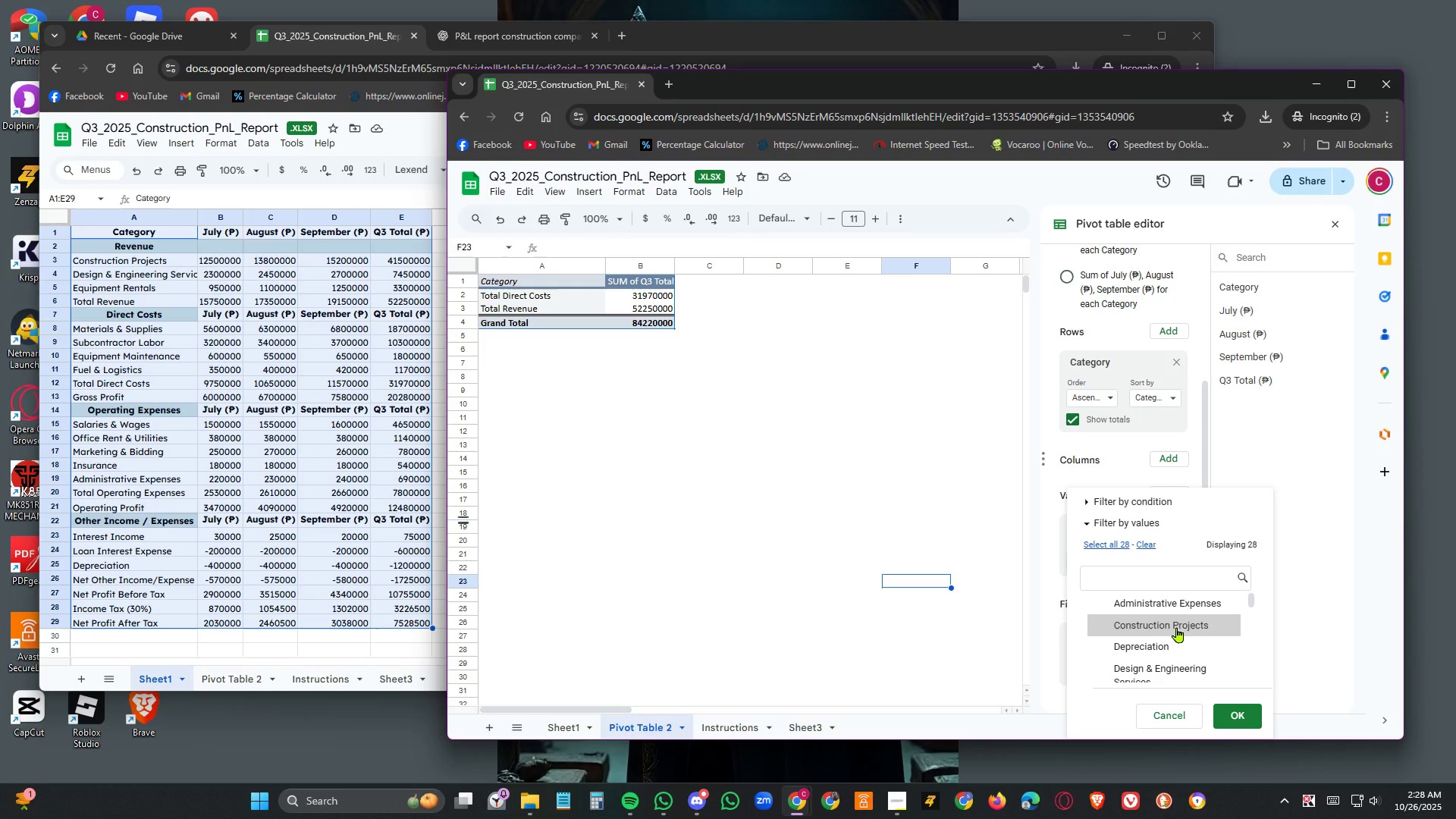 
left_click([1177, 627])
 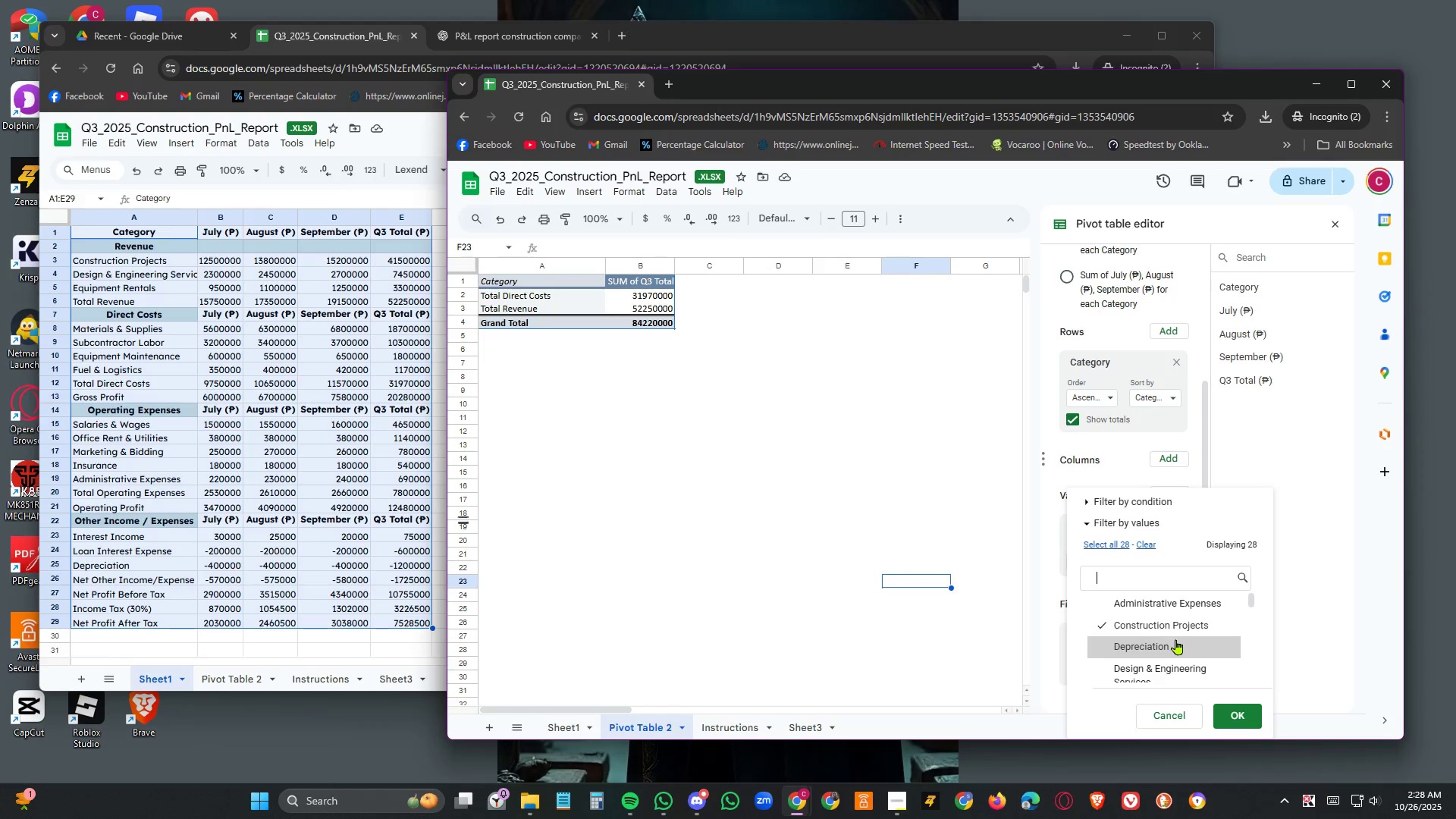 
left_click([1176, 640])
 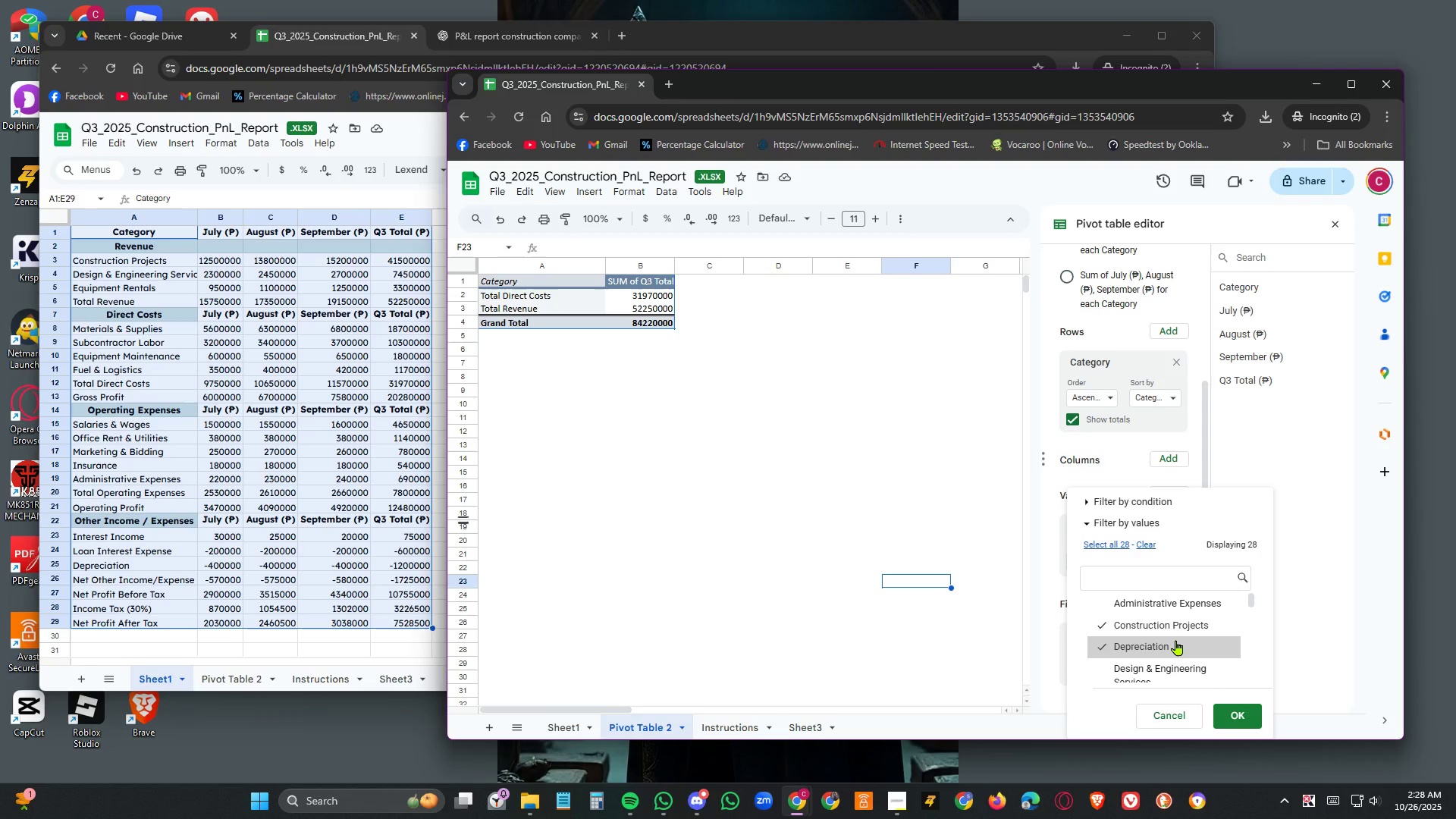 
left_click([1176, 640])
 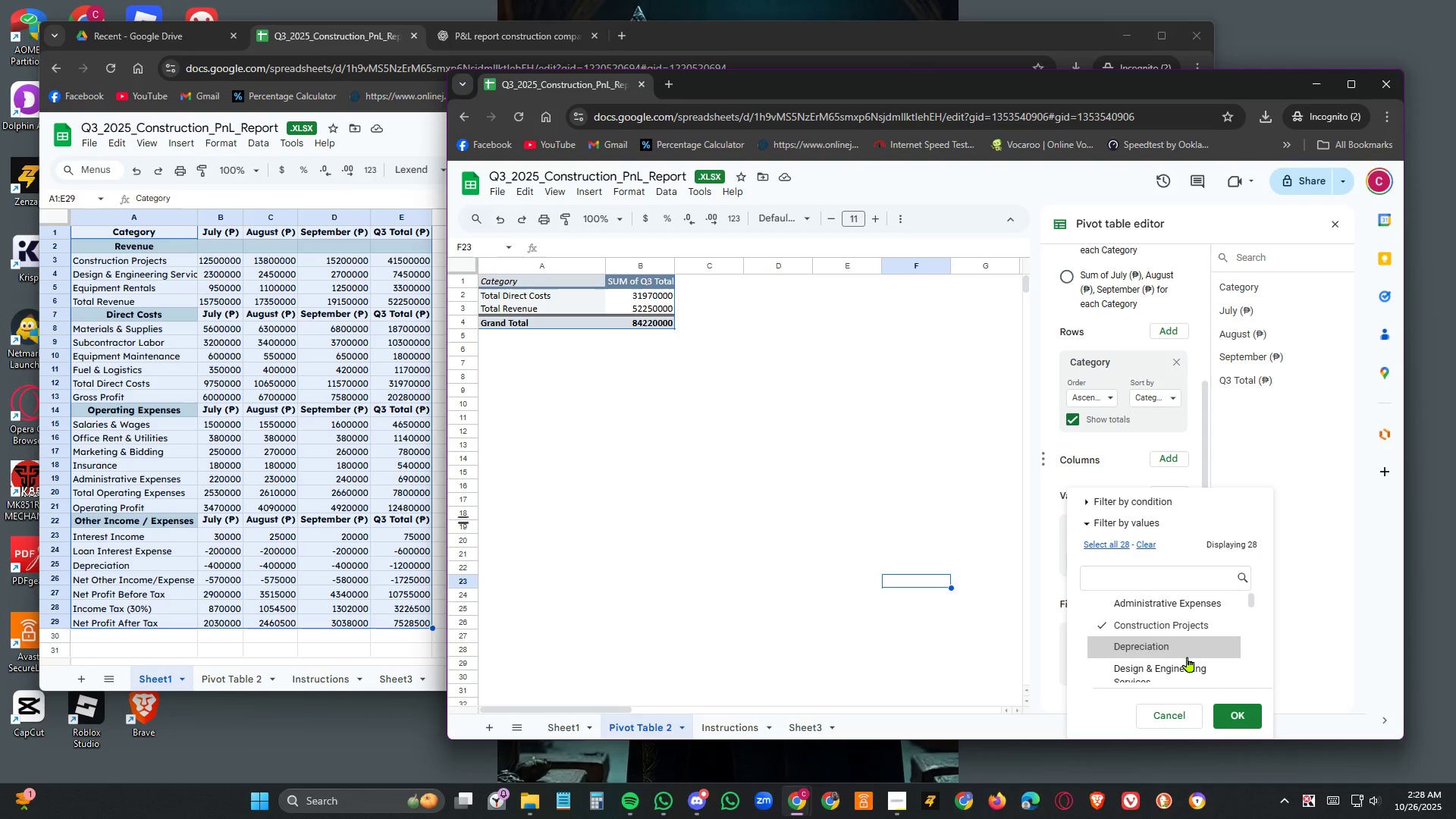 
scroll: coordinate [1188, 657], scroll_direction: down, amount: 1.0
 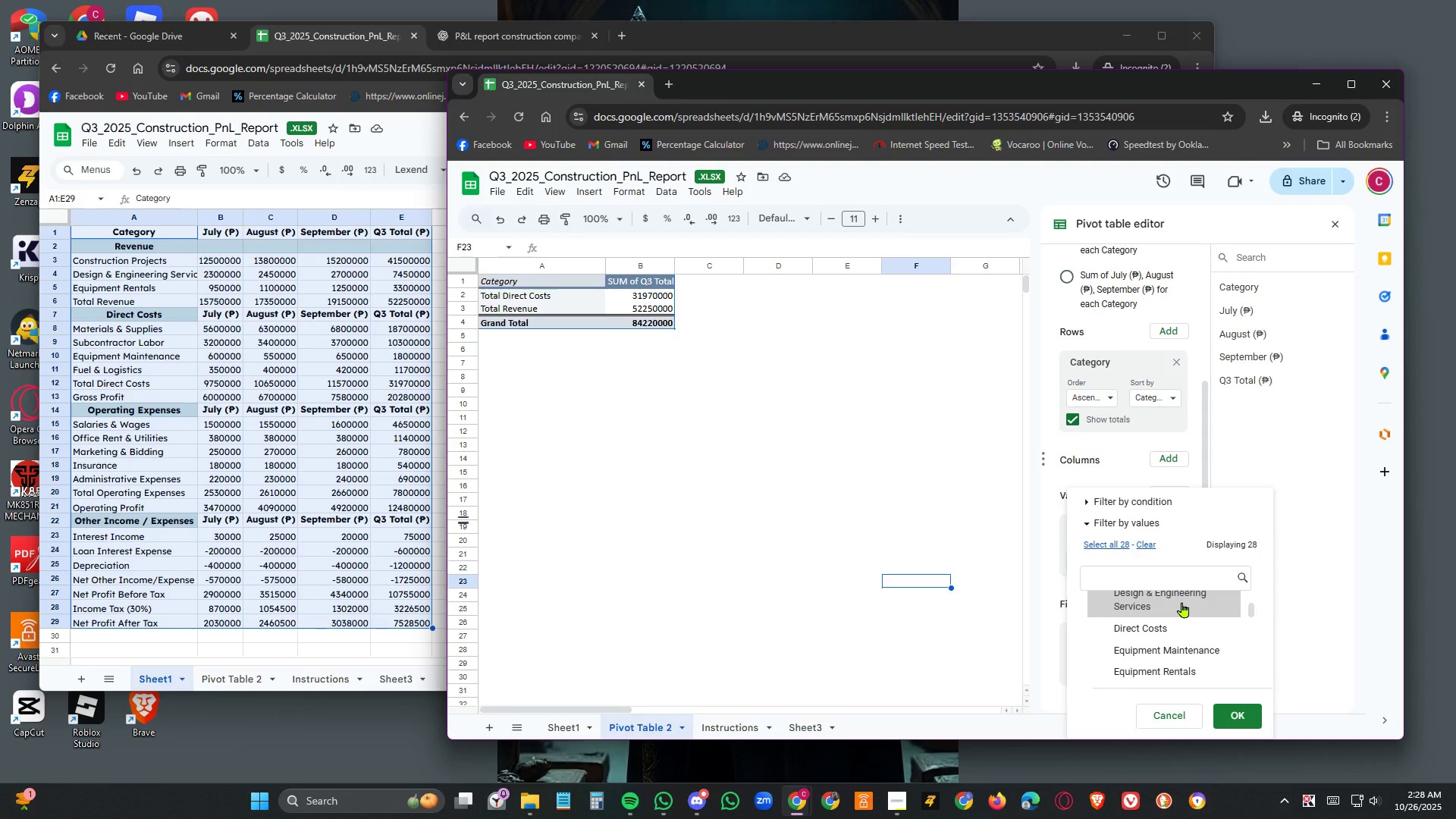 
left_click([1182, 602])
 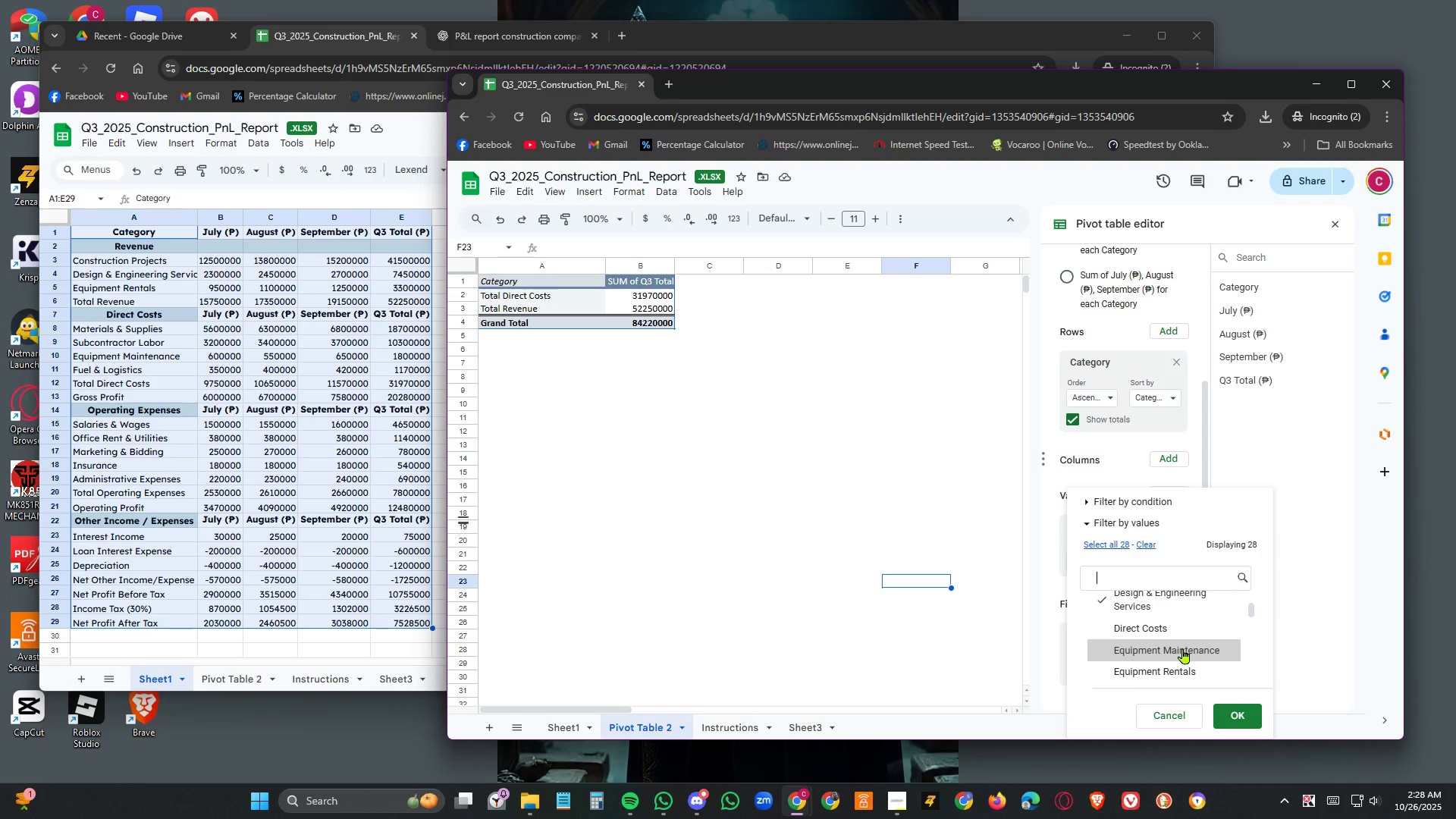 
left_click([1189, 673])
 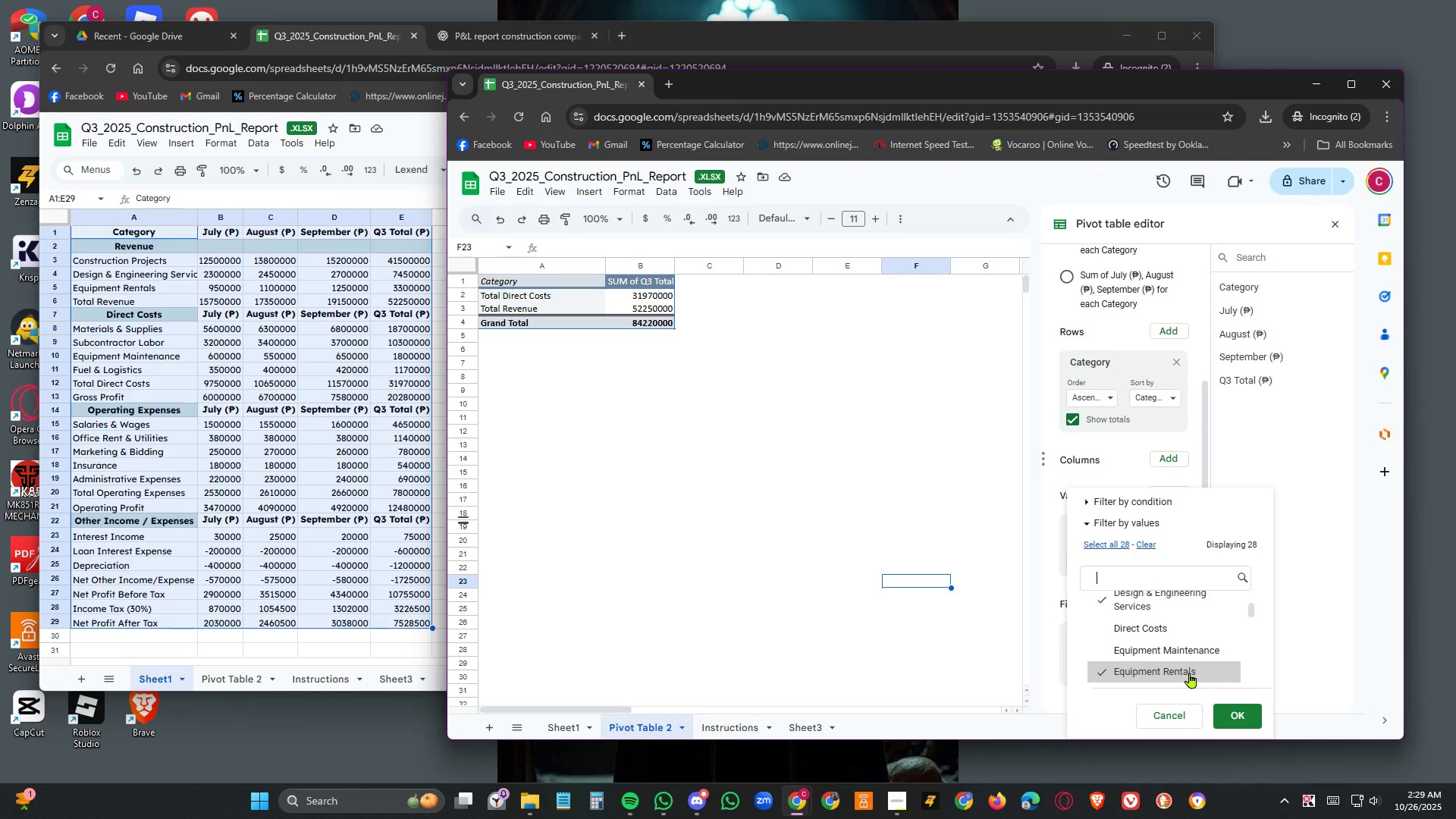 
scroll: coordinate [1191, 672], scroll_direction: down, amount: 7.0
 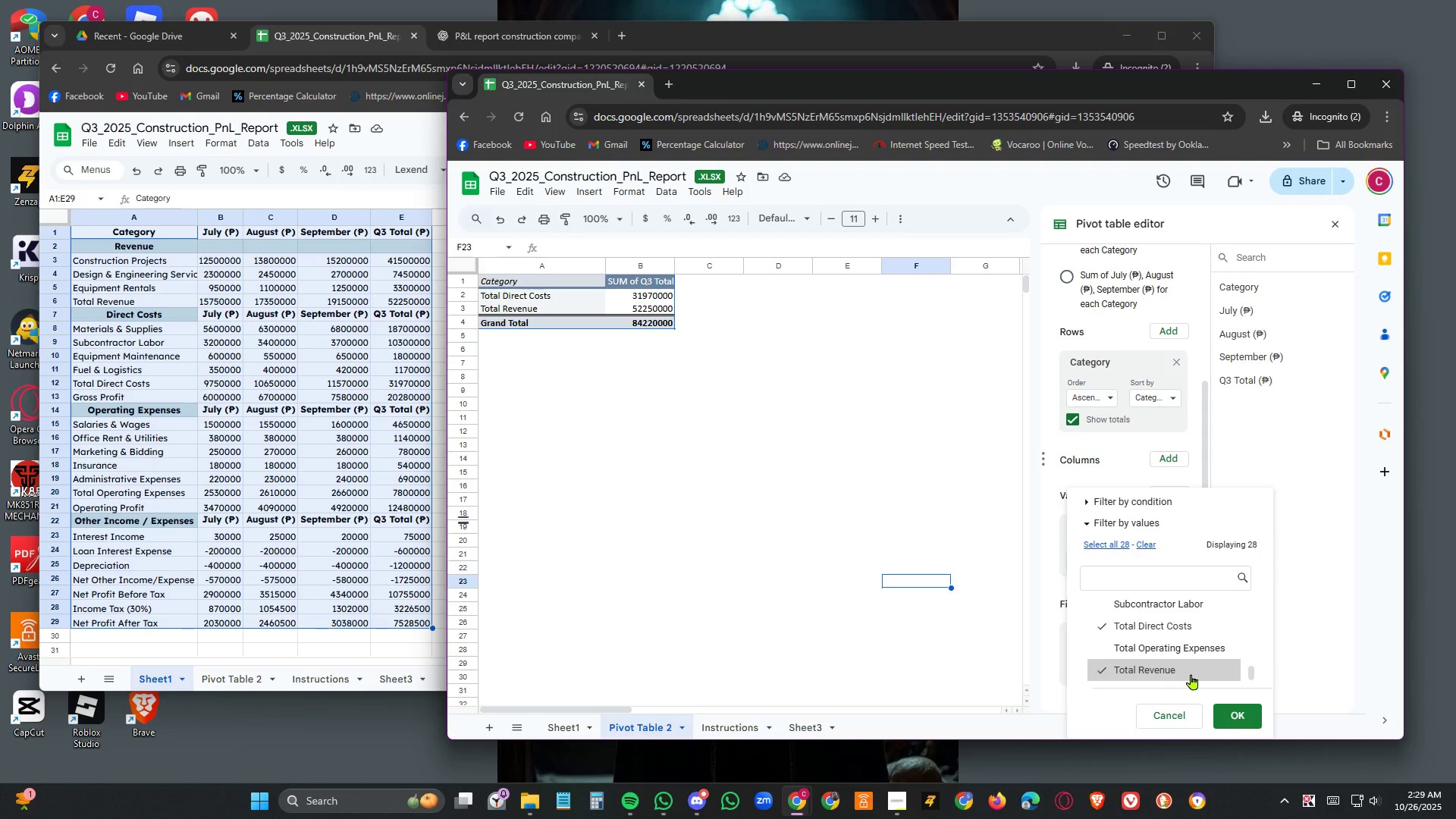 
scroll: coordinate [1191, 674], scroll_direction: up, amount: 4.0
 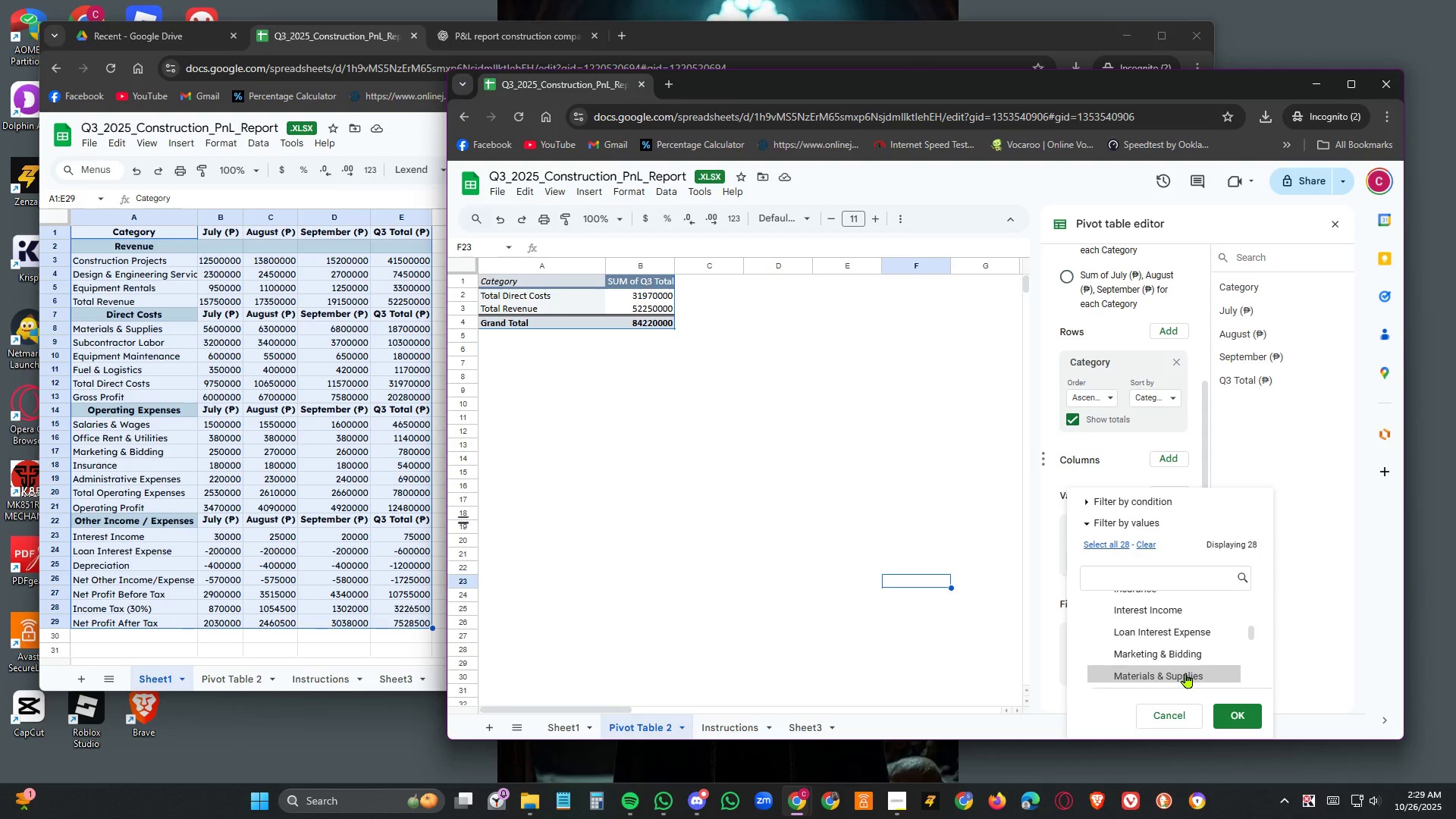 
left_click([1186, 673])
 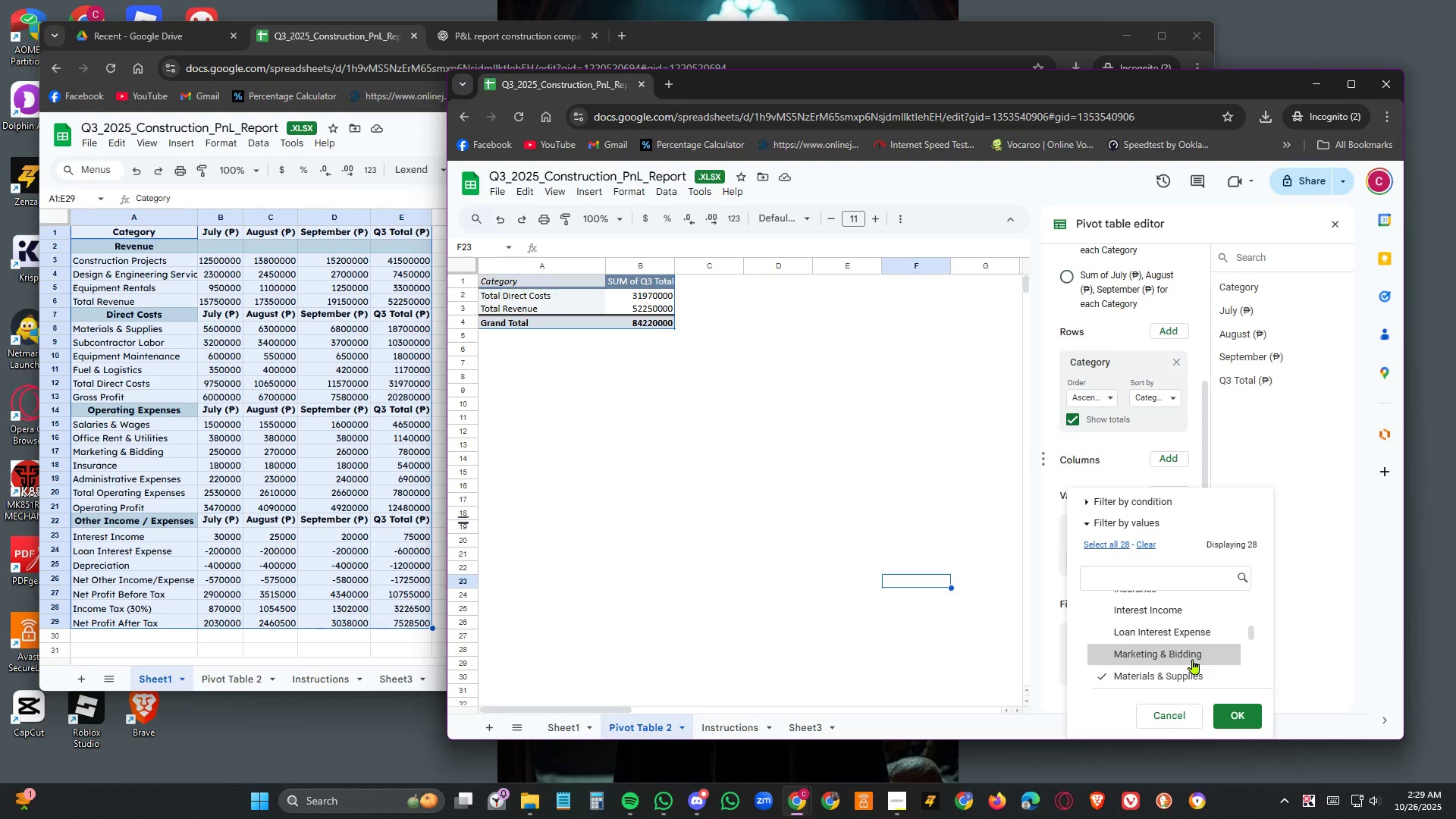 
scroll: coordinate [1193, 659], scroll_direction: down, amount: 1.0
 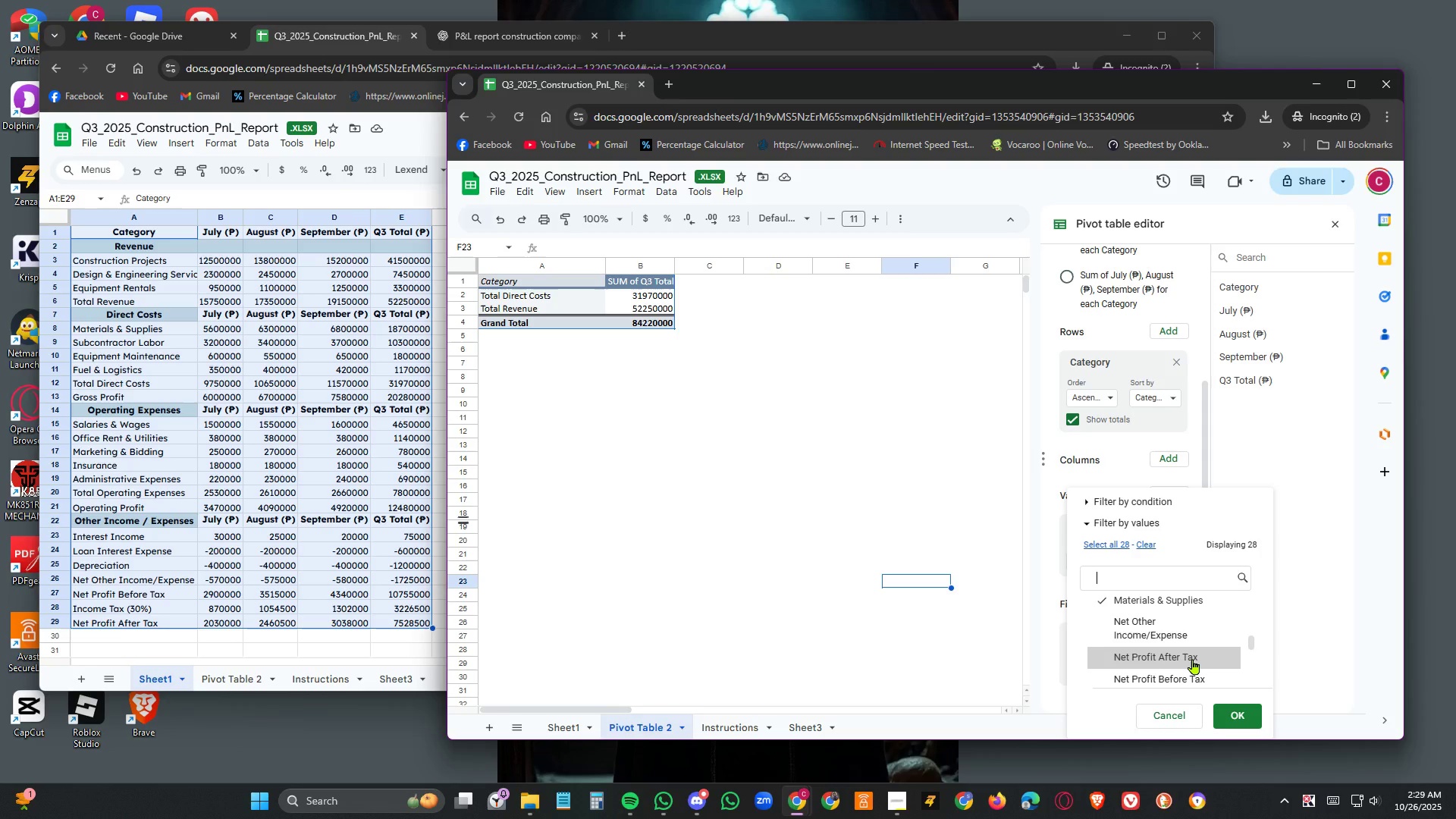 
hold_key(key=Space, duration=1.45)
 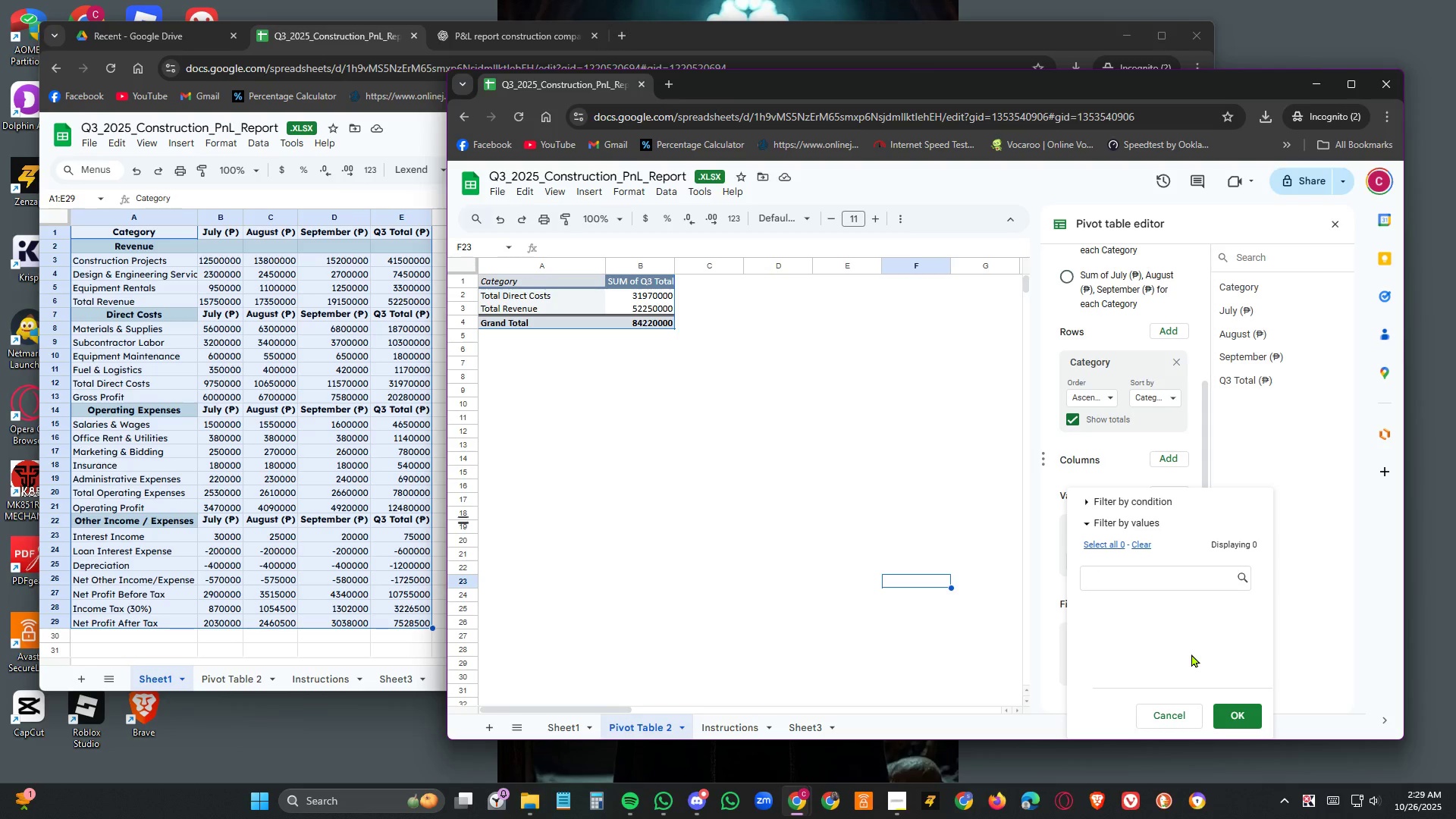 
scroll: coordinate [1191, 654], scroll_direction: up, amount: 4.0
 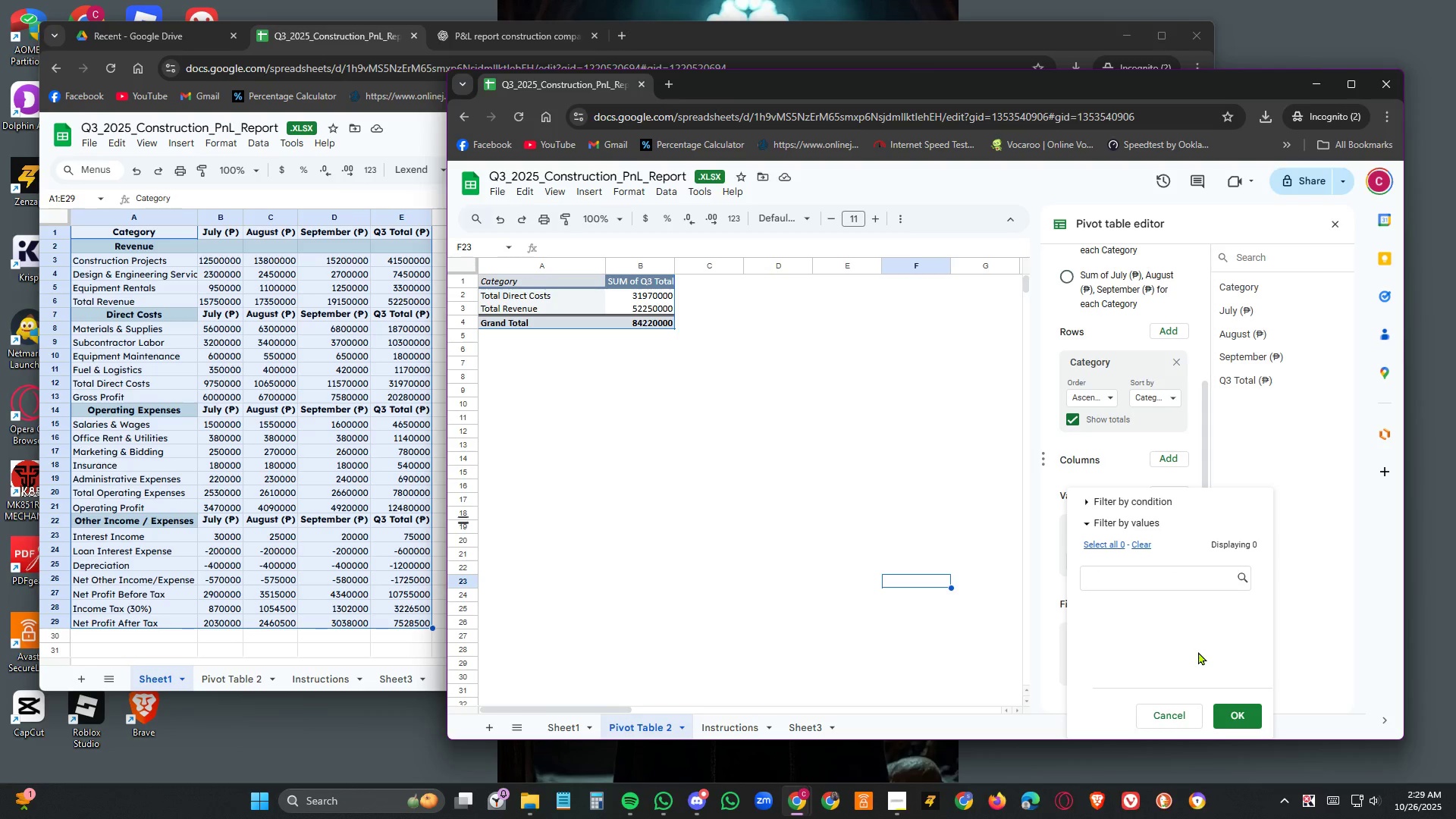 
hold_key(key=Backspace, duration=1.52)
 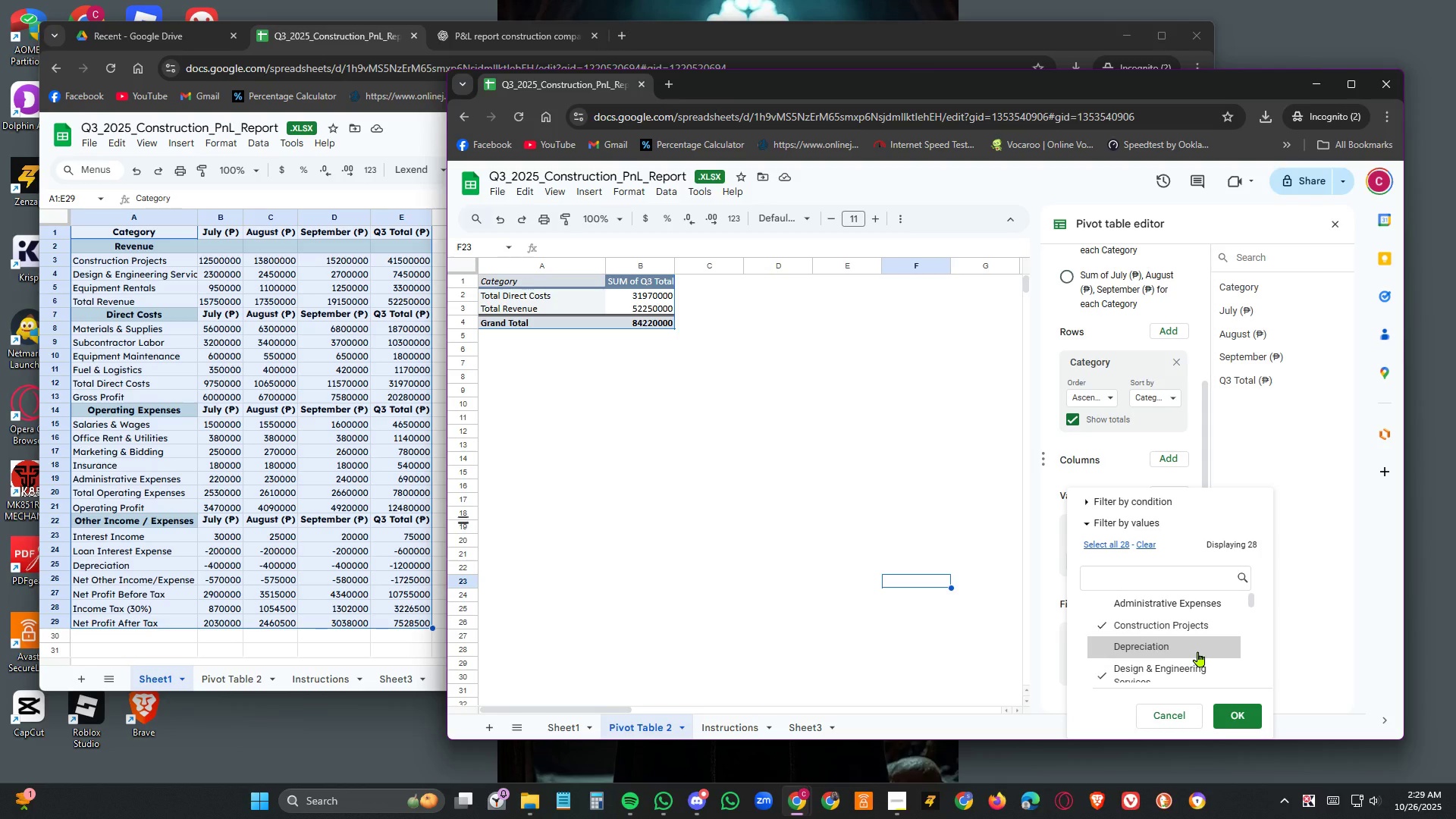 
hold_key(key=Backspace, duration=0.32)
 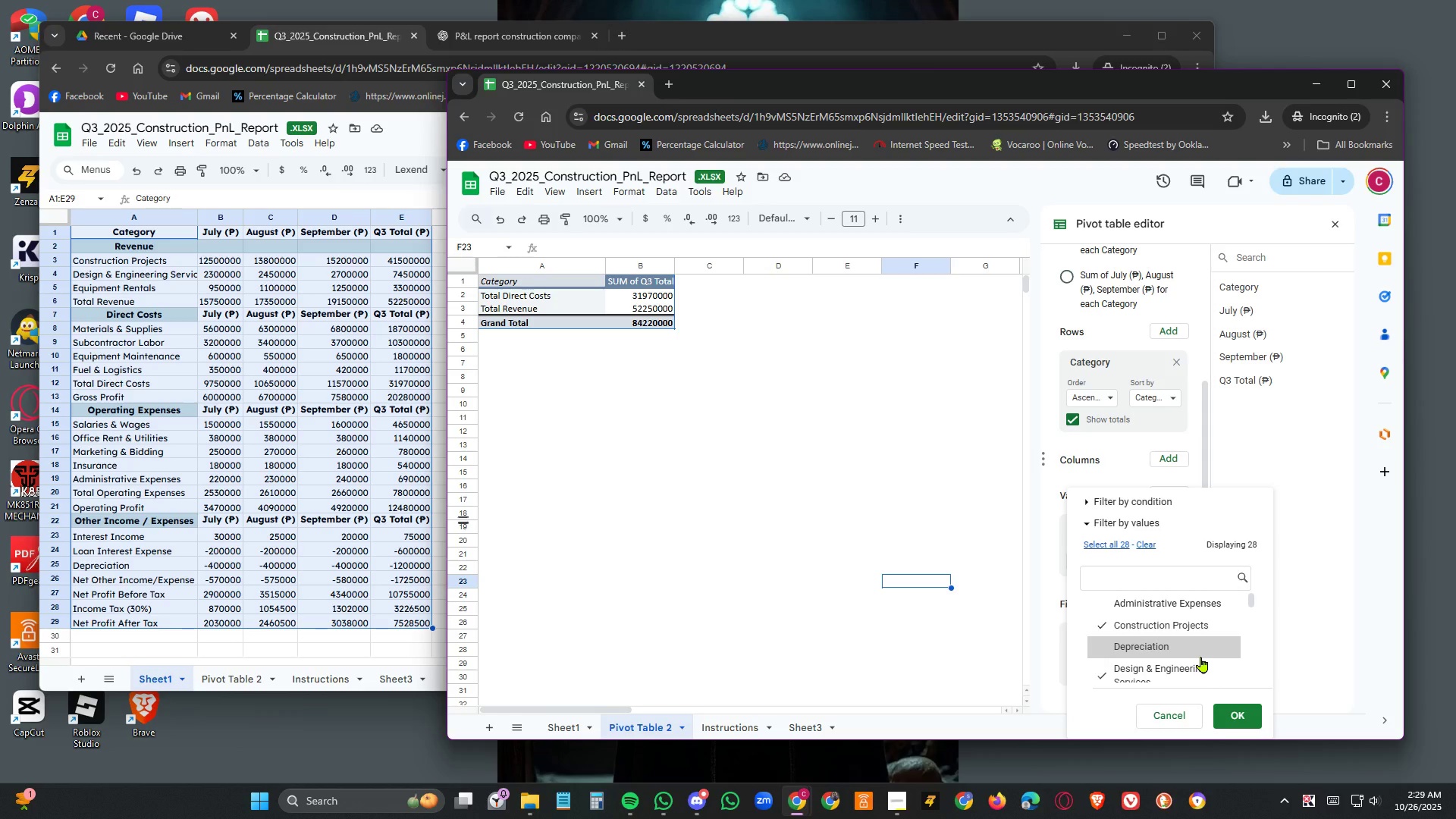 
scroll: coordinate [1201, 657], scroll_direction: down, amount: 4.0
 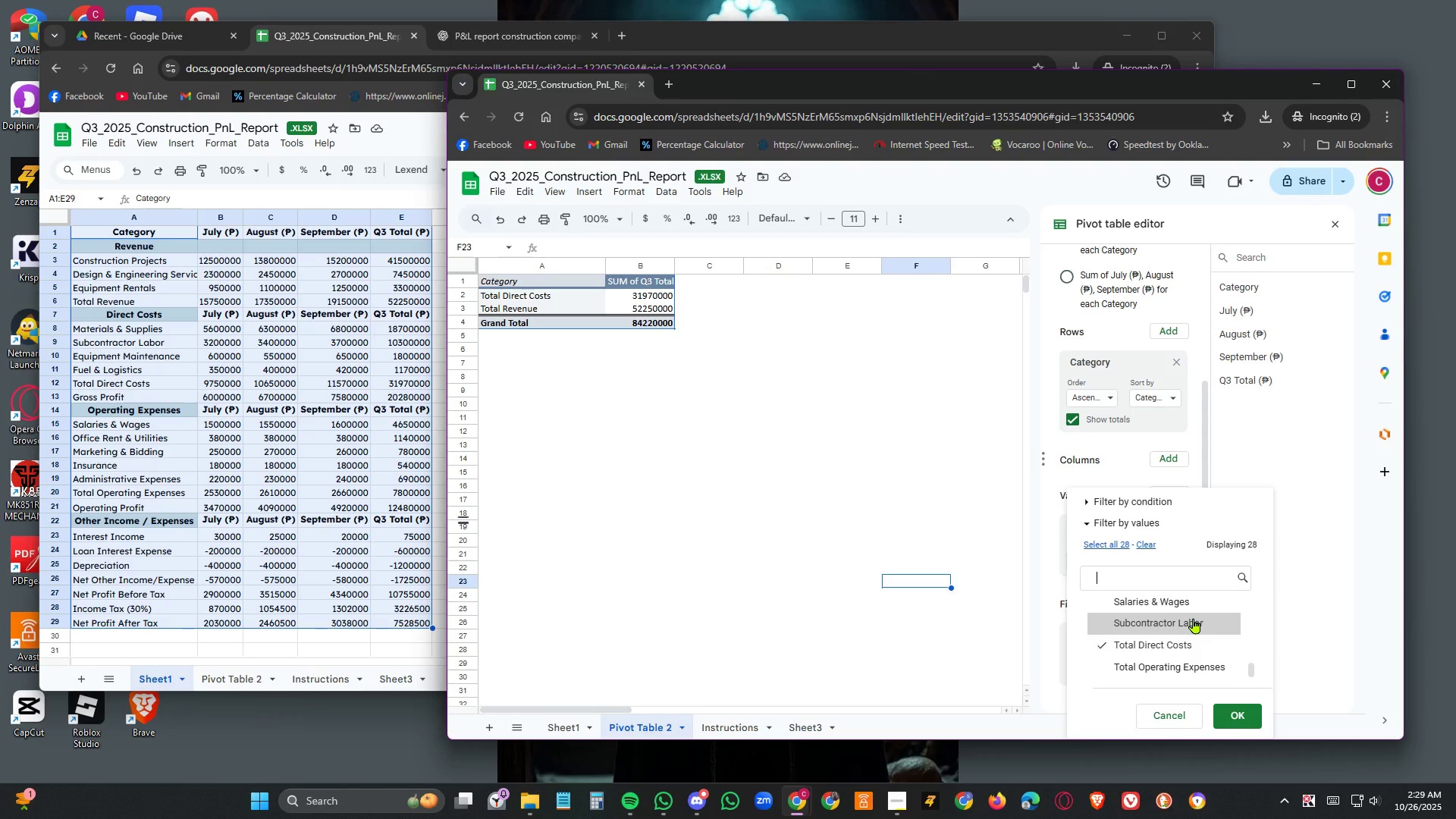 
left_click([1194, 618])
 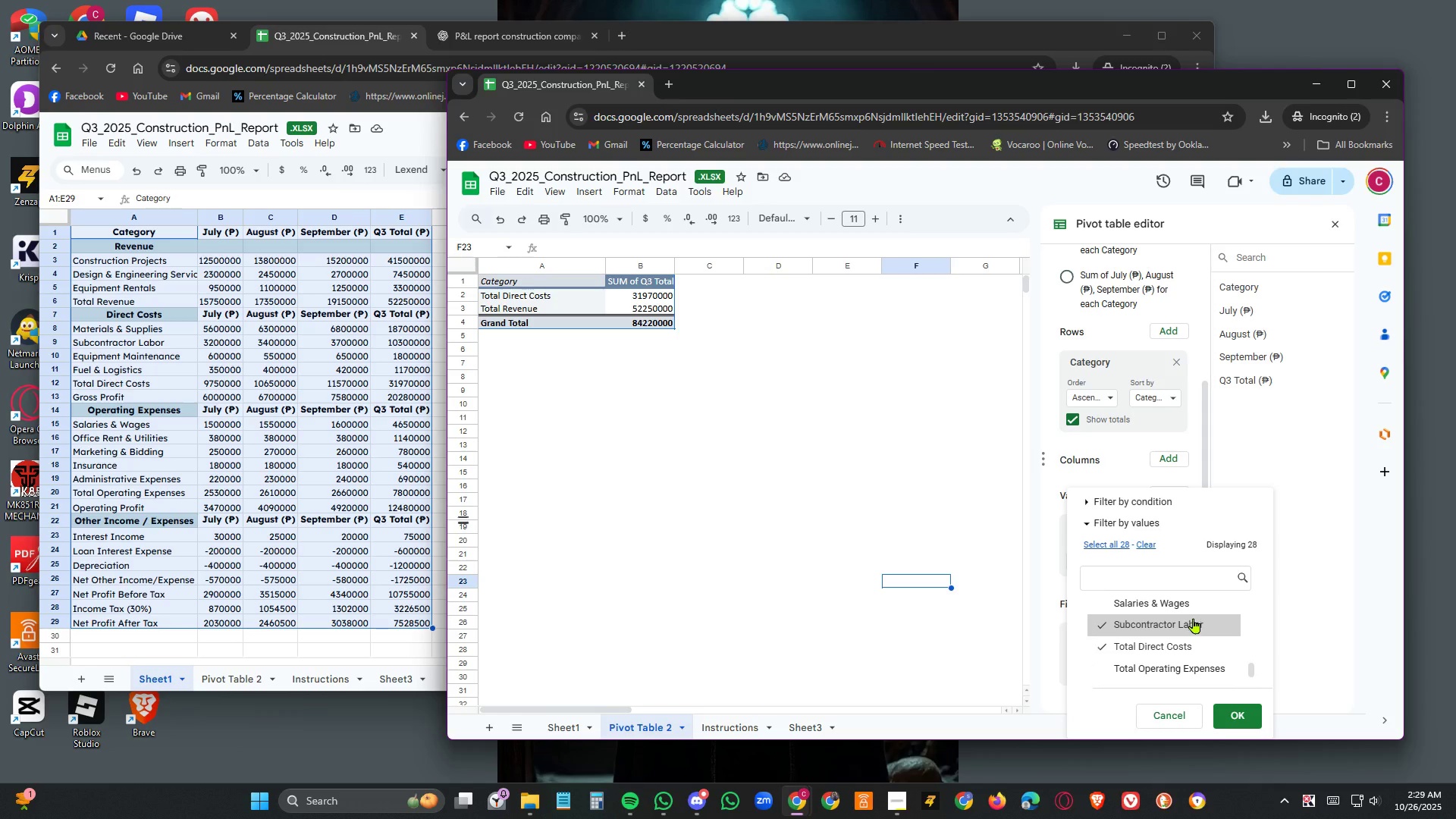 
scroll: coordinate [1194, 618], scroll_direction: up, amount: 4.0
 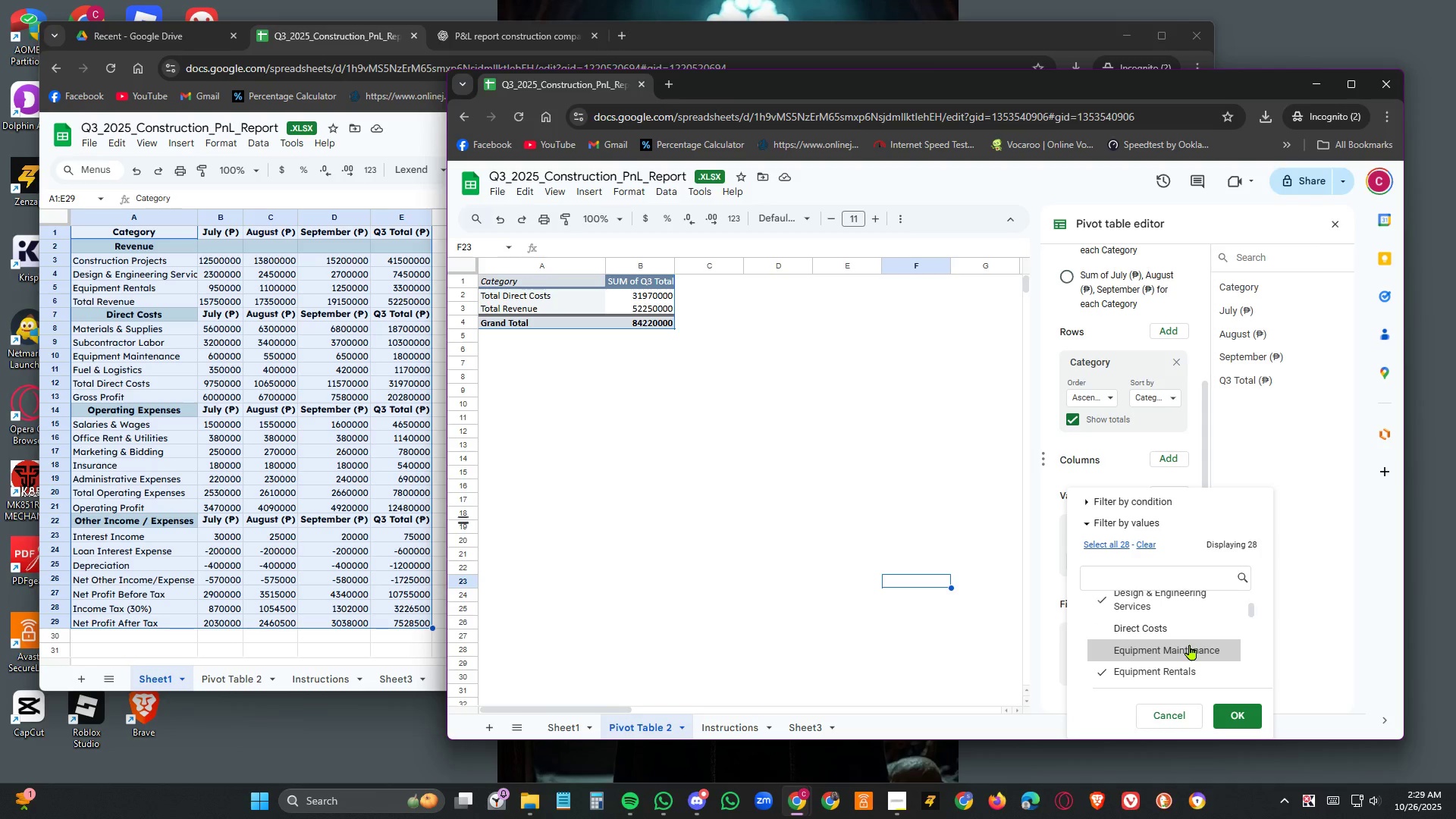 
left_click([1190, 645])
 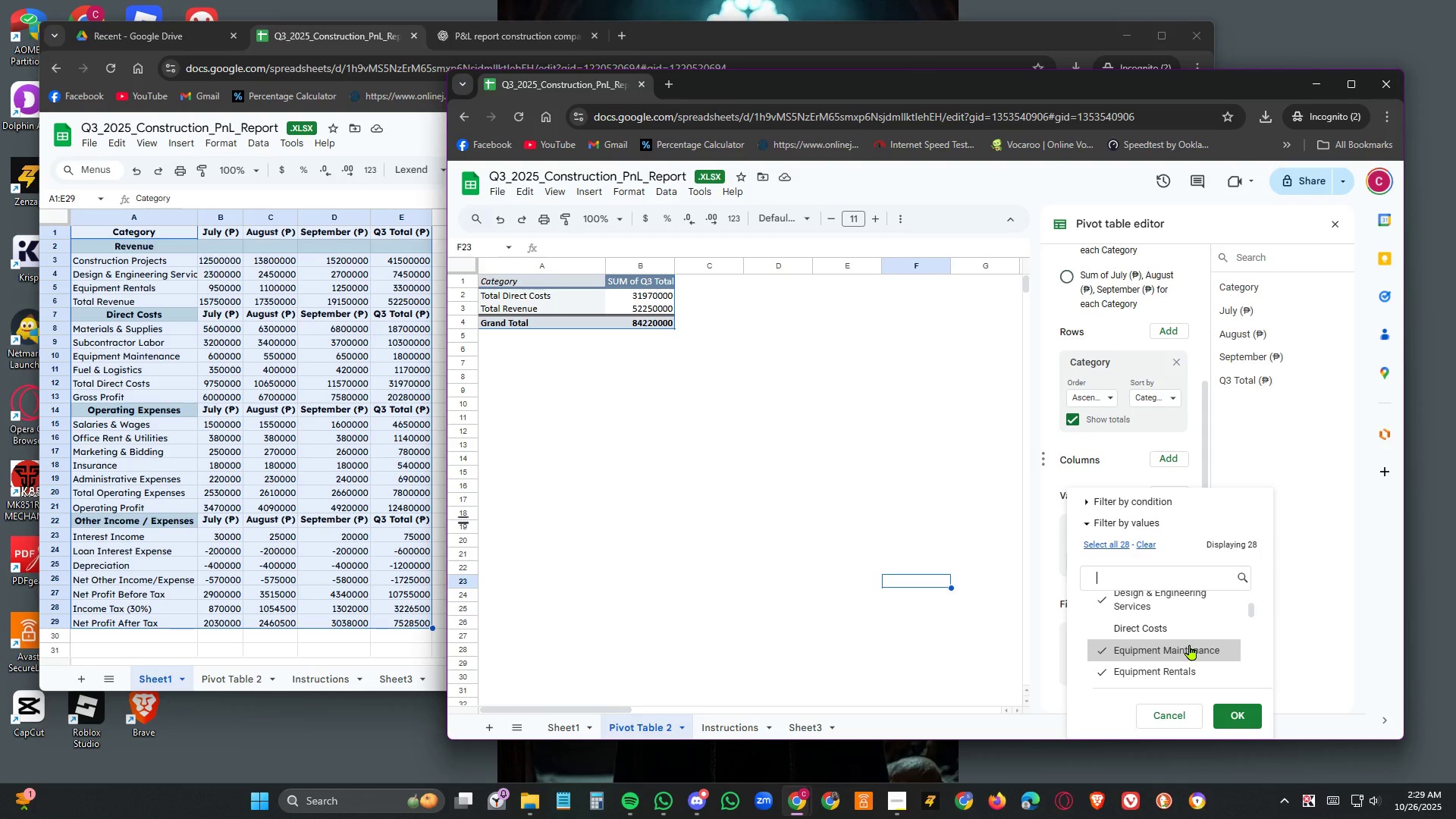 
scroll: coordinate [1190, 645], scroll_direction: down, amount: 1.0
 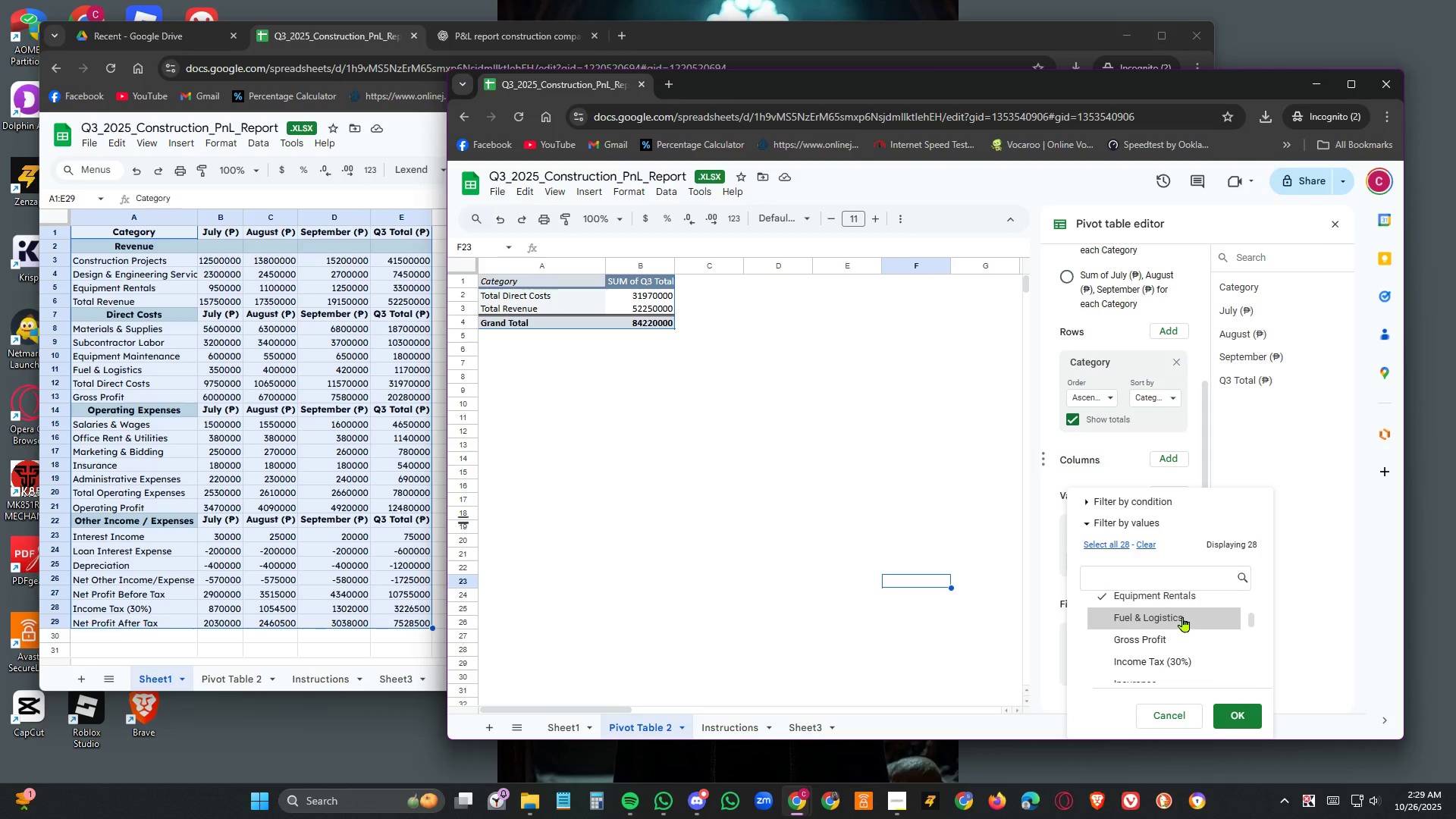 
left_click([1183, 617])
 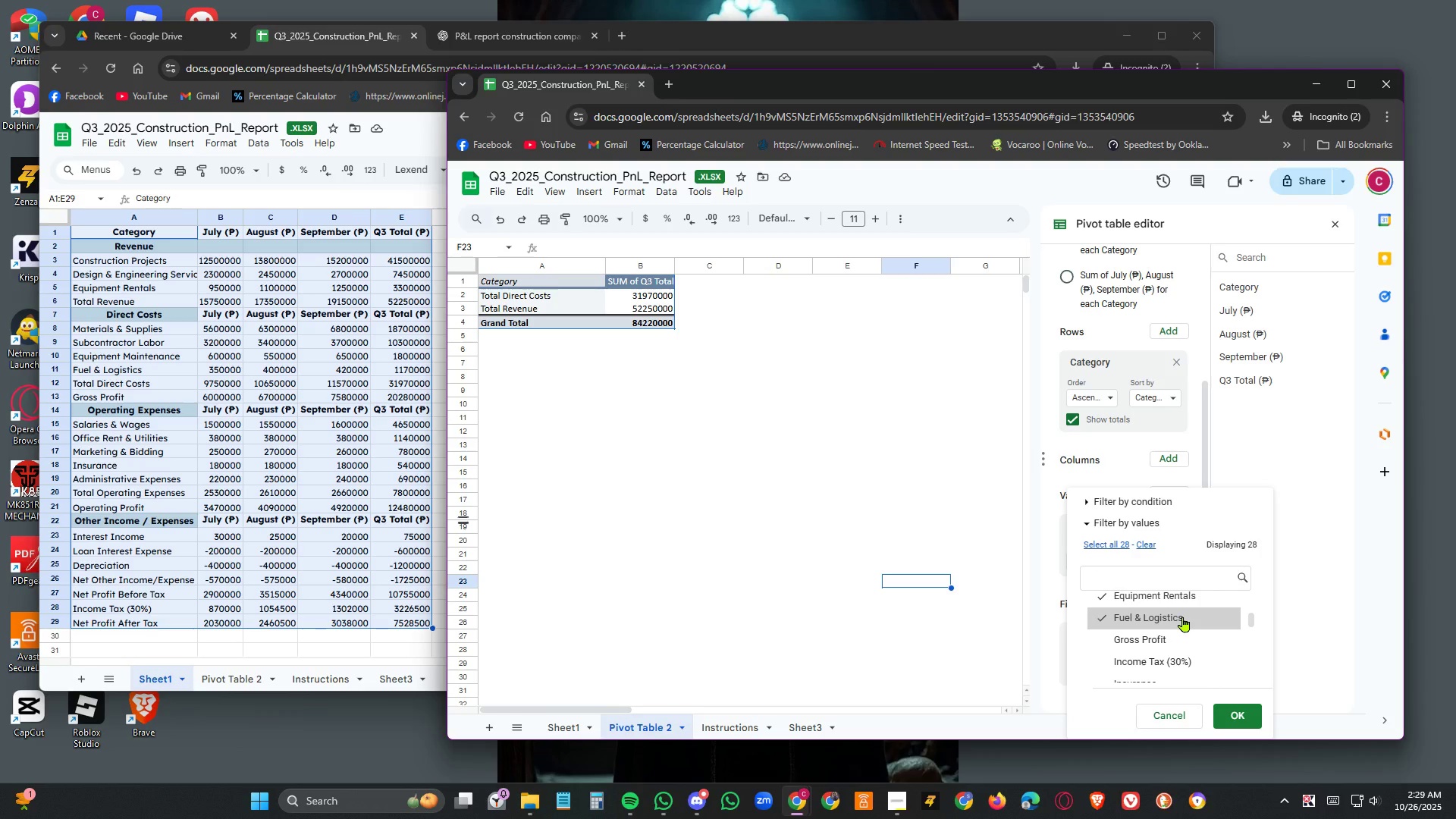 
wait(6.44)
 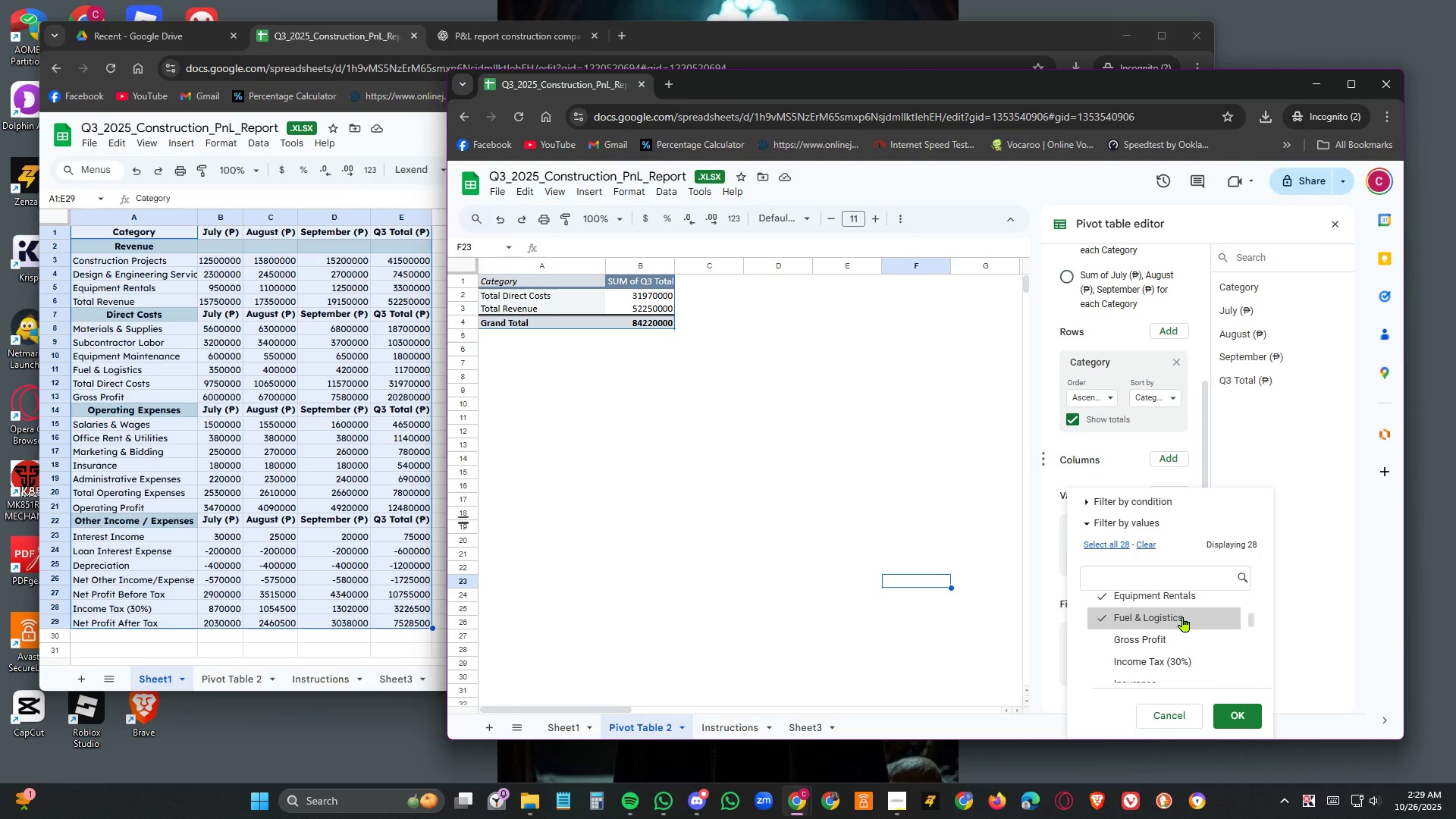 
scroll: coordinate [1183, 617], scroll_direction: down, amount: 5.0
 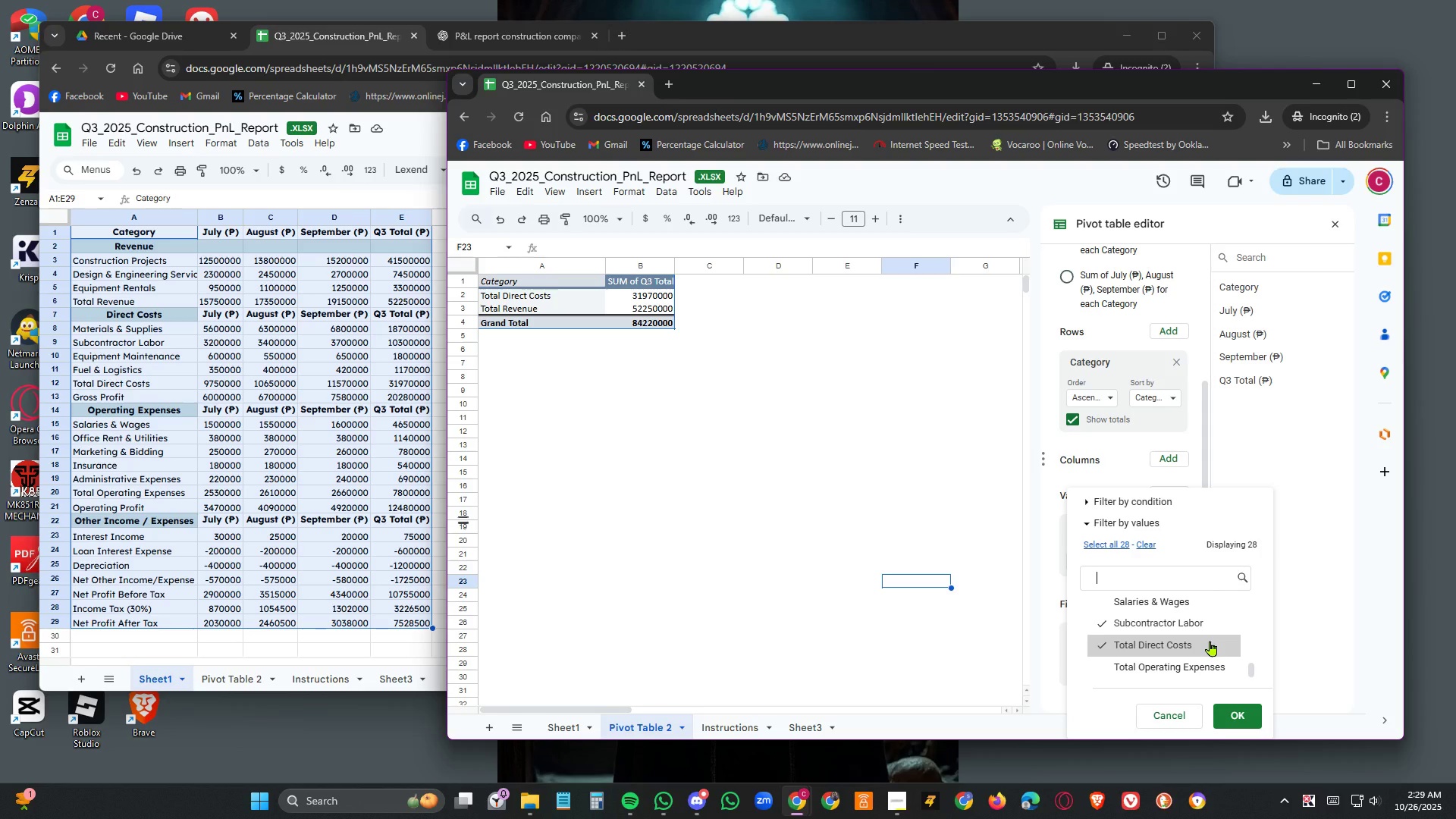 
wait(19.5)
 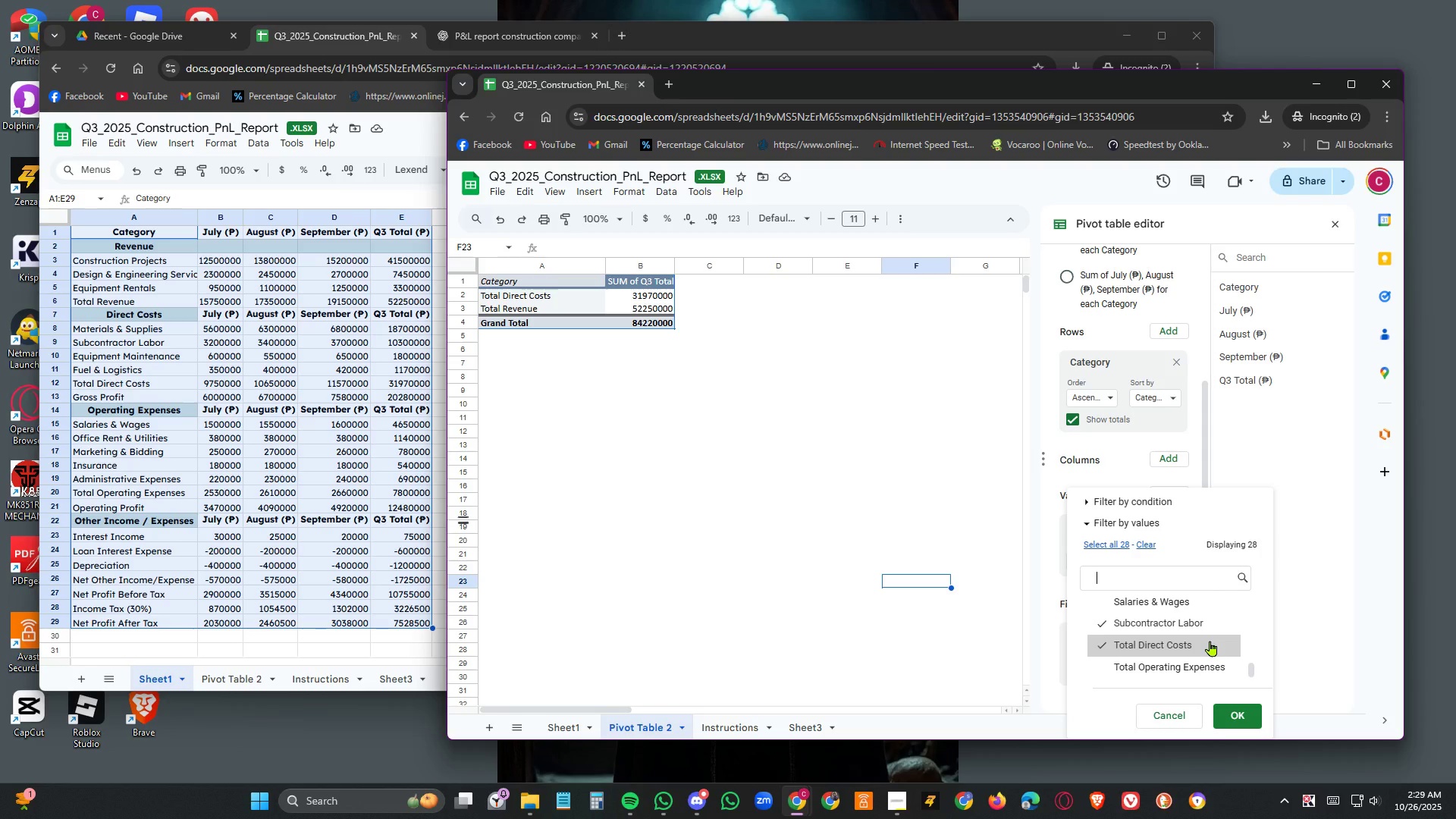 
left_click([1241, 716])
 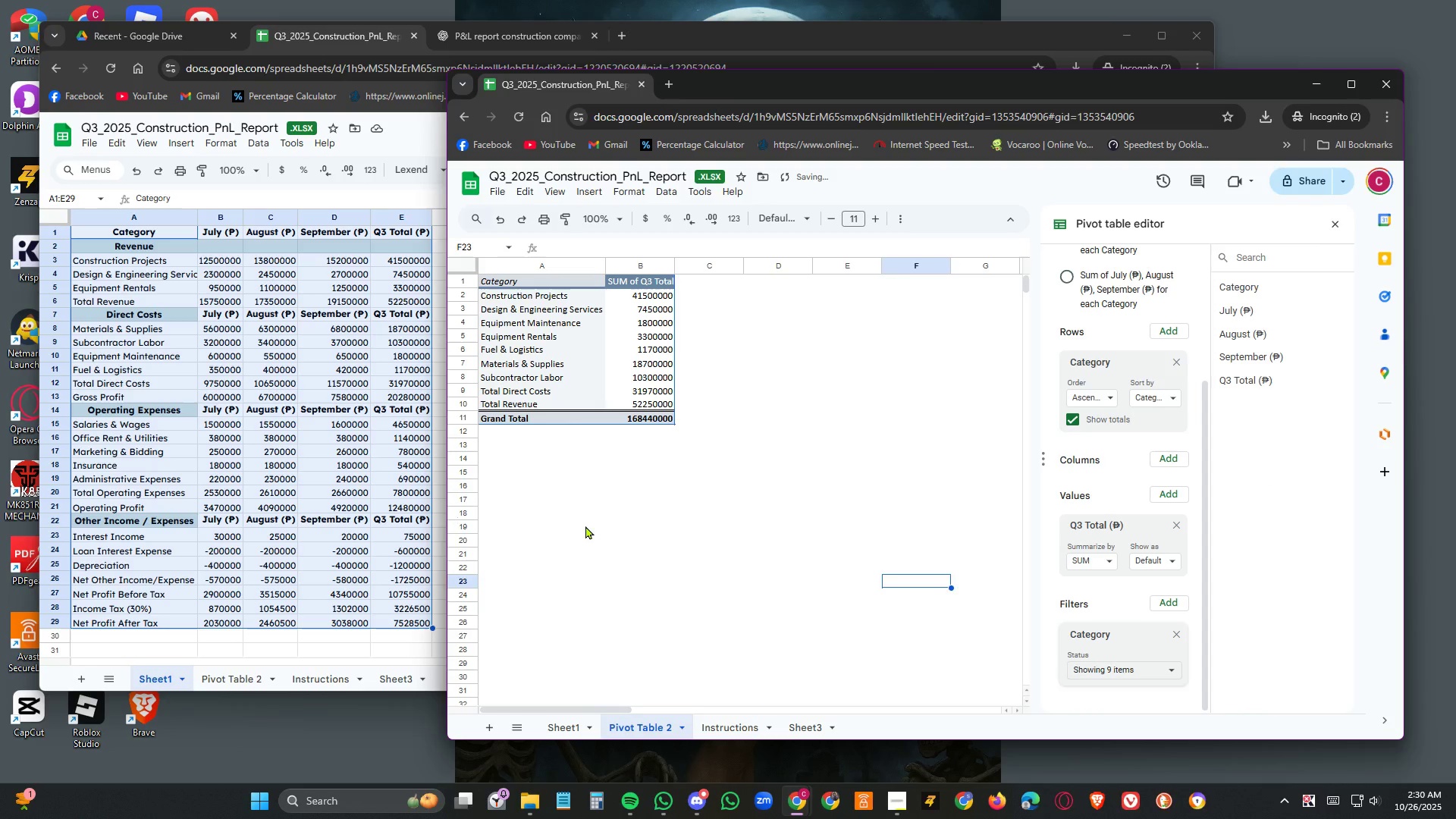 
left_click([586, 525])
 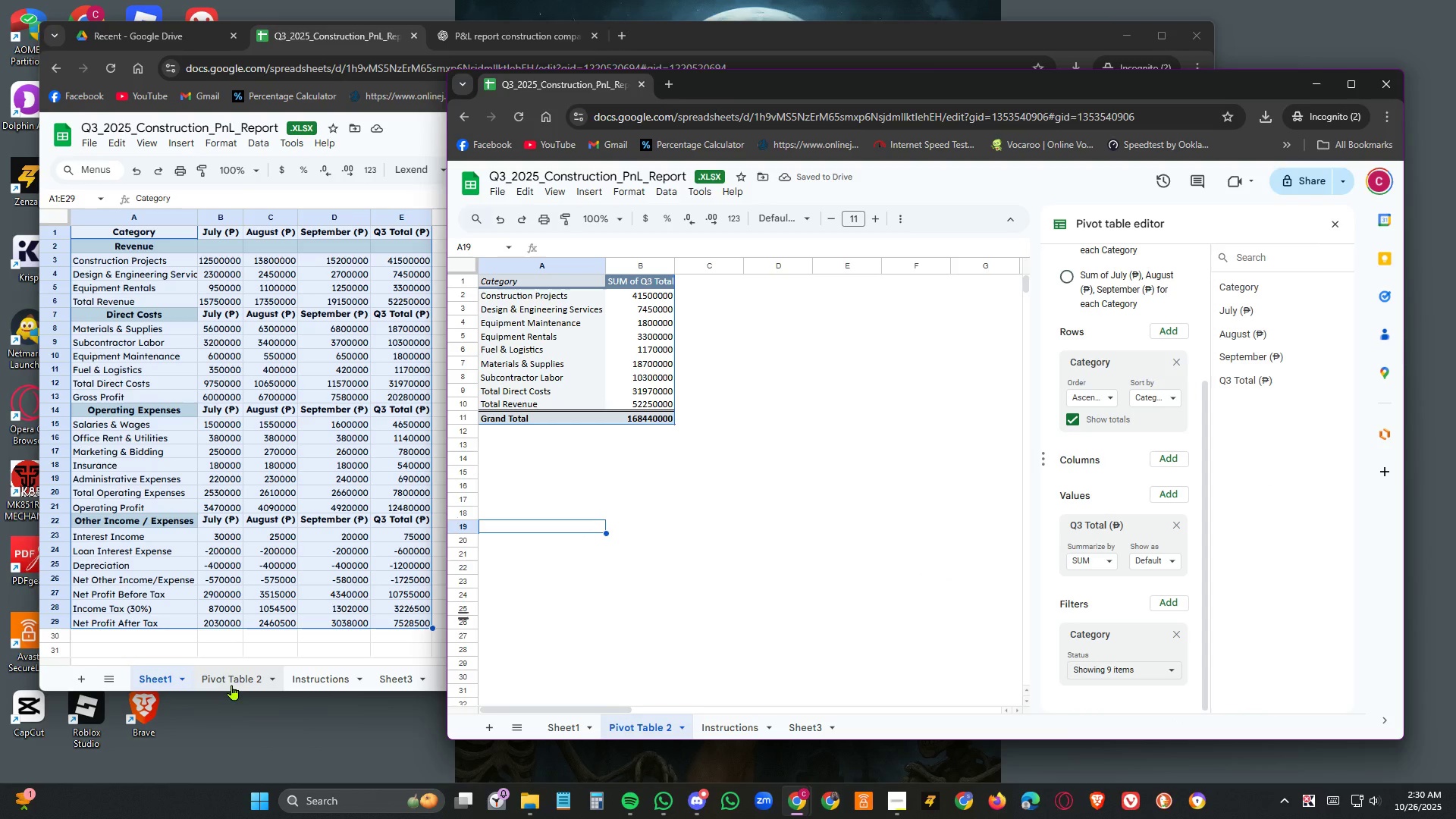 
left_click([325, 676])
 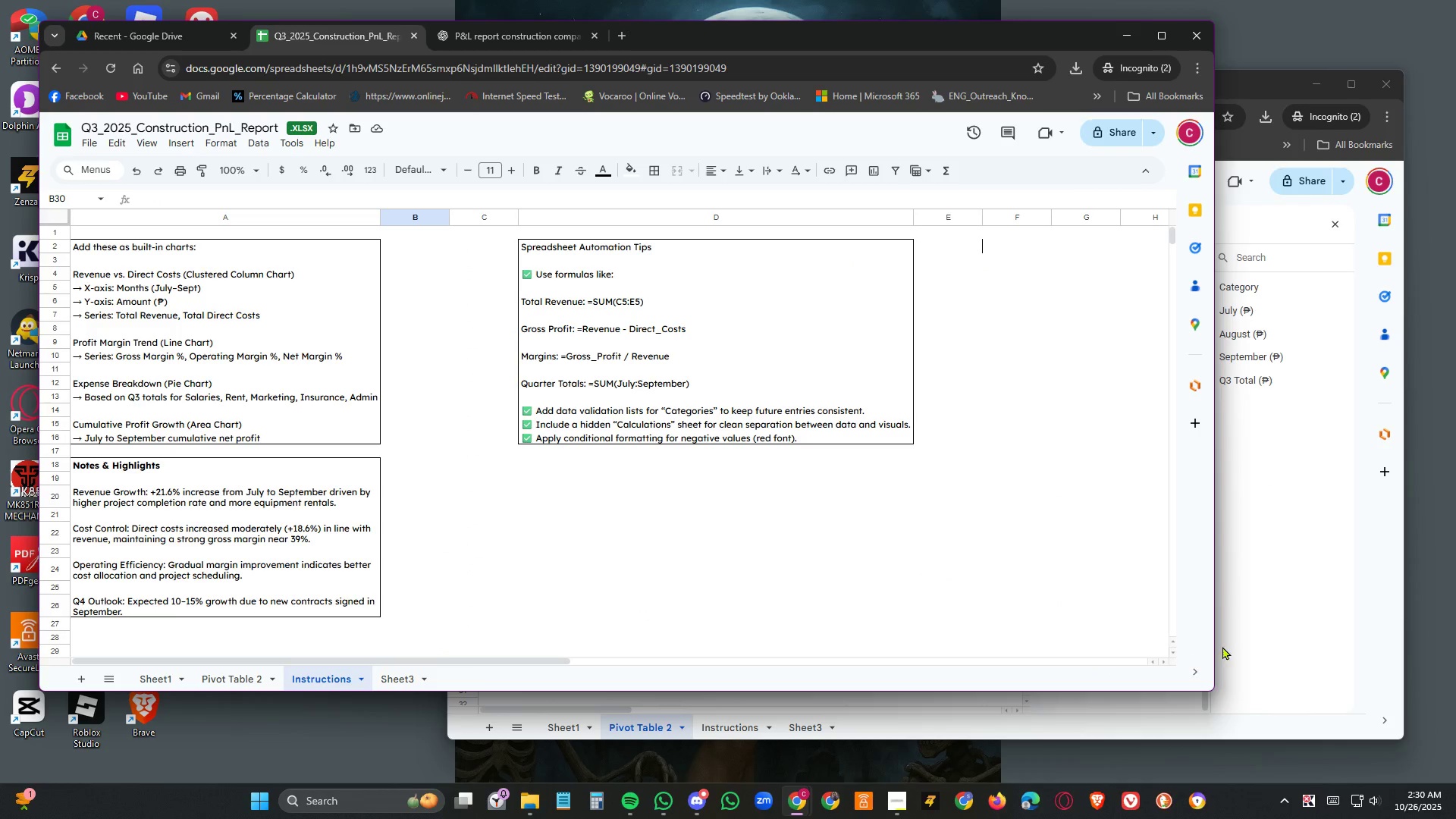 
left_click([1271, 607])
 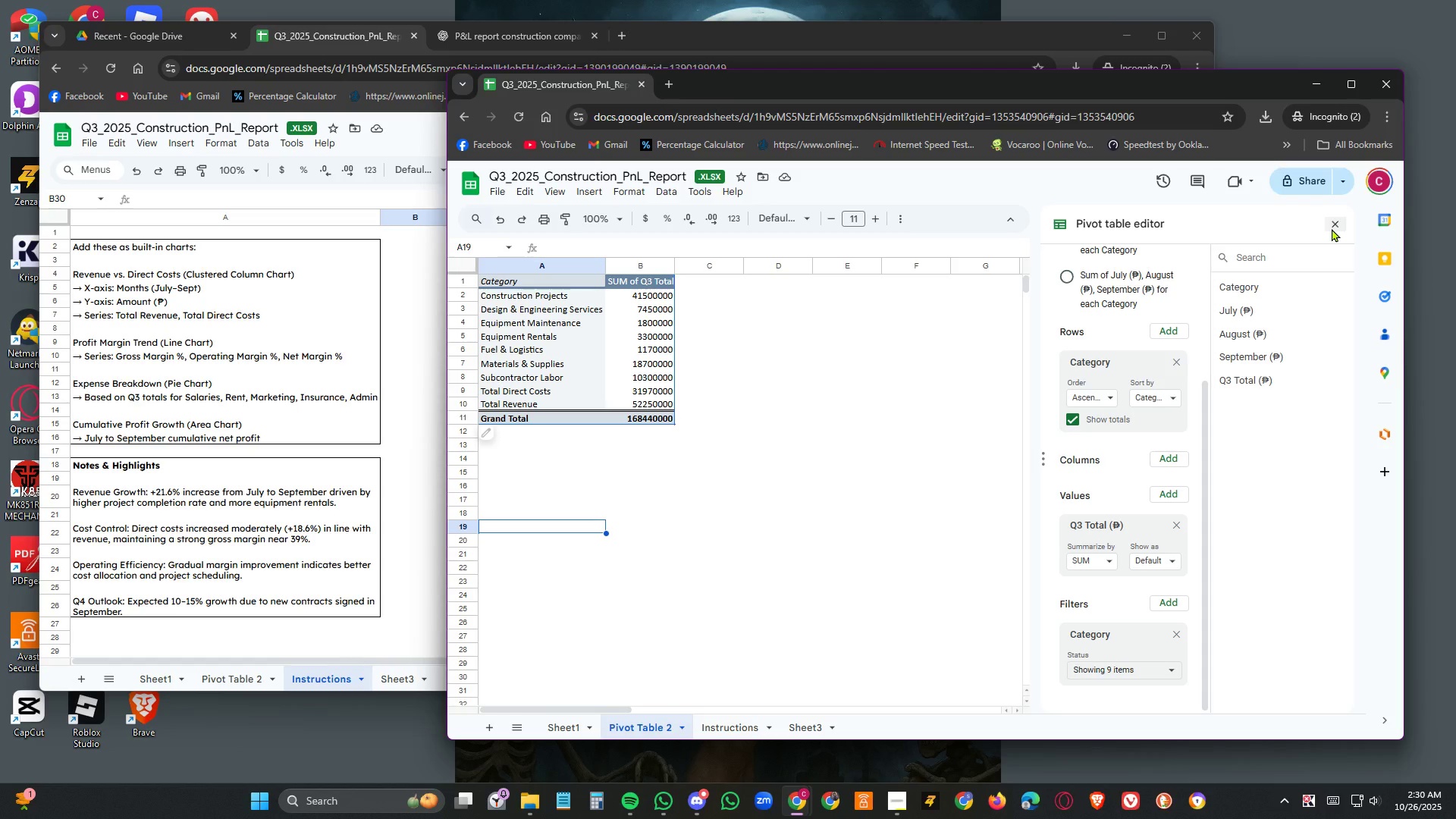 
wait(12.15)
 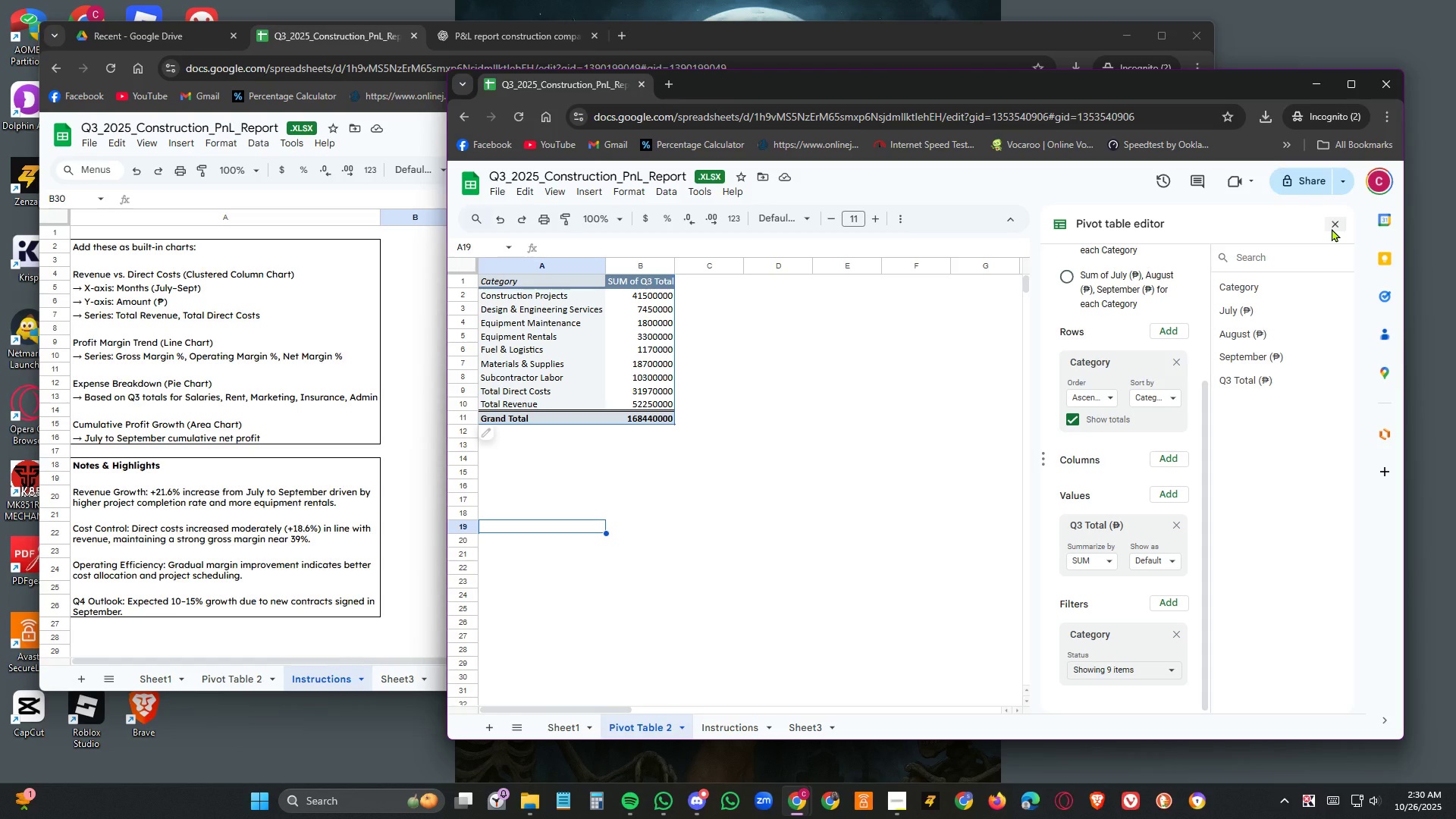 
left_click_drag(start_coordinate=[497, 278], to_coordinate=[638, 416])
 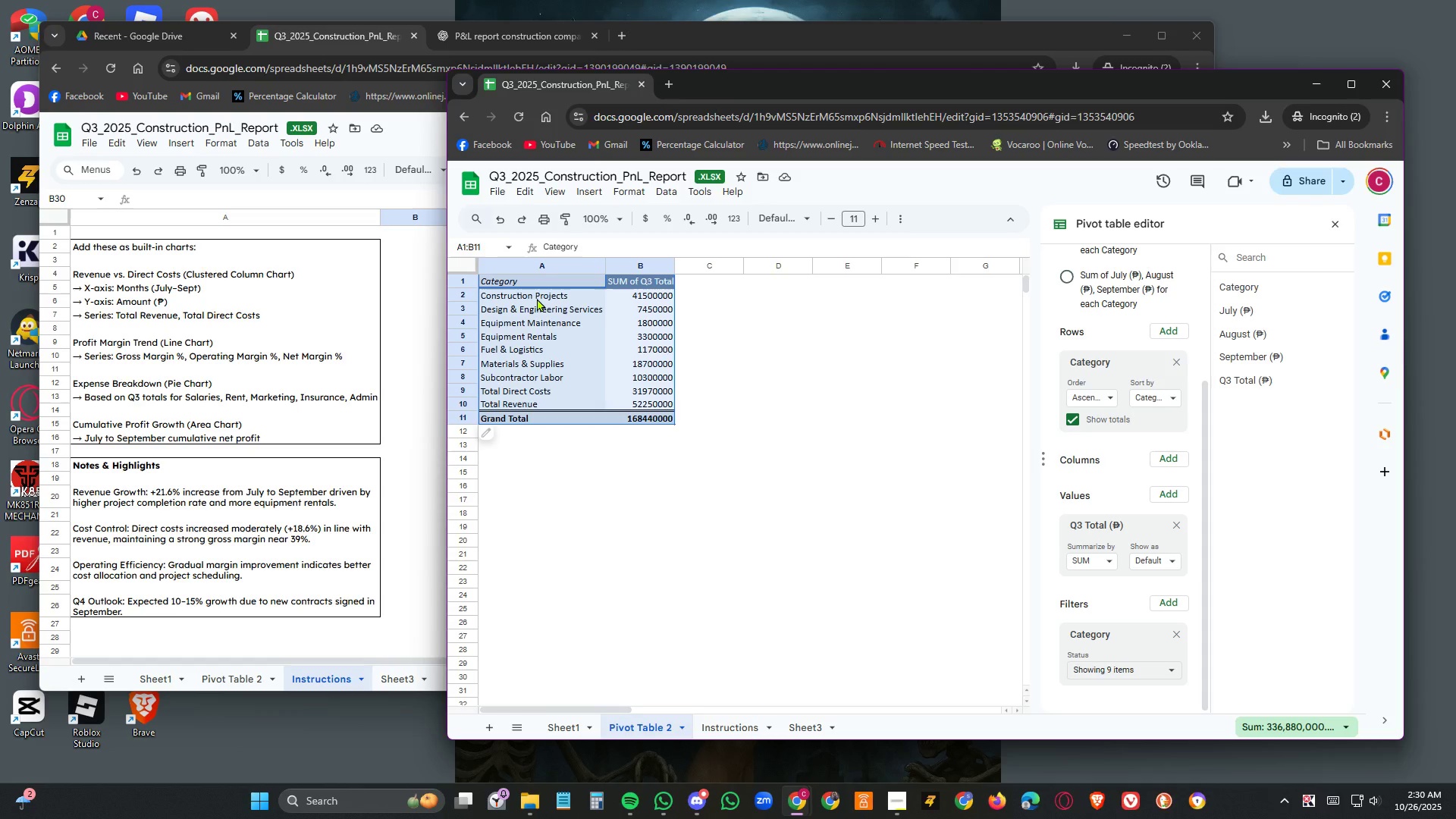 
right_click([537, 298])
 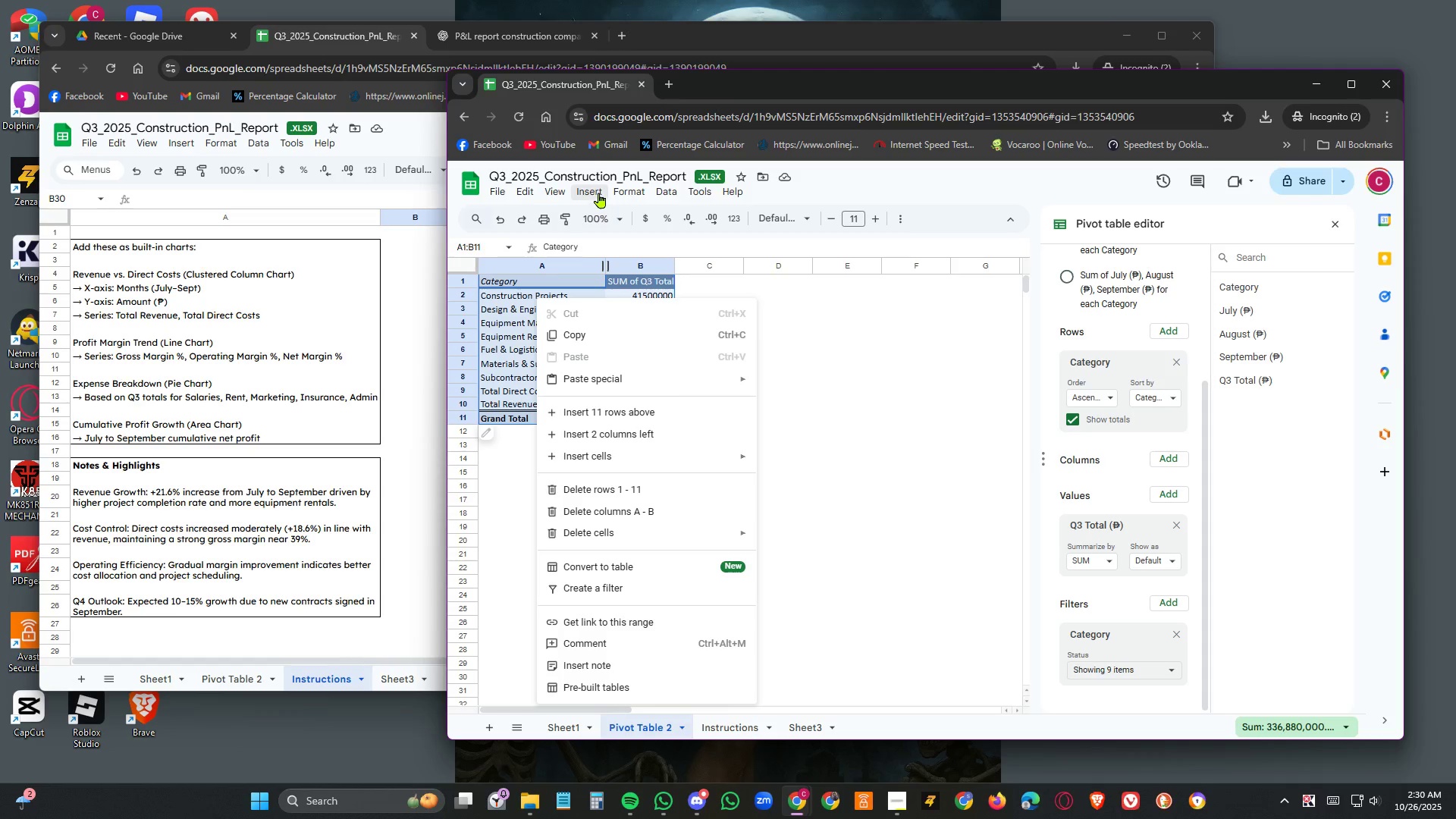 
left_click([595, 192])
 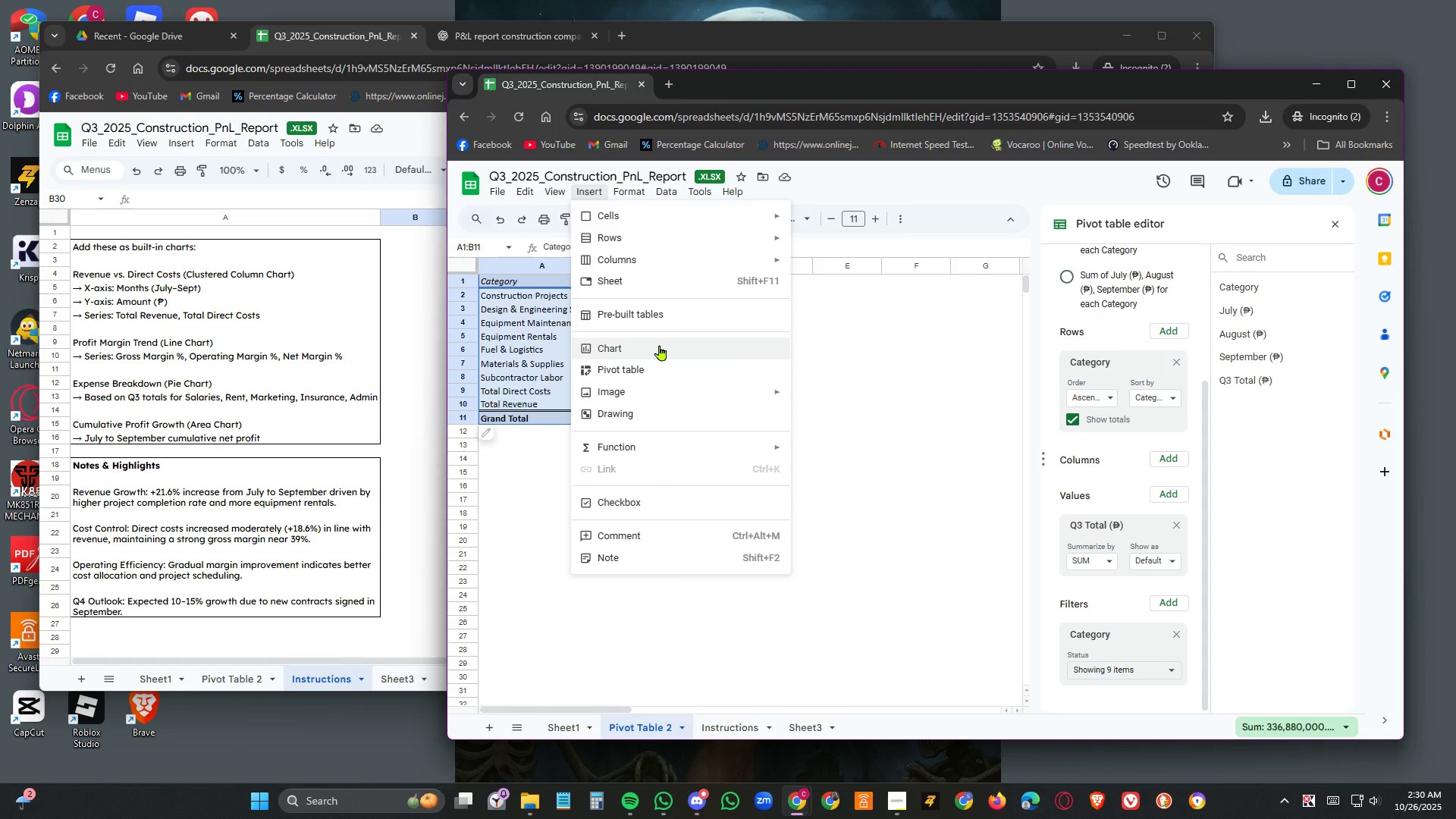 
left_click([660, 345])
 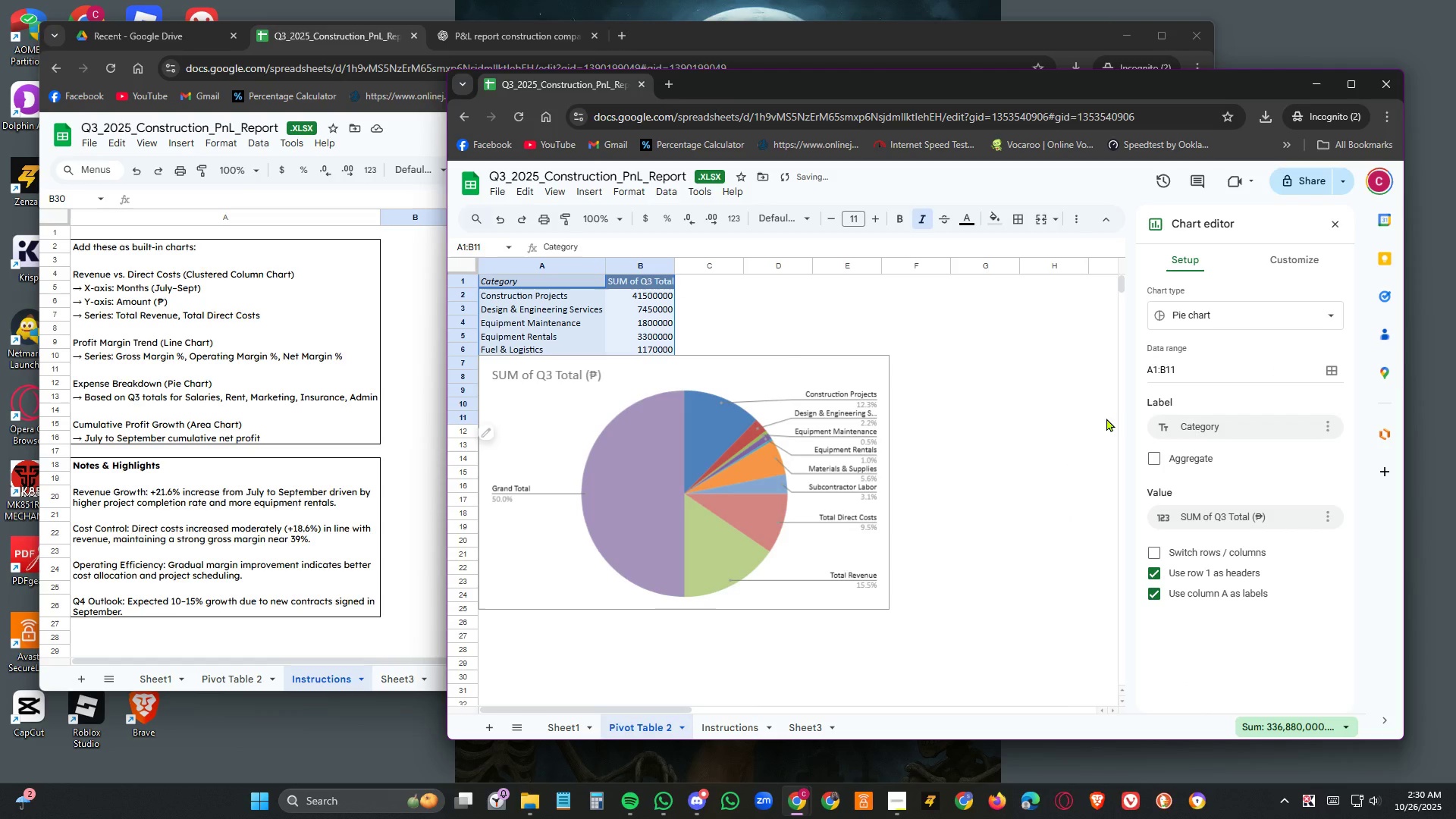 
left_click([1276, 313])
 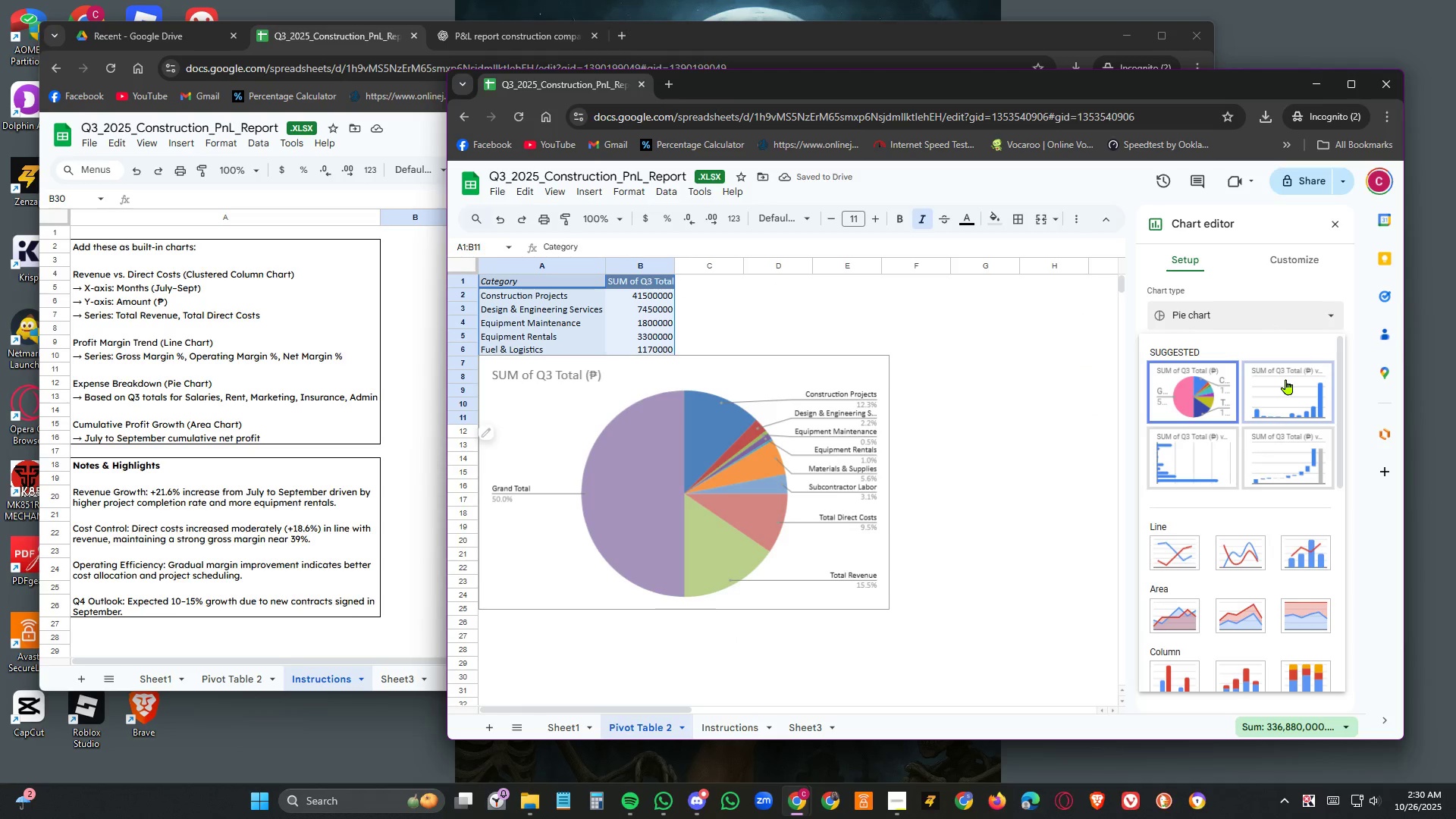 
scroll: coordinate [1286, 379], scroll_direction: down, amount: 3.0
 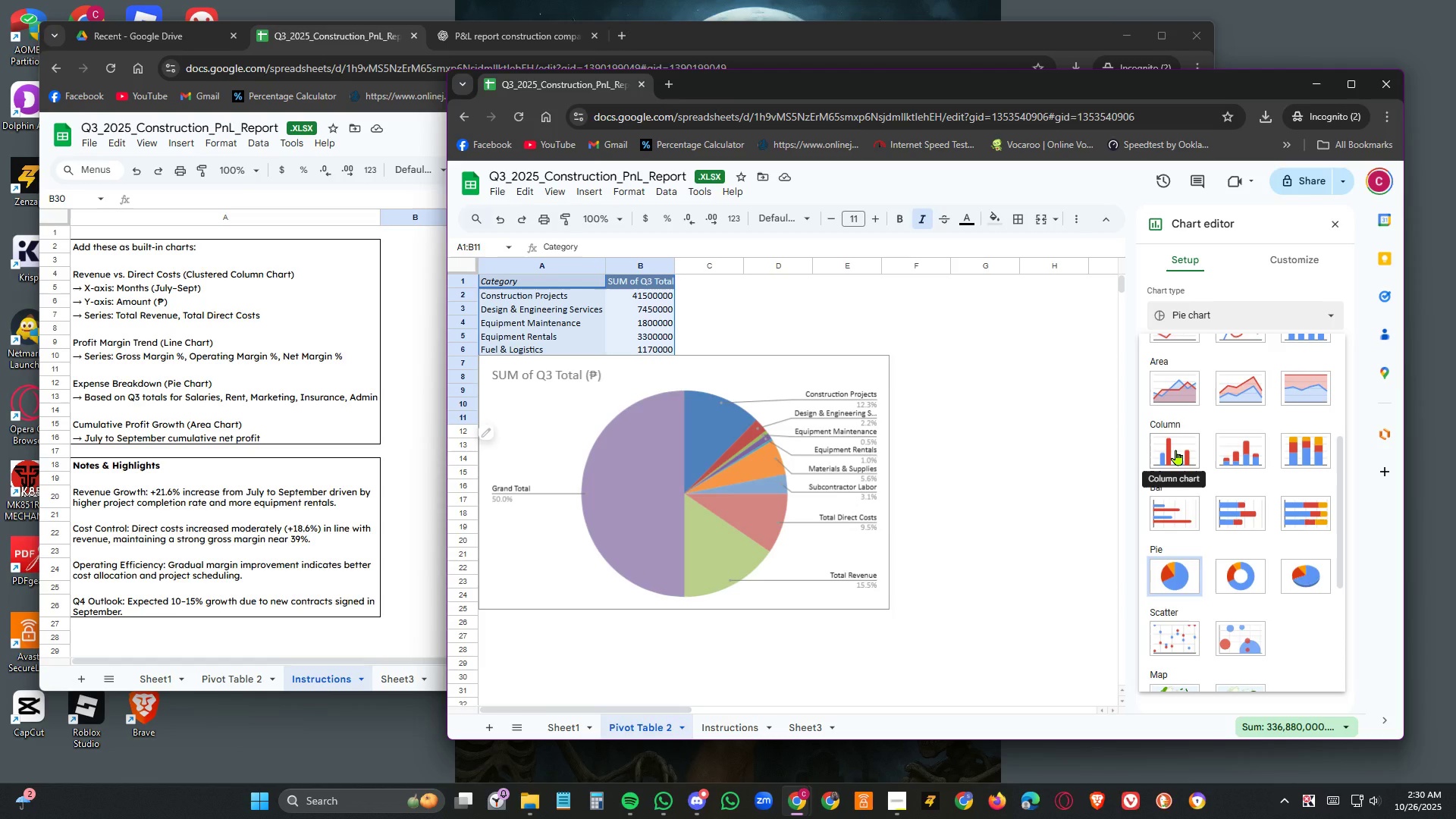 
left_click([1176, 450])
 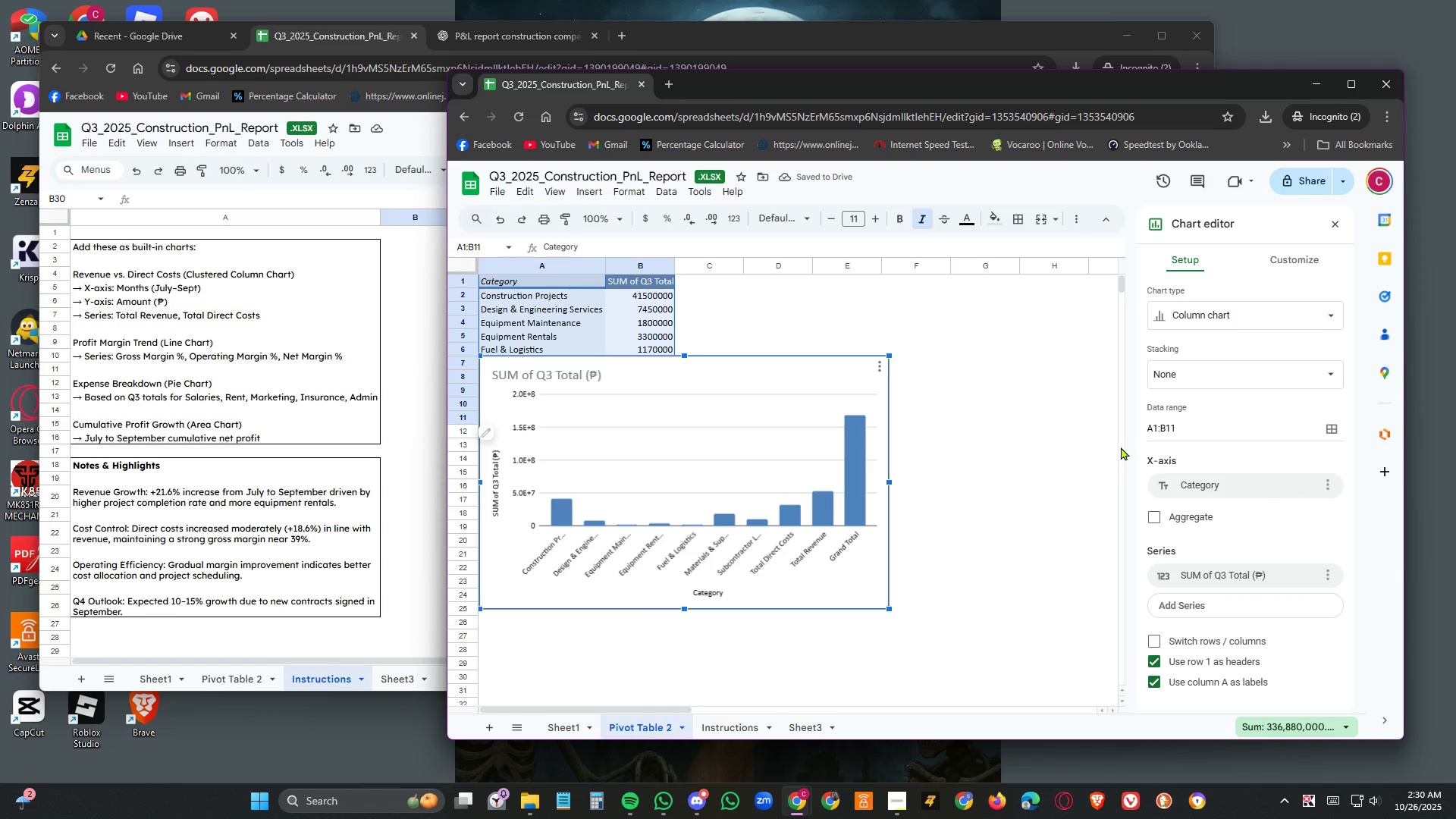 
wait(5.13)
 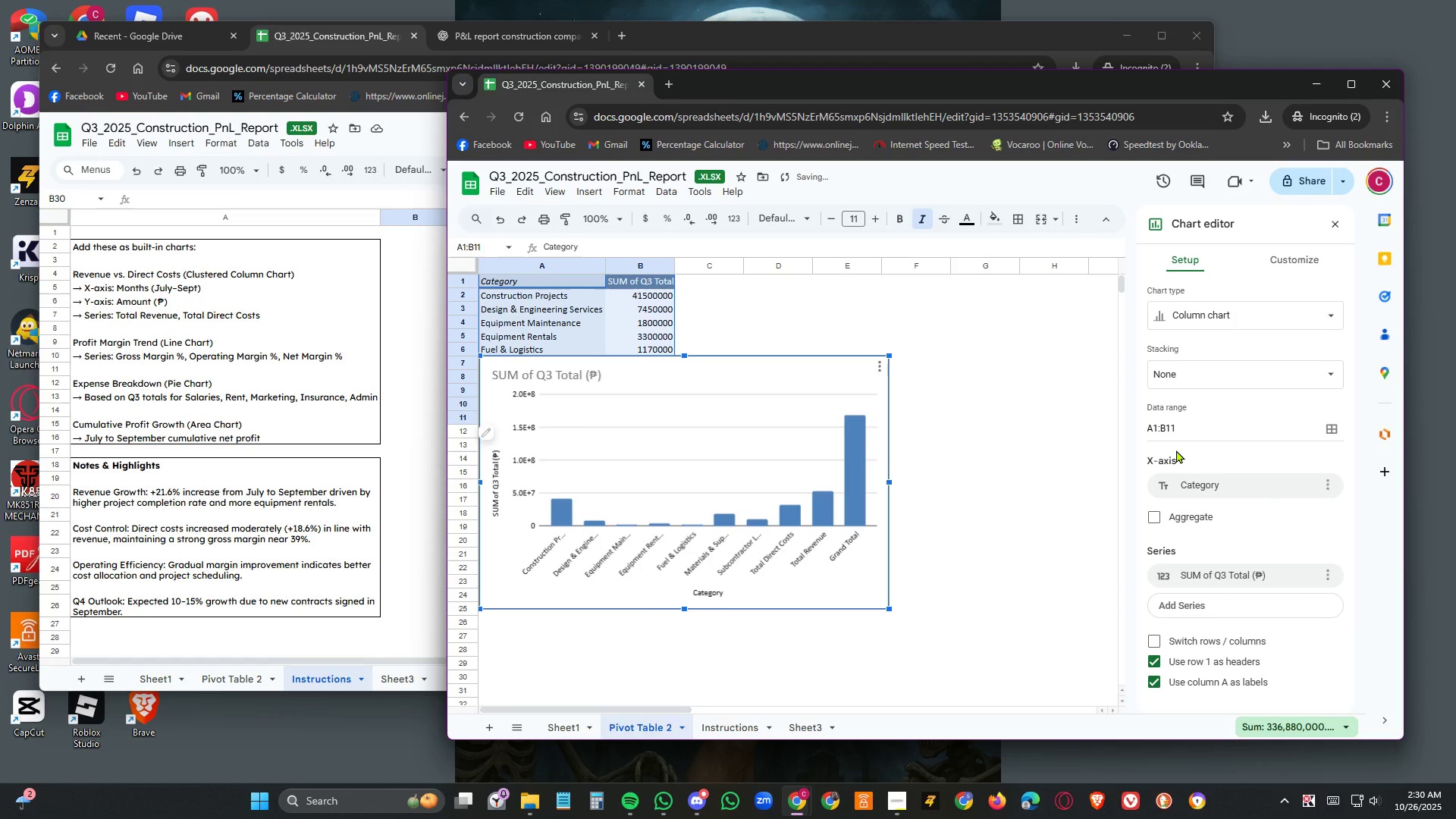 
left_click([1279, 256])
 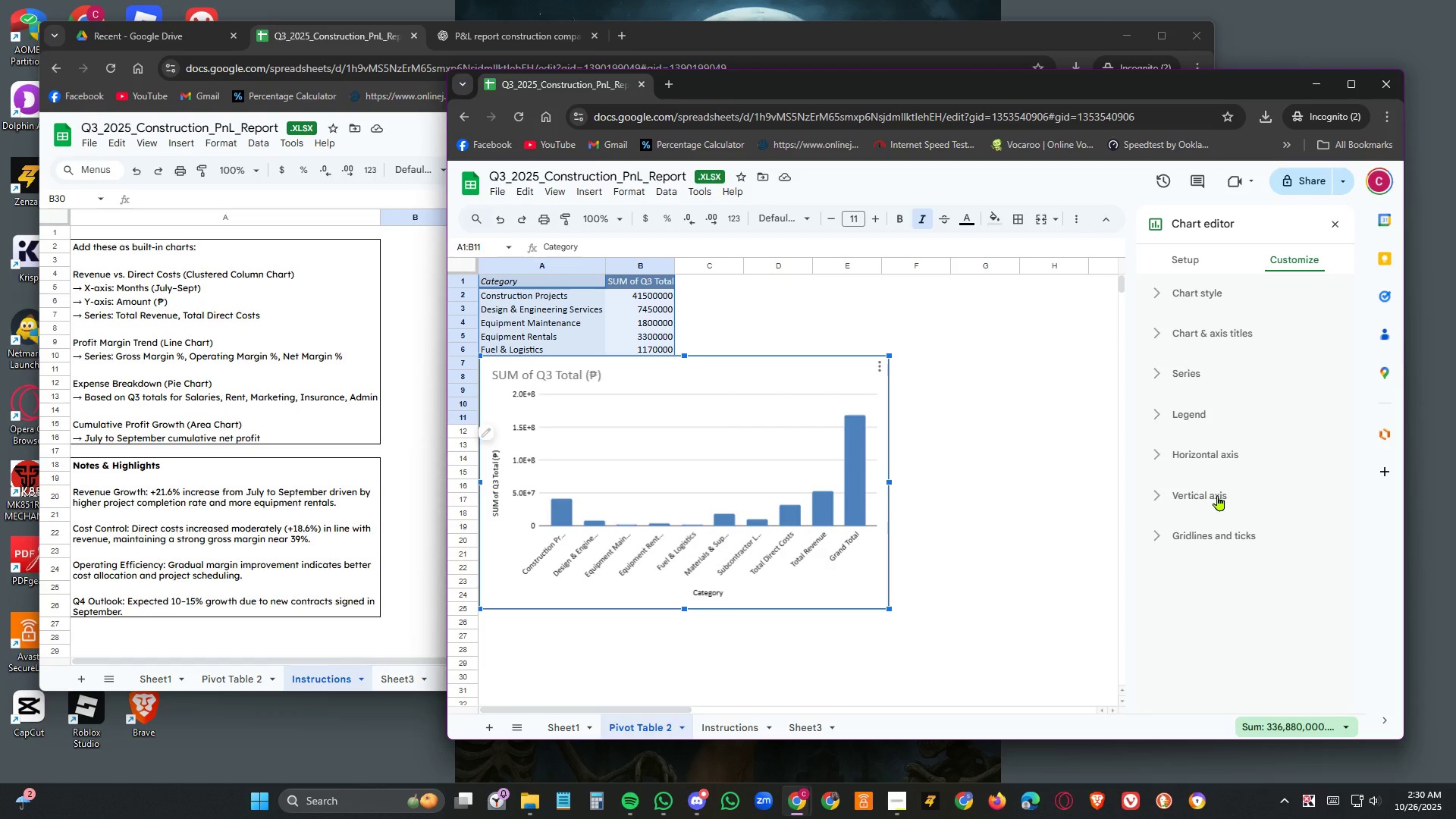 
left_click([1219, 450])
 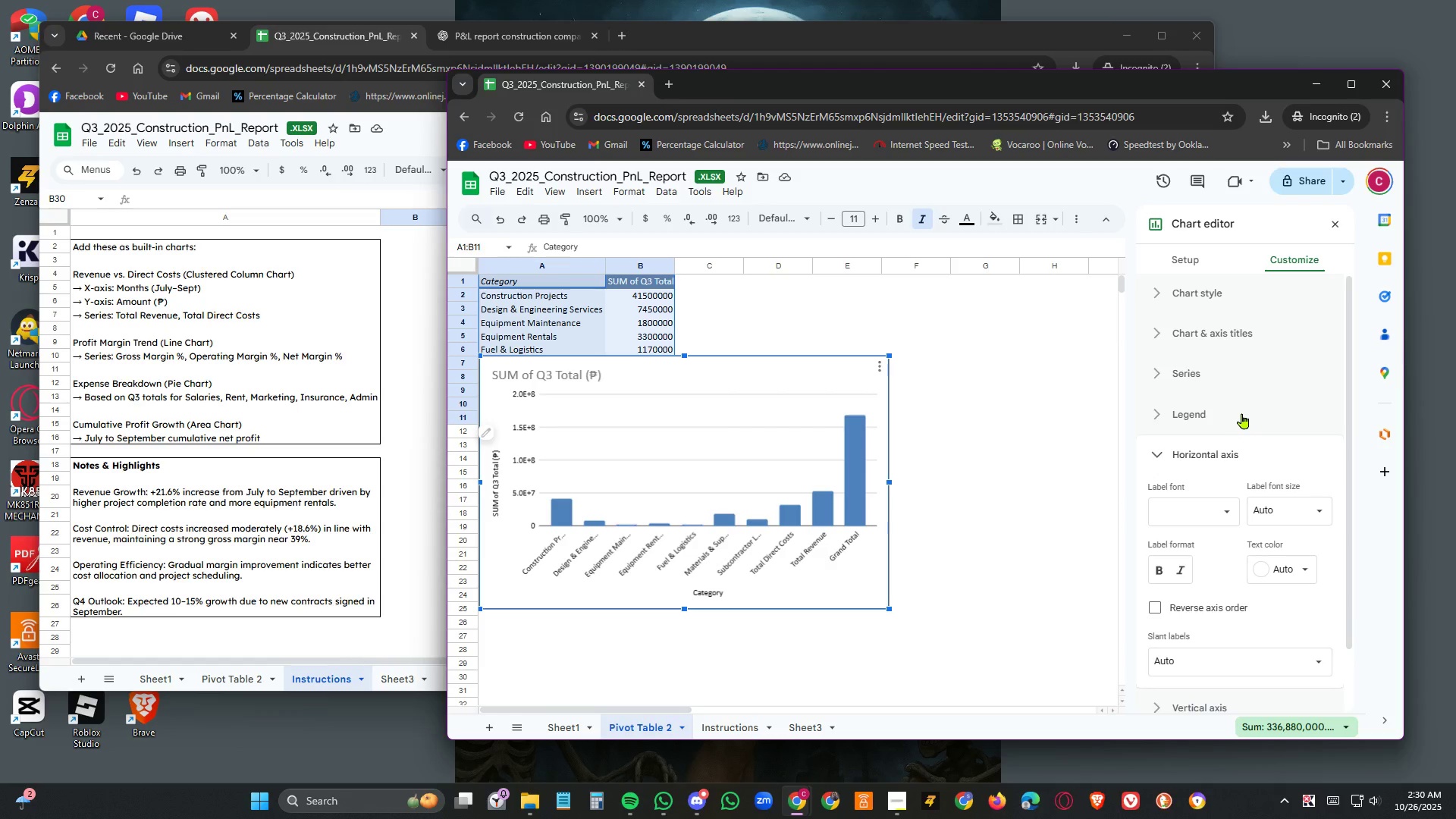 
mouse_move([1197, 526])
 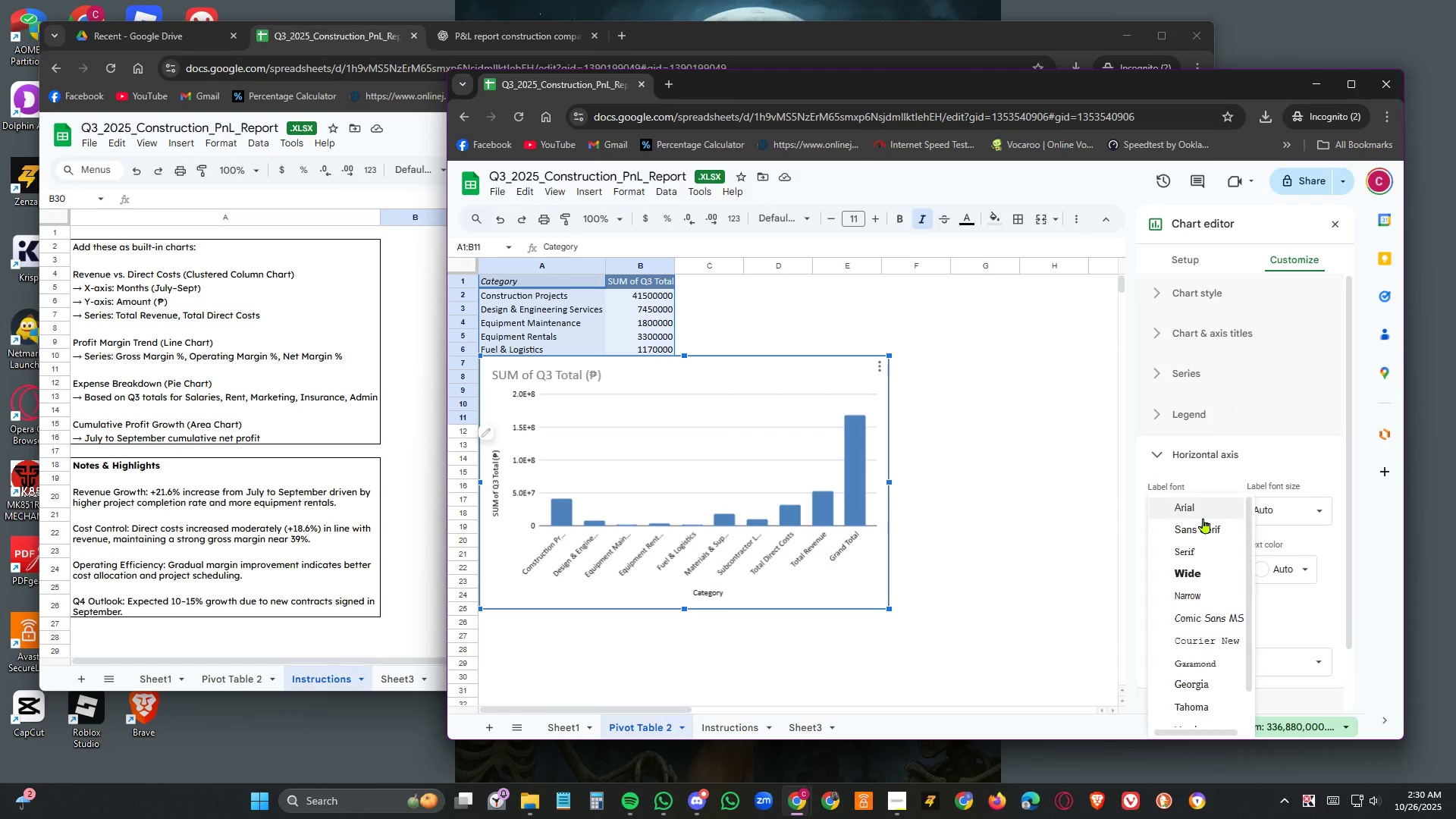 
left_click([1203, 518])
 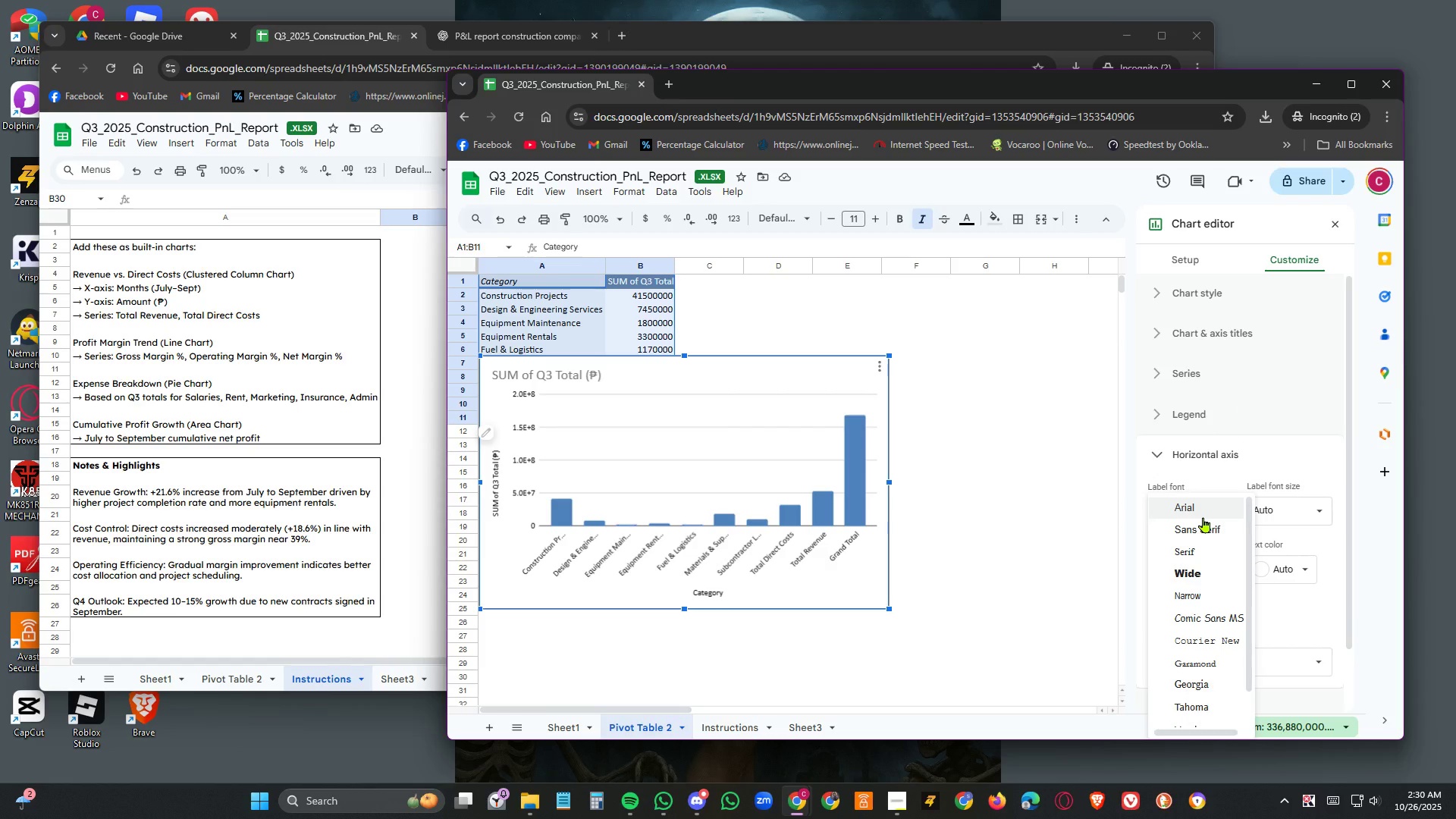 
scroll: coordinate [1203, 517], scroll_direction: down, amount: 3.0
 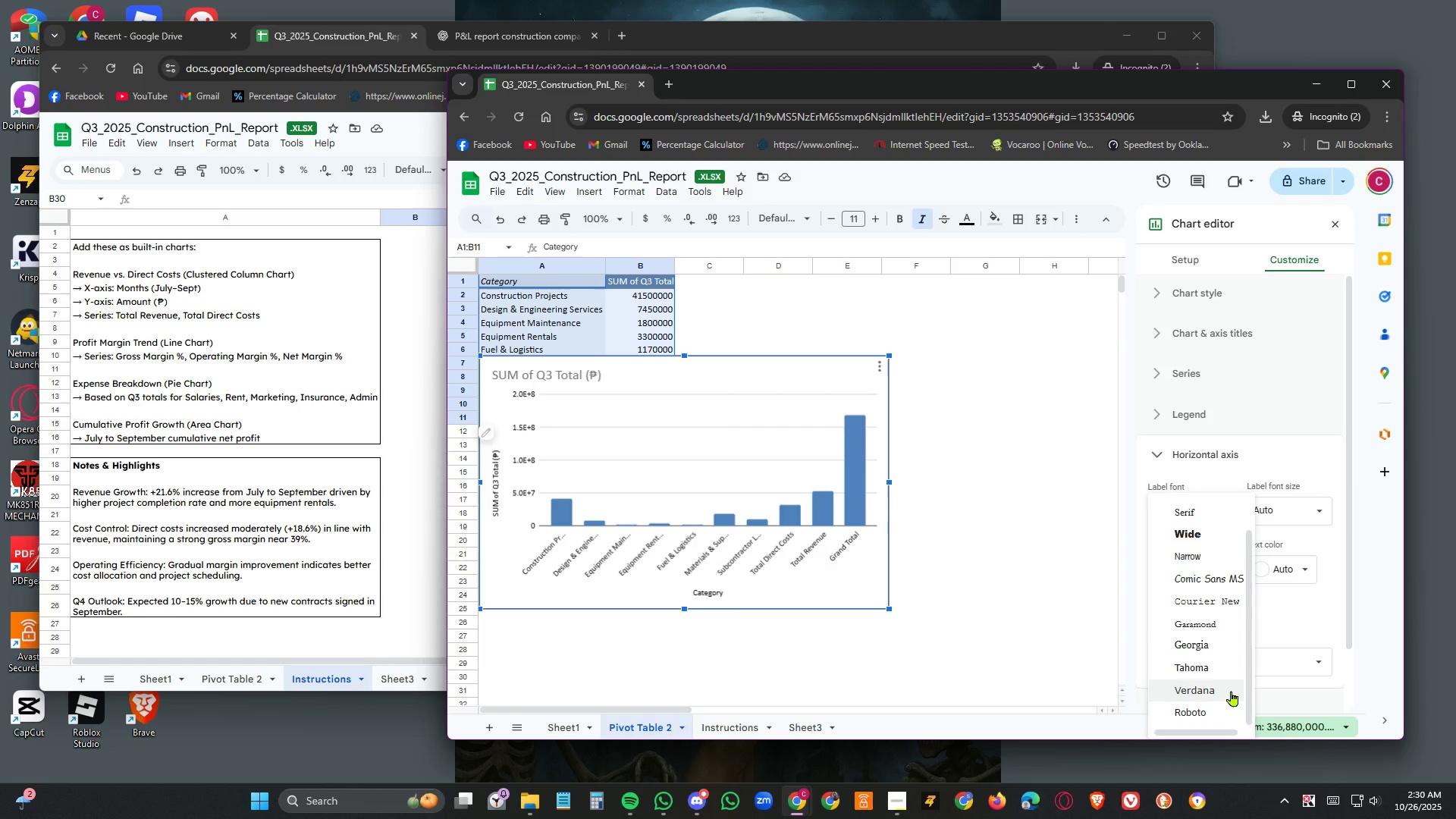 
left_click([1232, 691])
 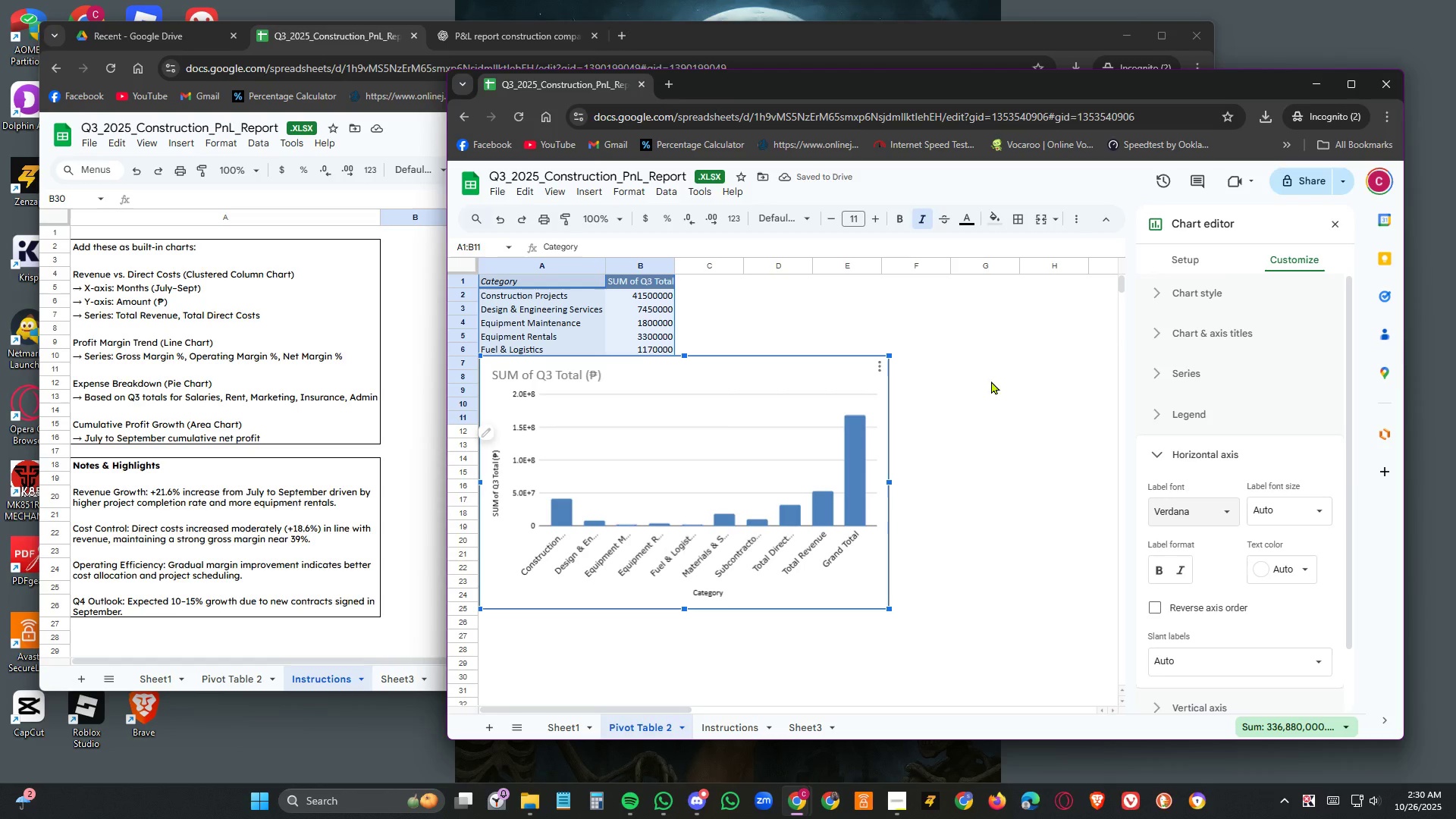 
left_click([1034, 643])
 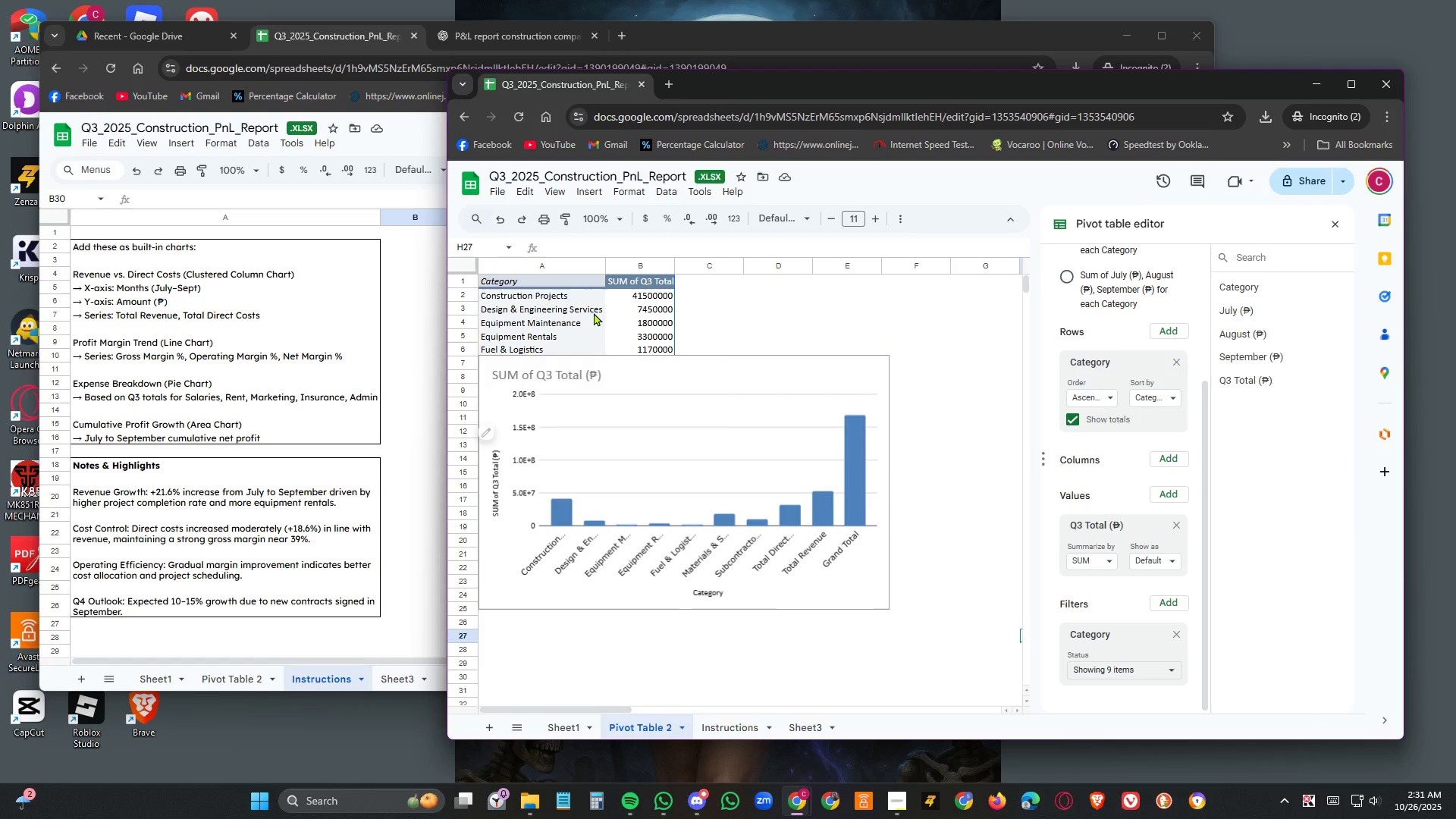 
left_click([588, 313])
 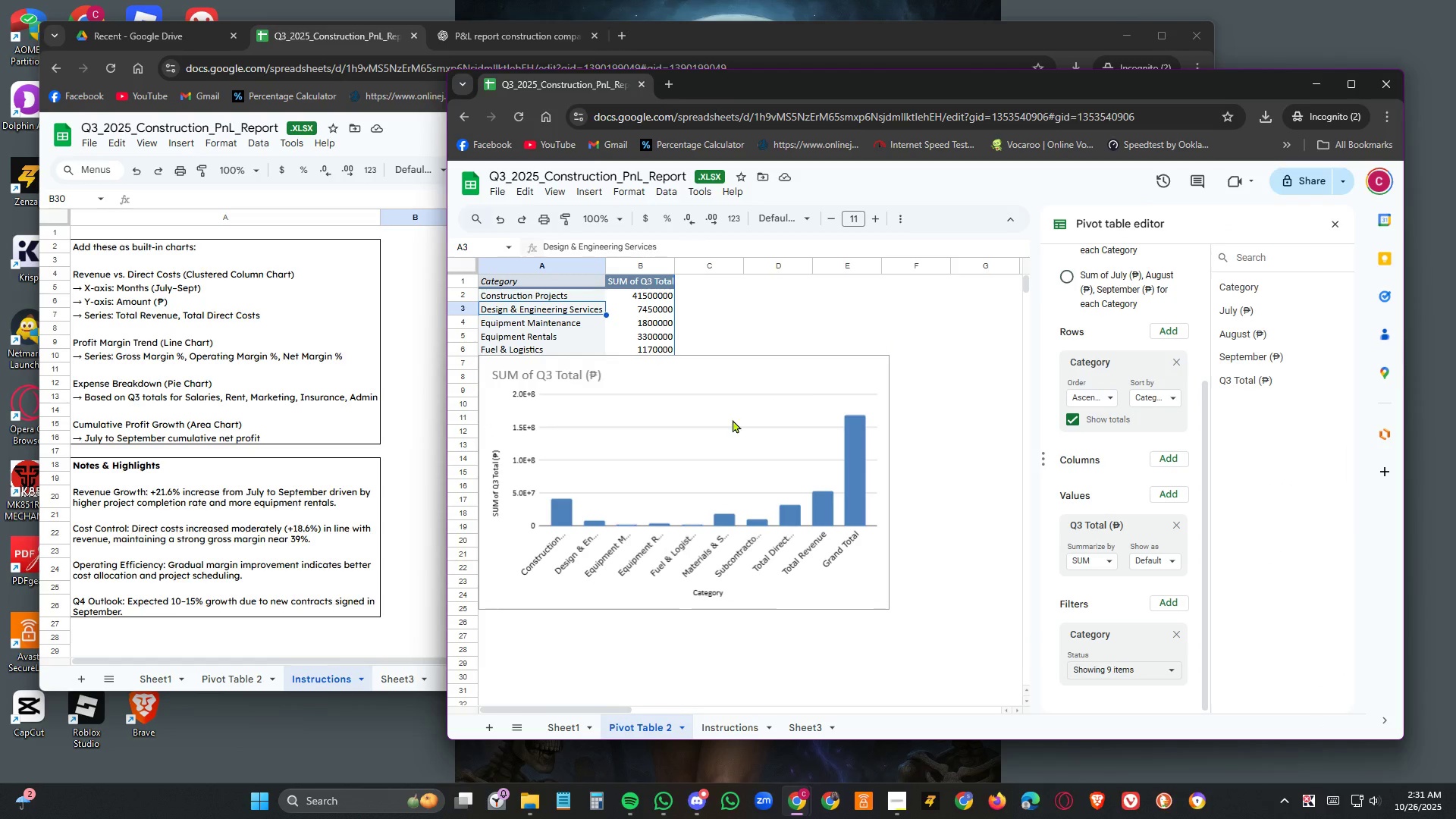 
left_click_drag(start_coordinate=[741, 381], to_coordinate=[830, 500])
 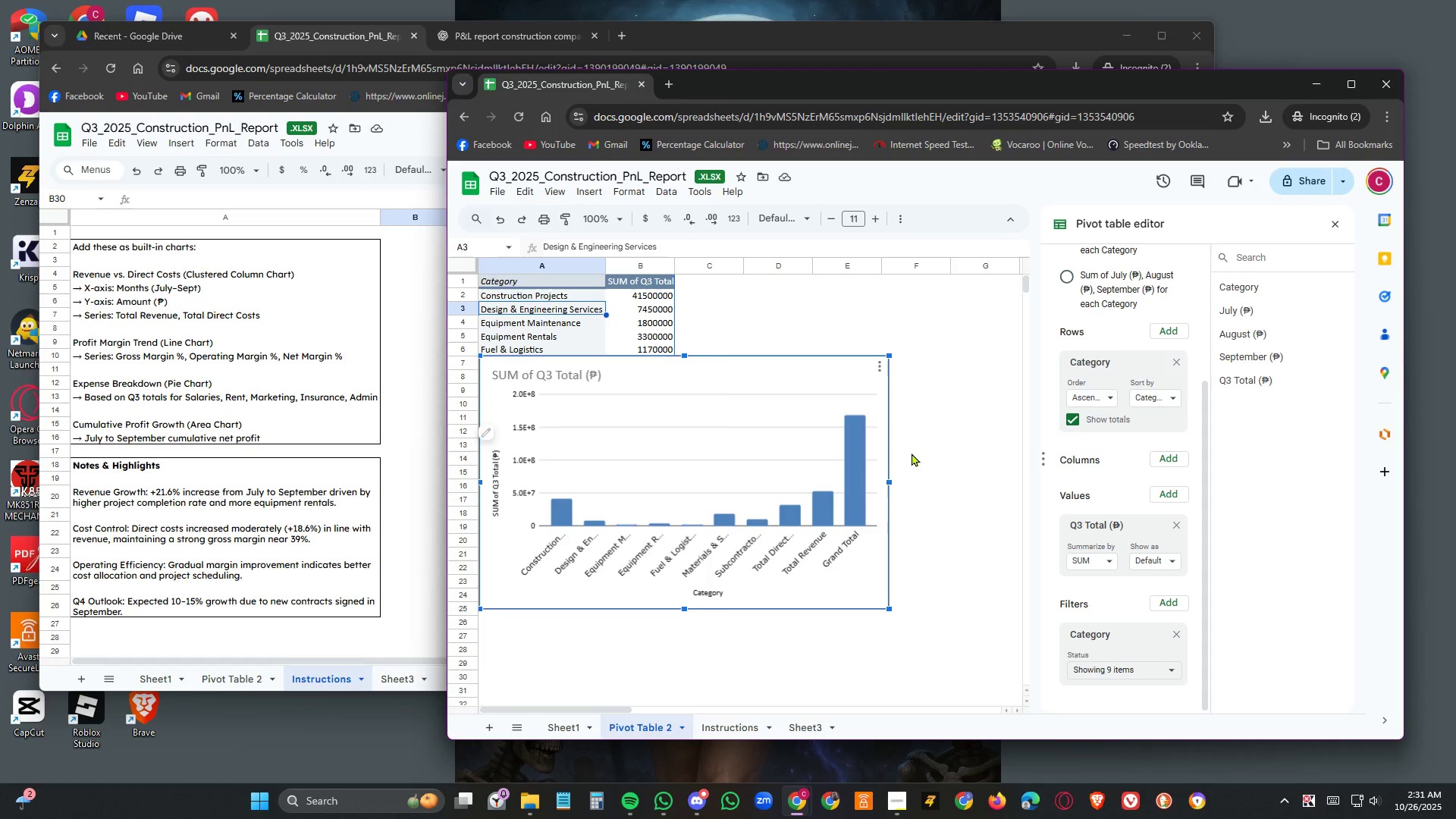 
left_click([948, 457])
 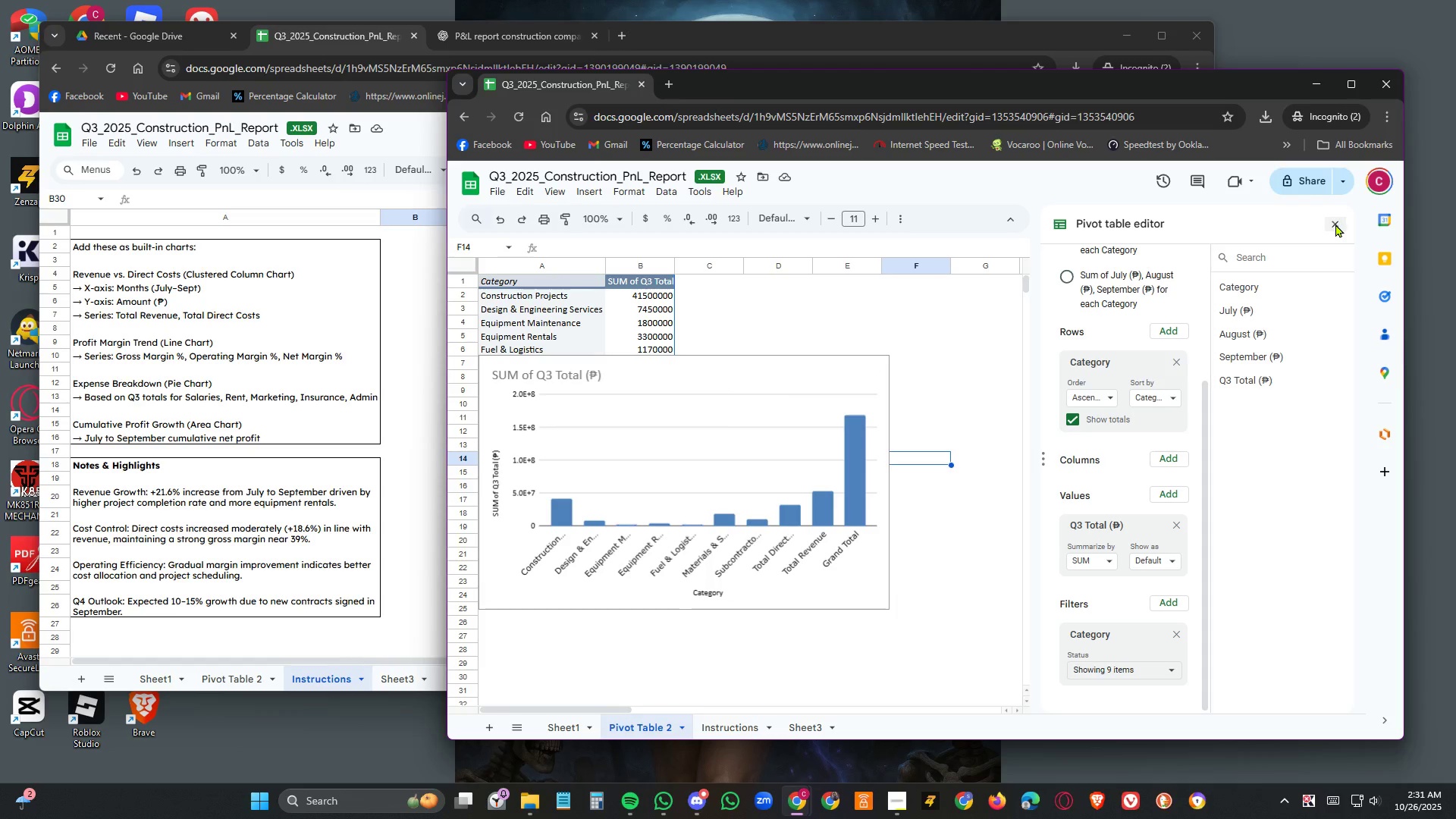 
left_click([1335, 224])
 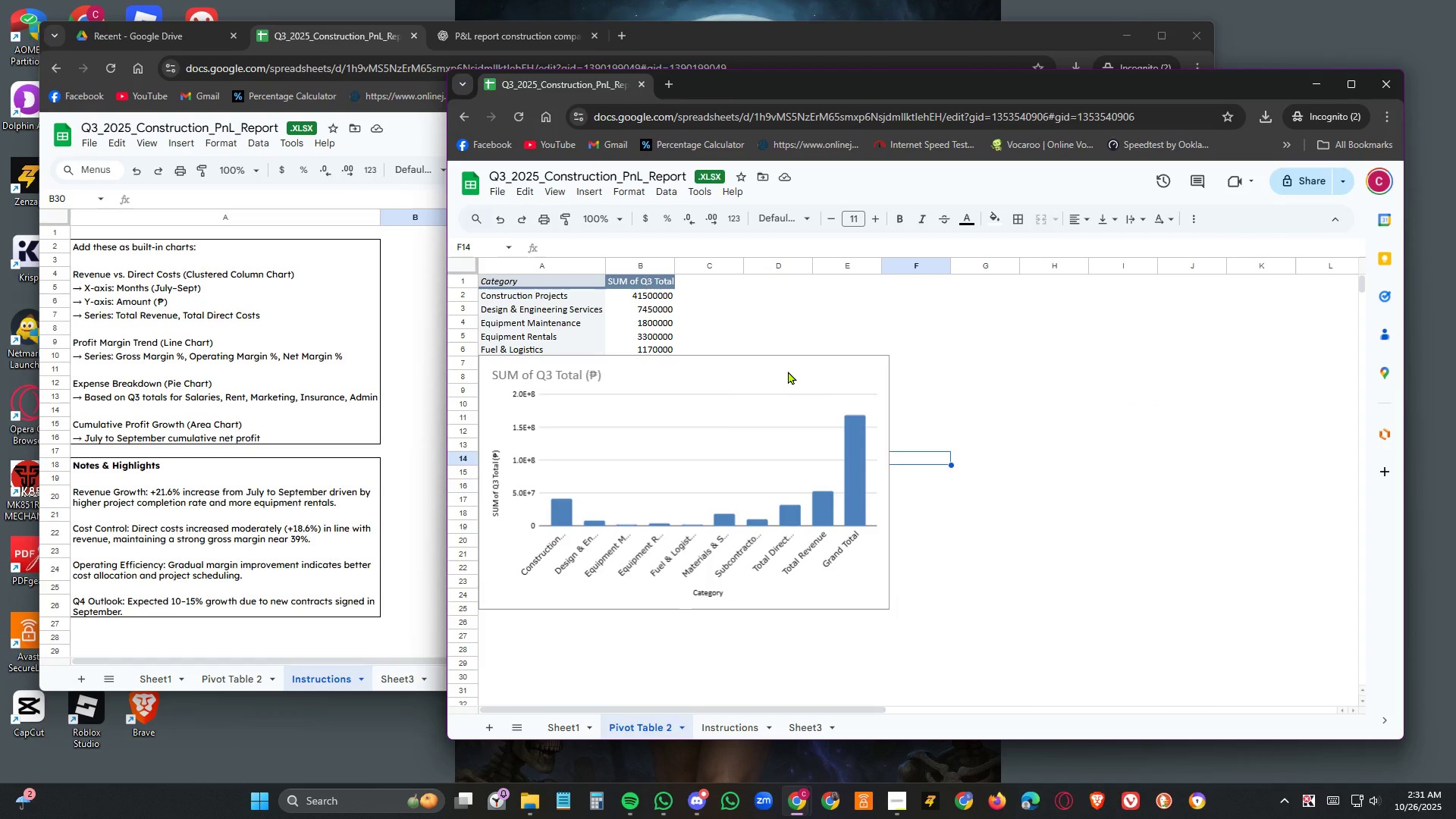 
left_click_drag(start_coordinate=[788, 372], to_coordinate=[1059, 475])
 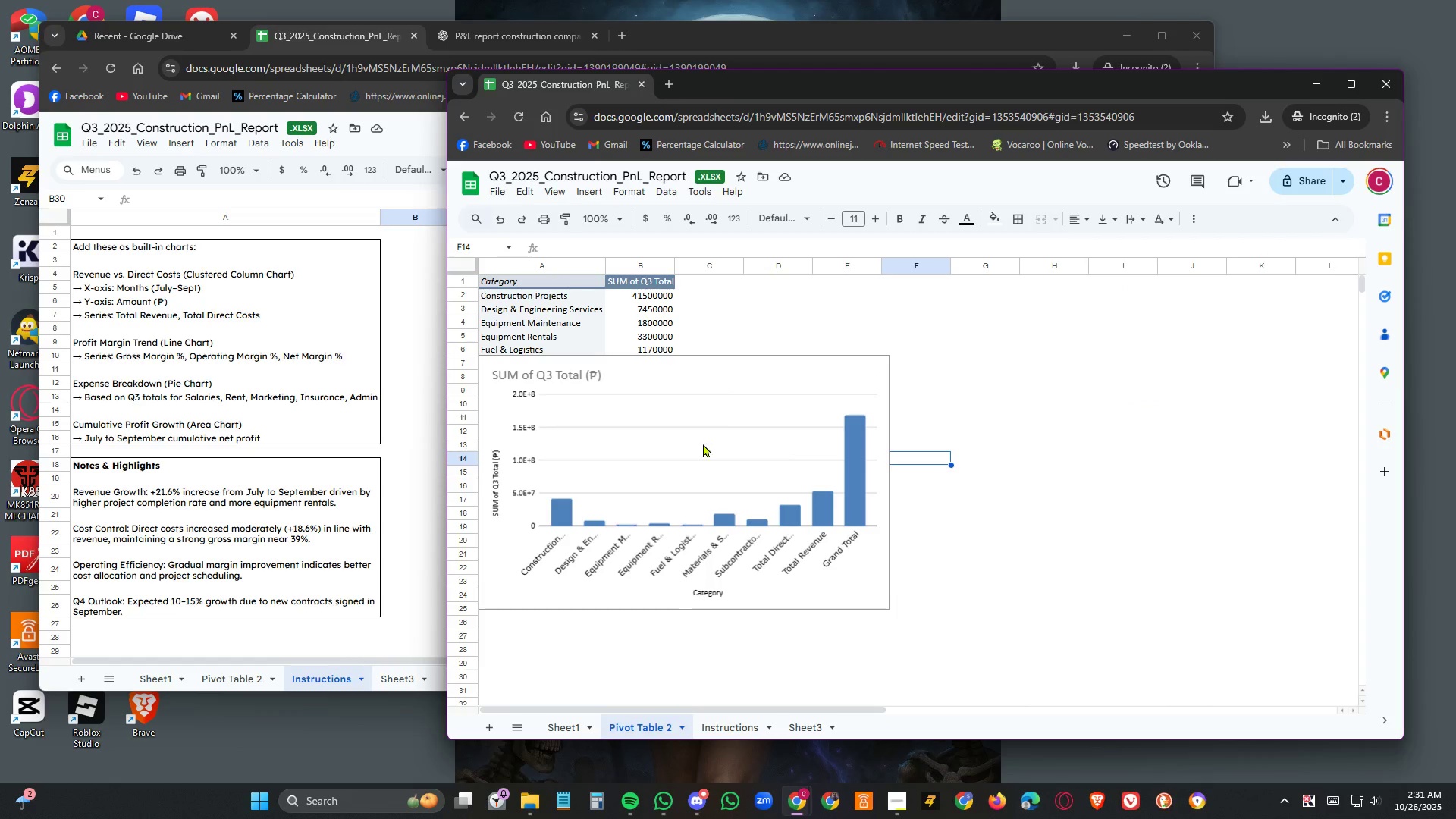 
left_click([702, 444])
 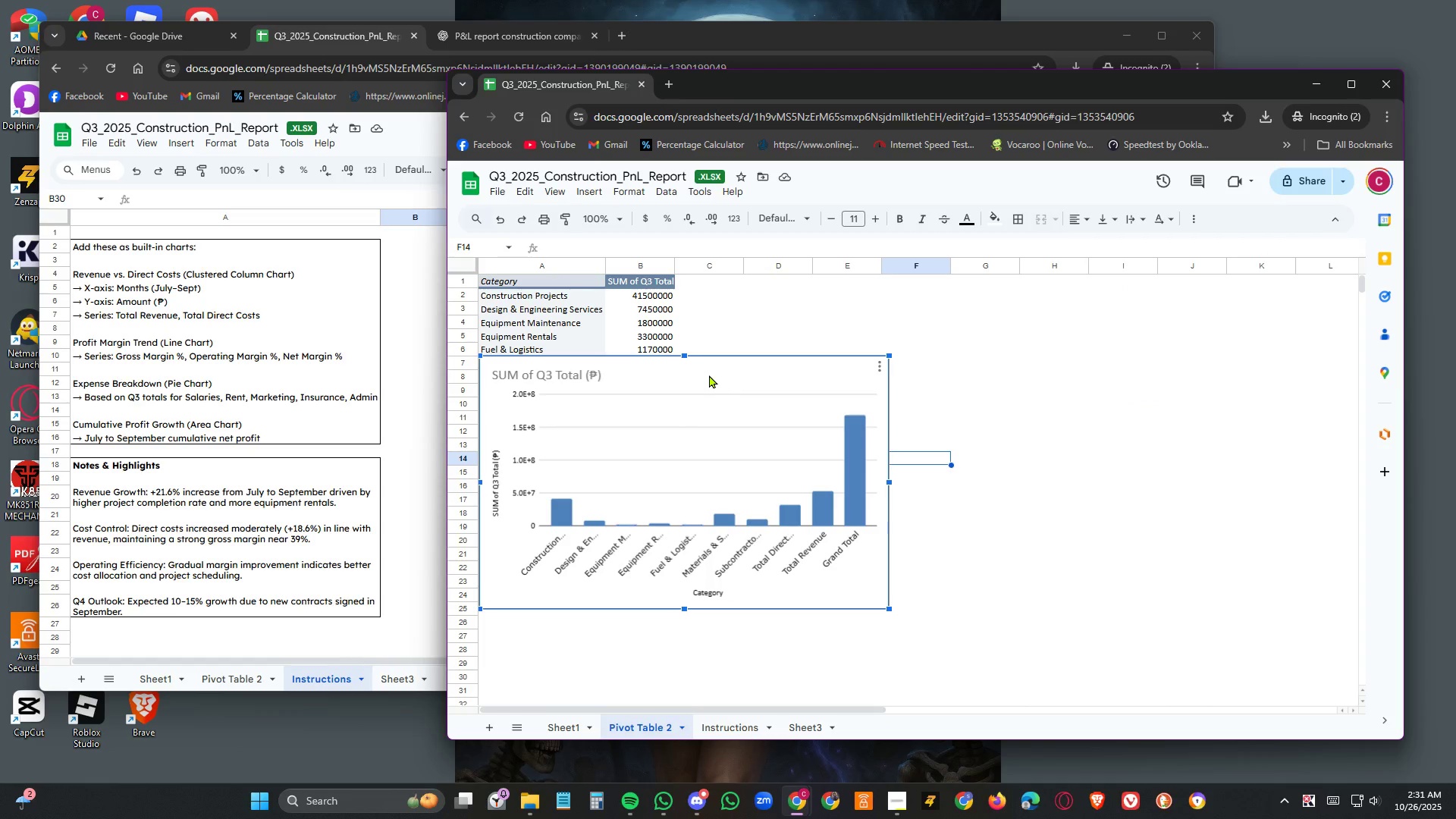 
left_click_drag(start_coordinate=[709, 375], to_coordinate=[1040, 420])
 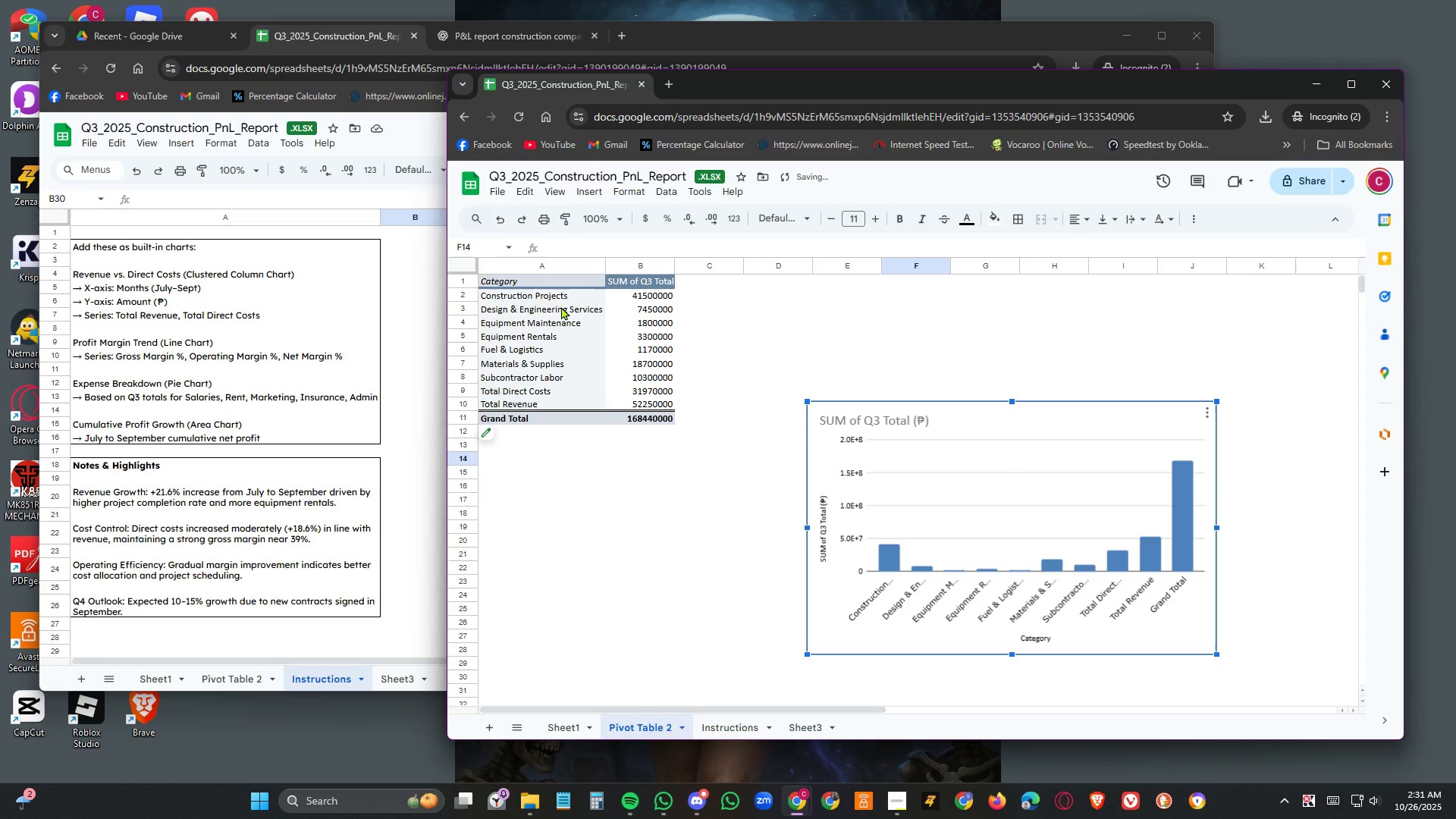 
left_click([561, 306])
 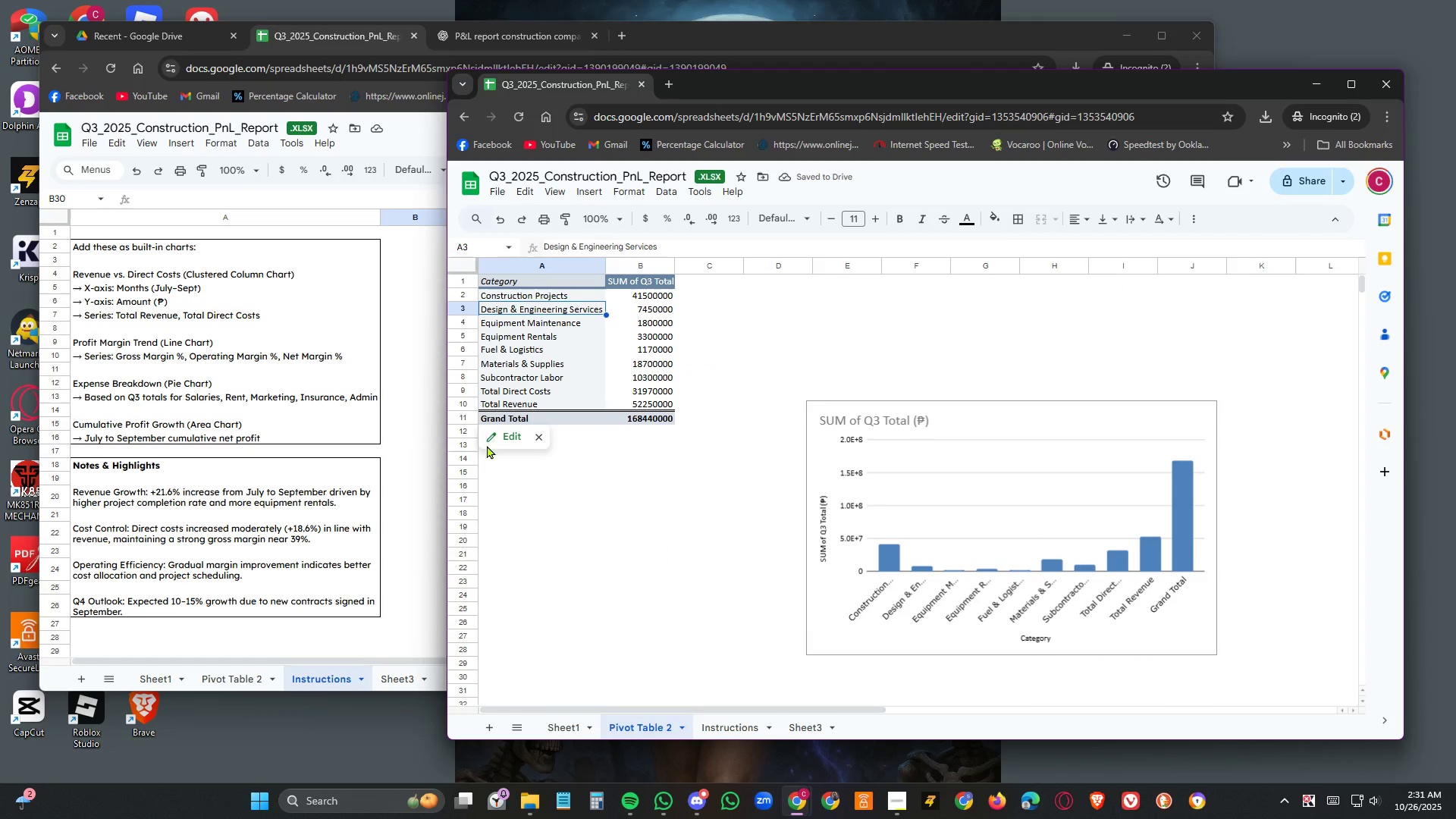 
left_click([491, 433])
 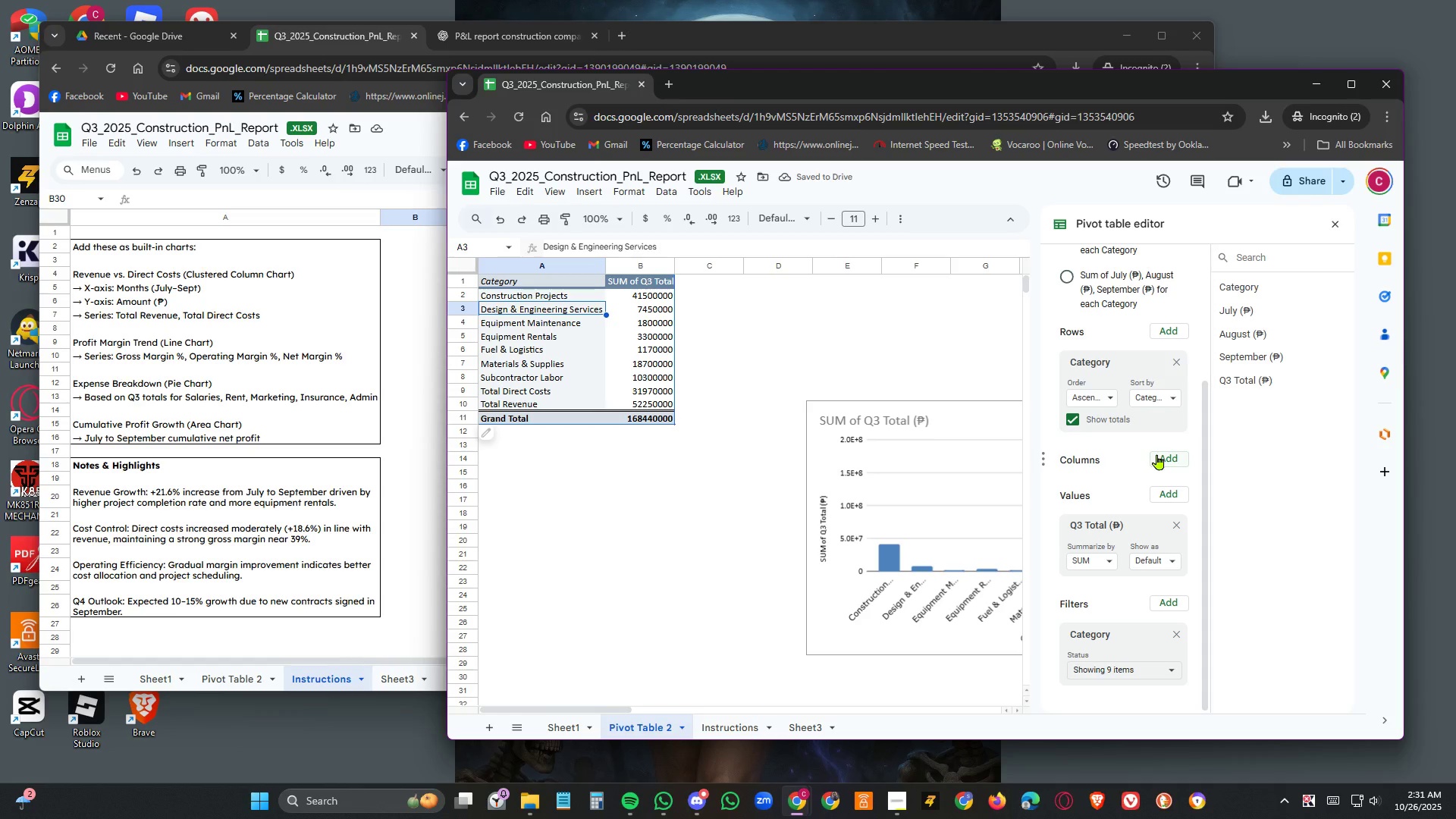 
left_click([1159, 454])
 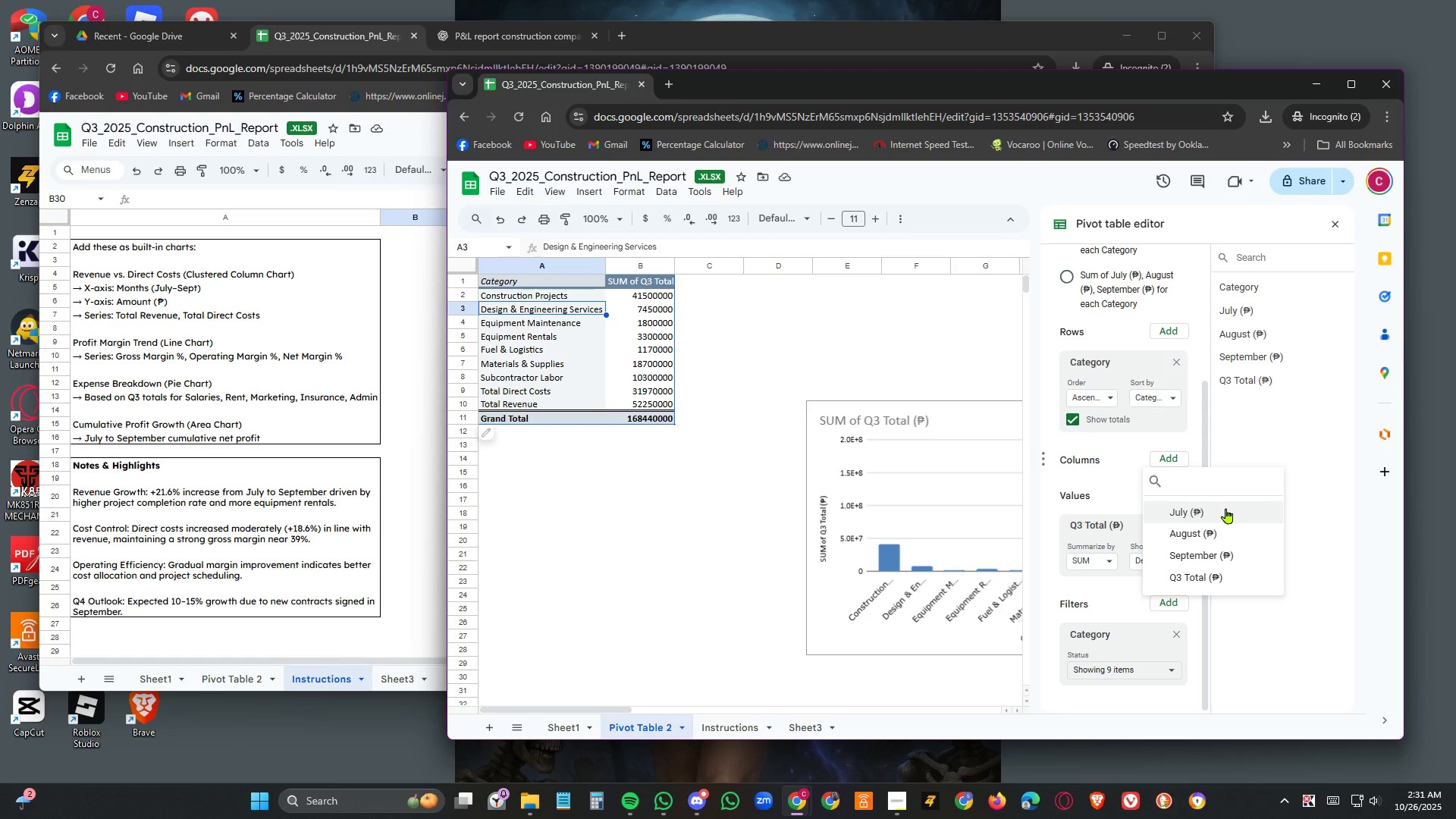 
left_click([1225, 508])
 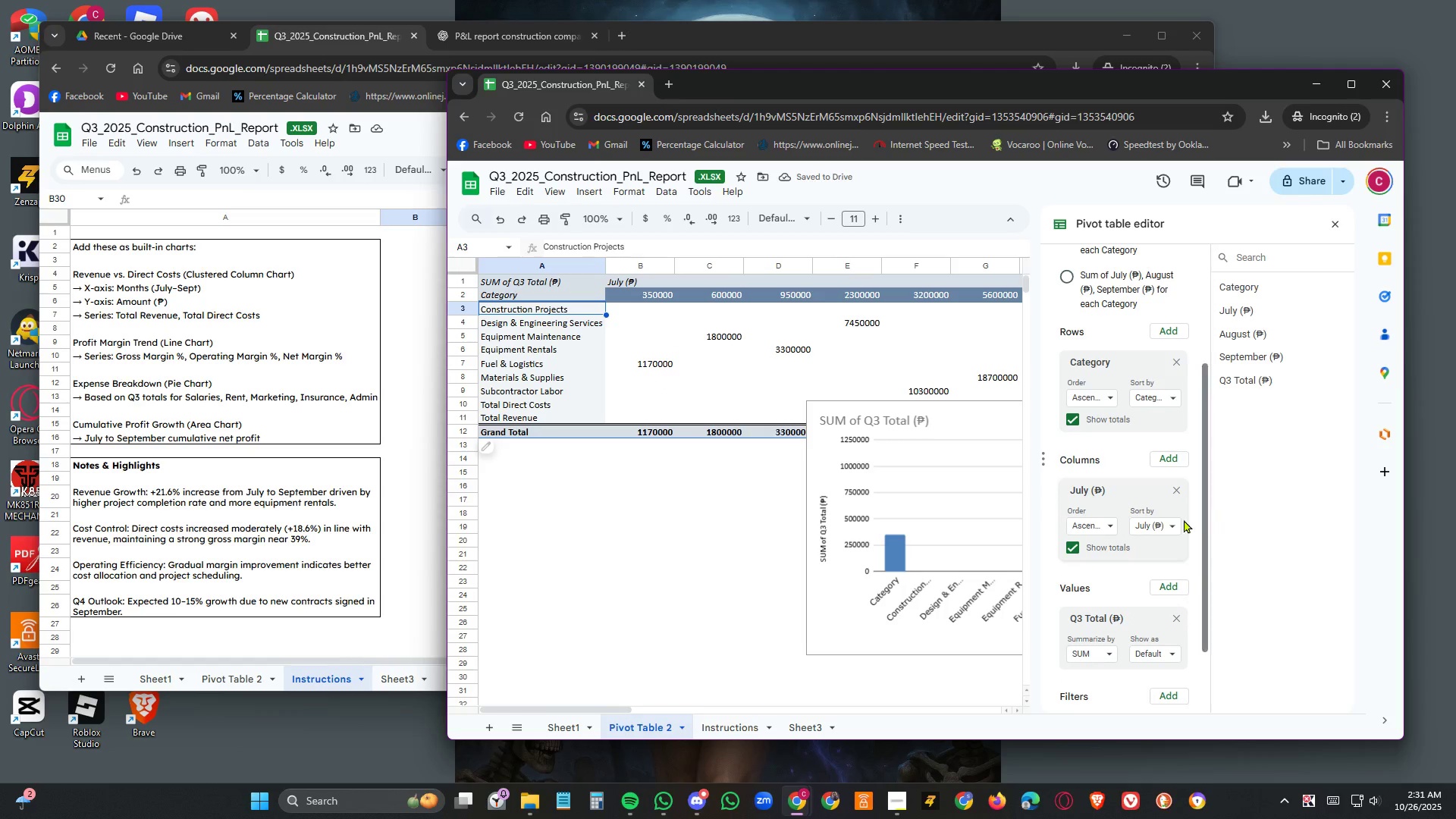 
left_click([1075, 548])
 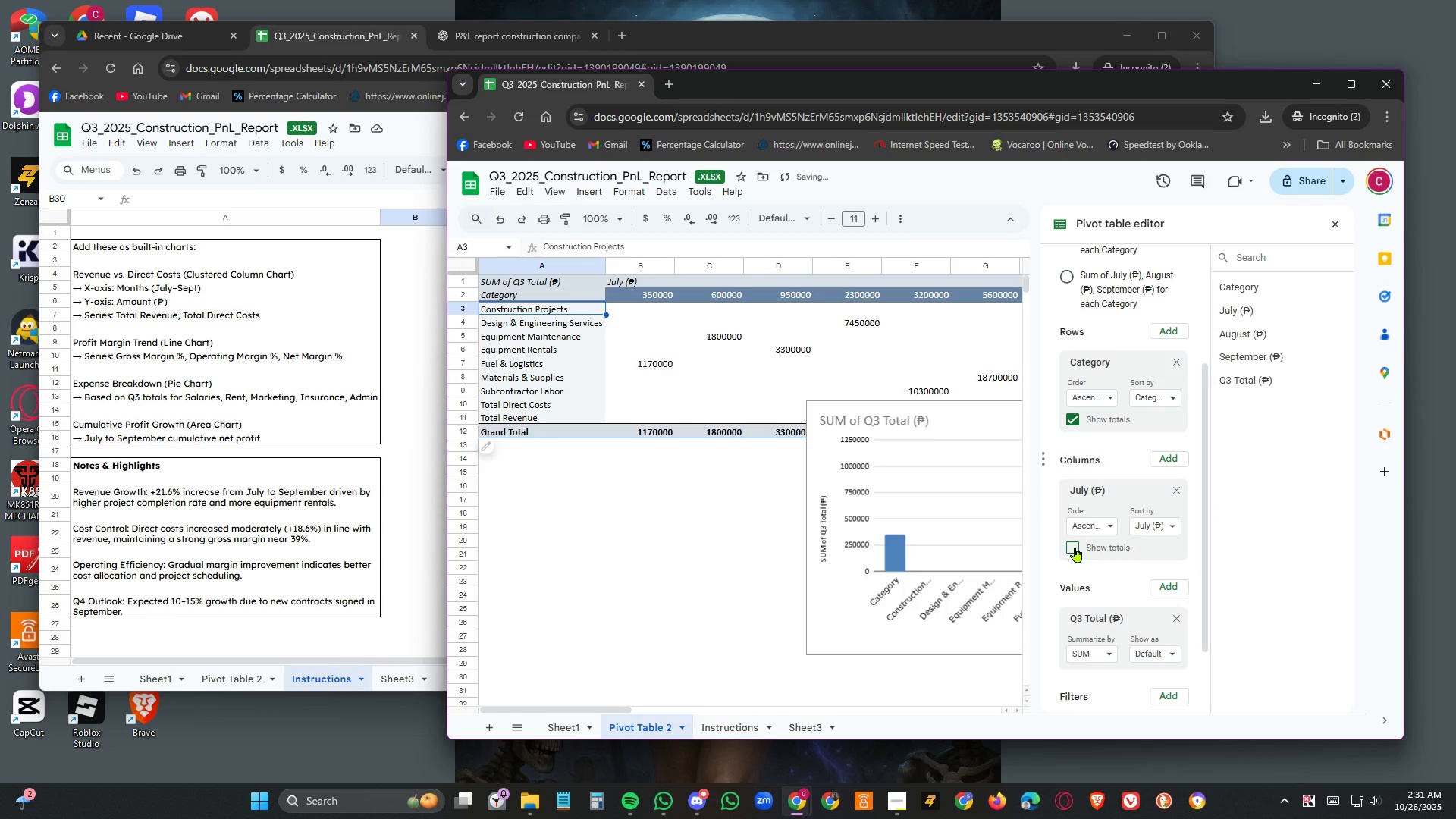 
left_click([1075, 547])
 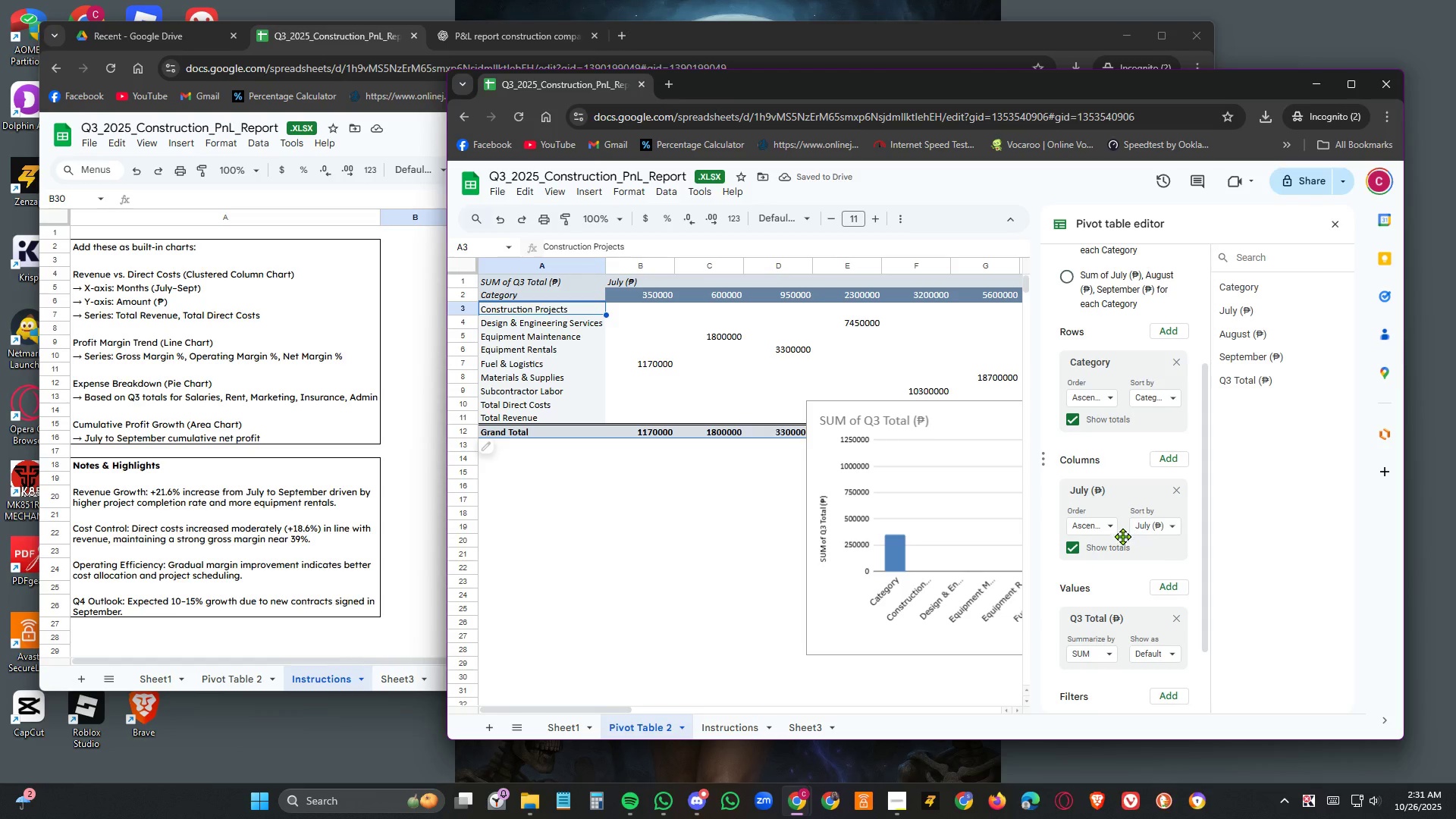 
wait(10.21)
 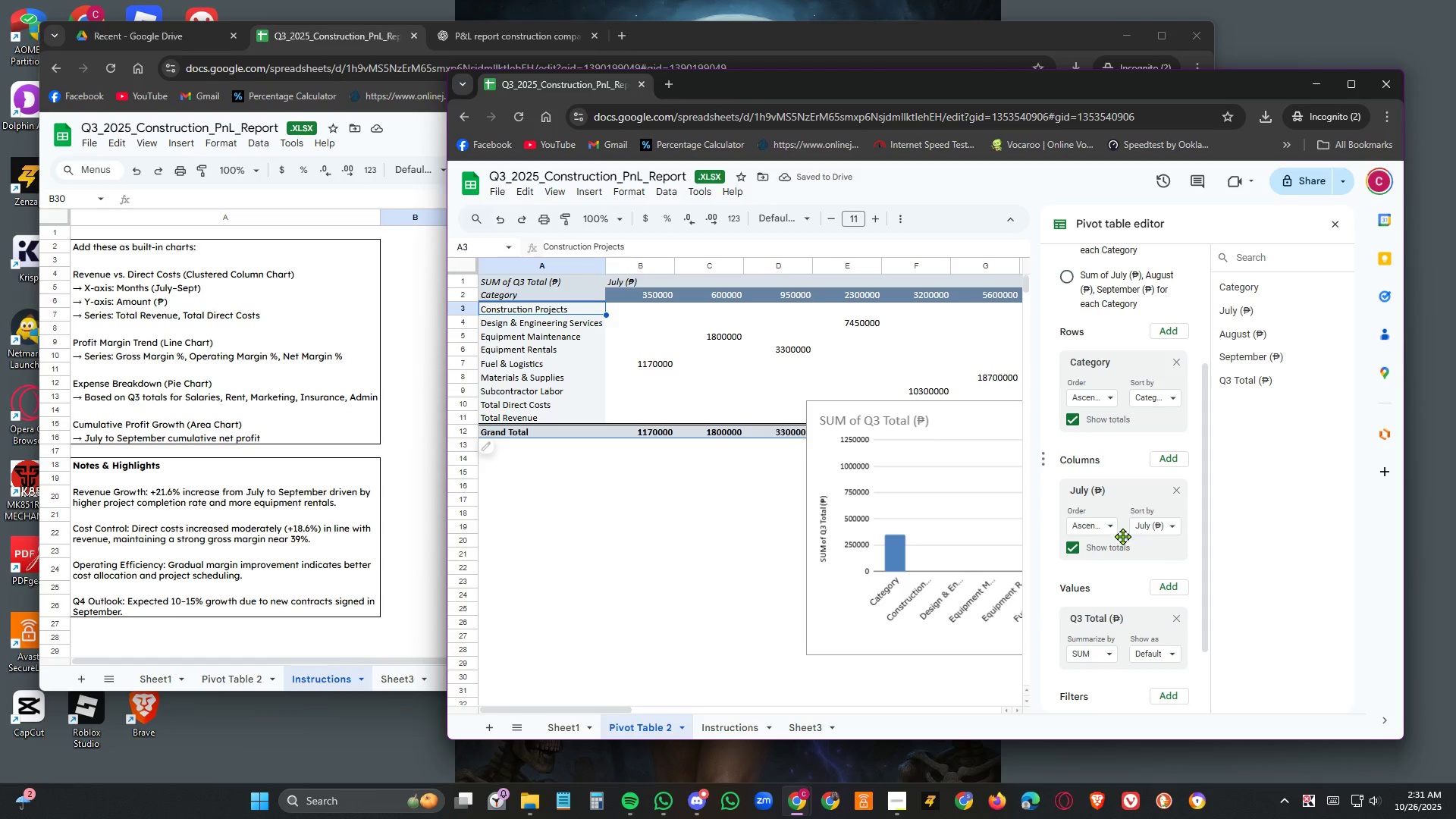 
left_click([152, 684])
 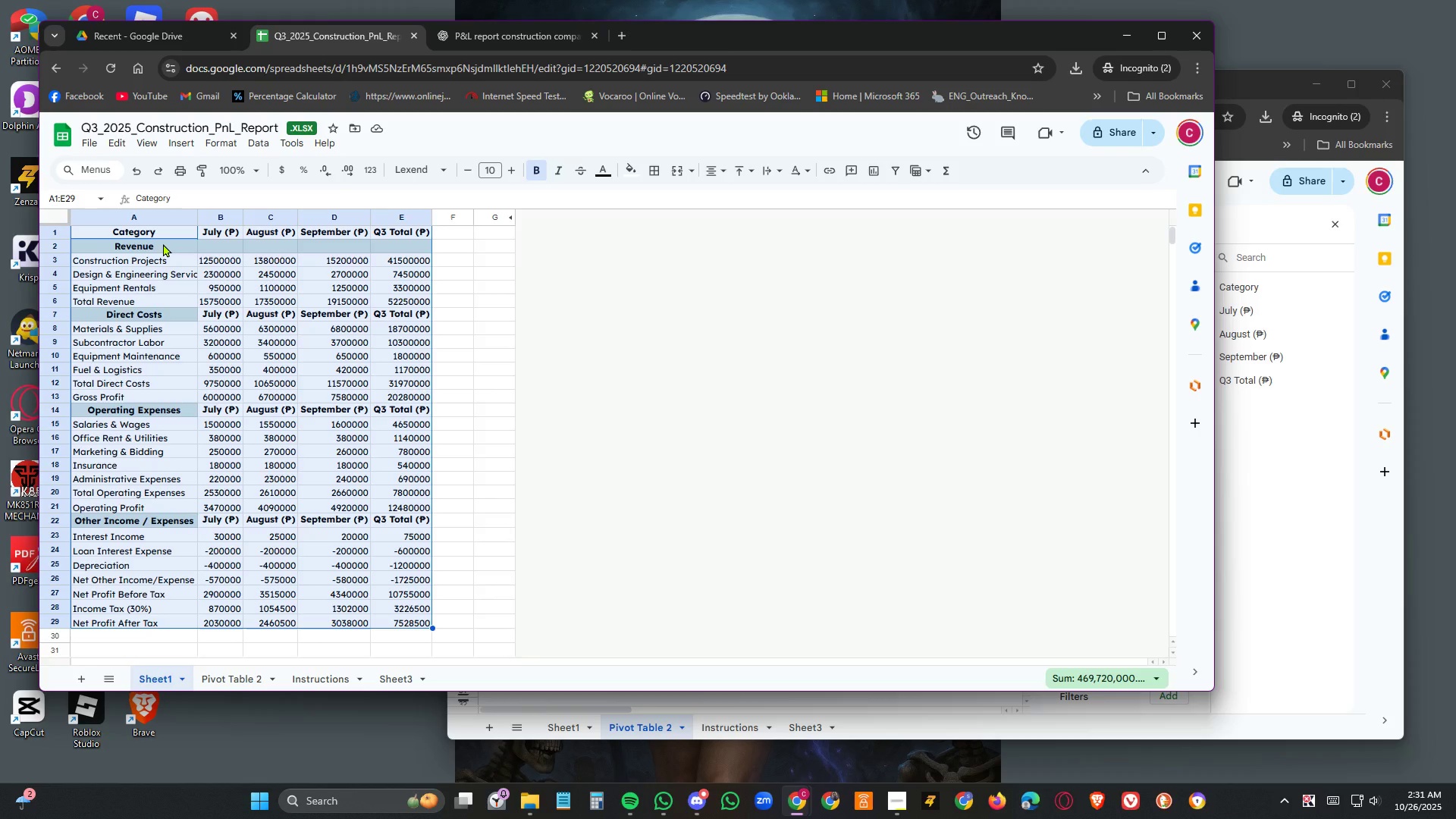 
wait(14.02)
 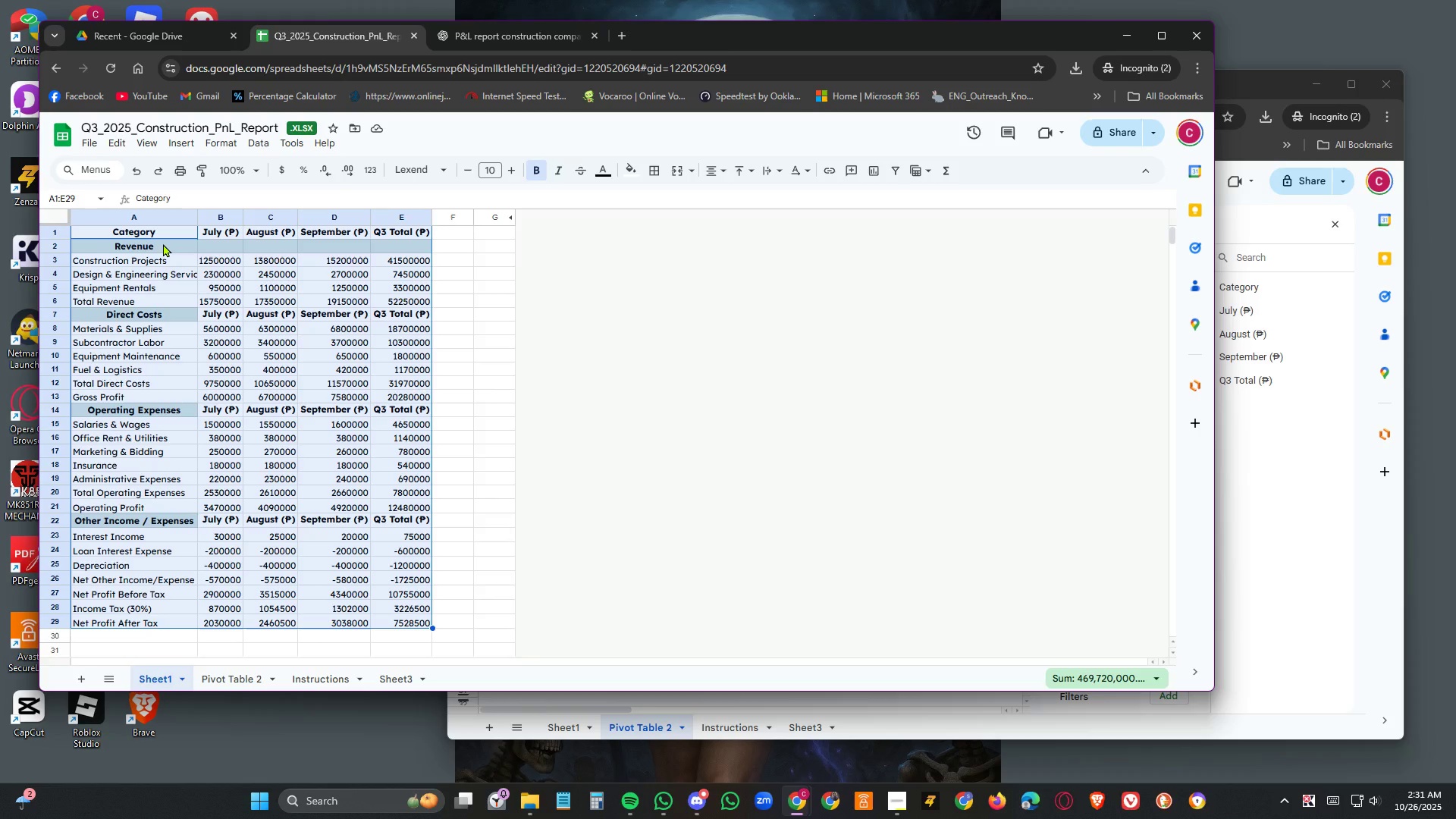 
left_click_drag(start_coordinate=[189, 563], to_coordinate=[195, 598])
 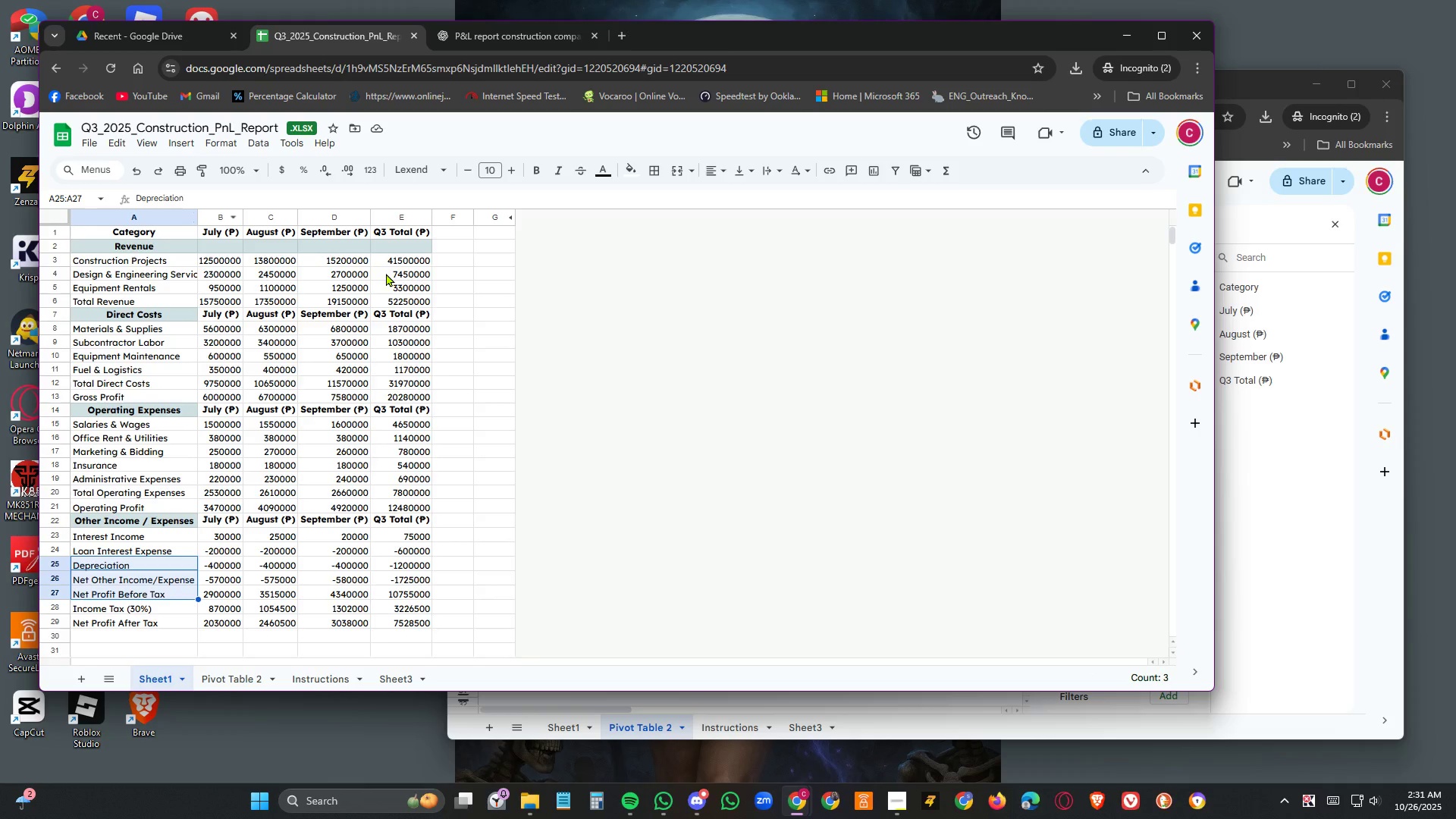 
left_click([387, 273])
 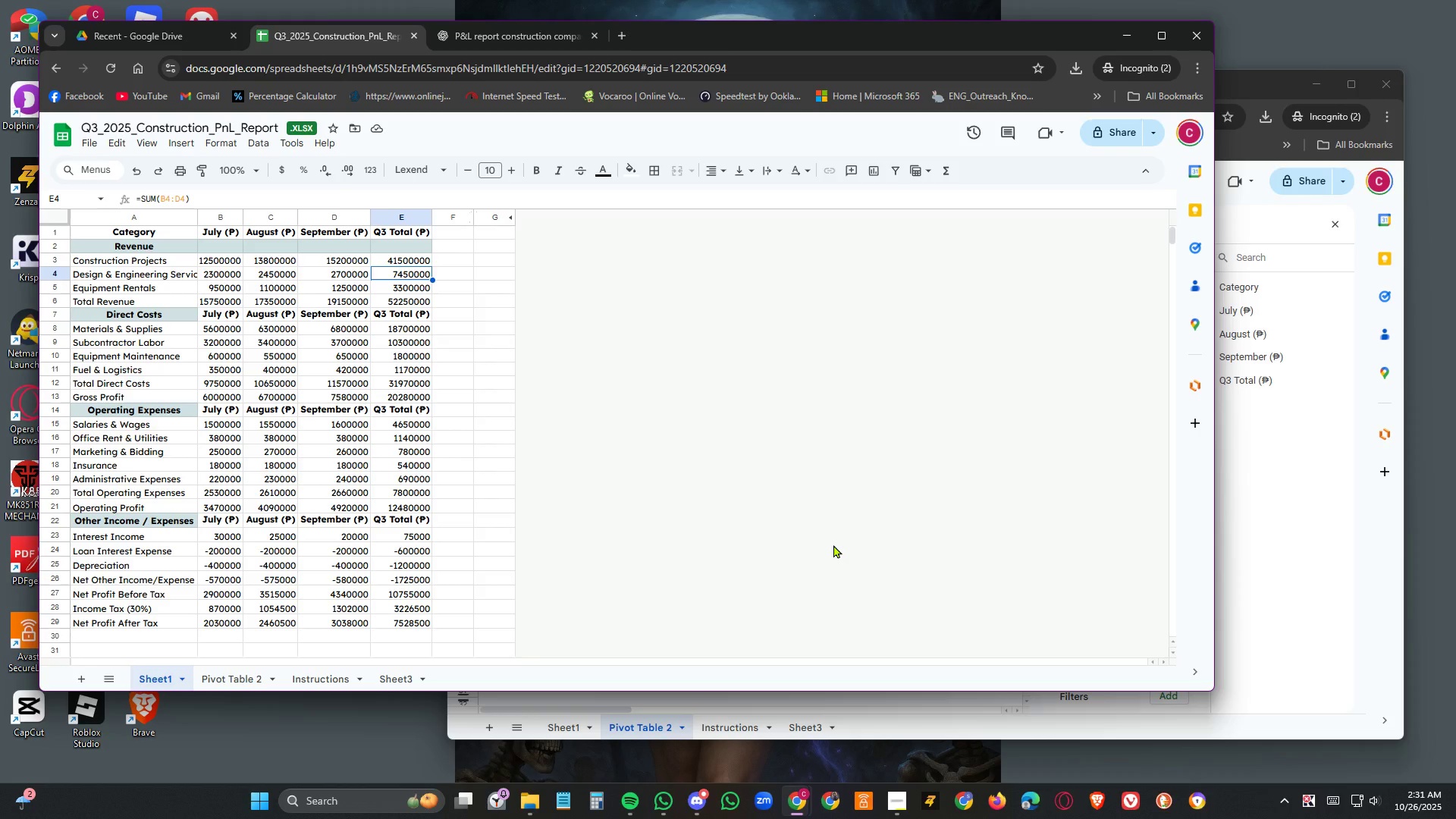 
wait(13.05)
 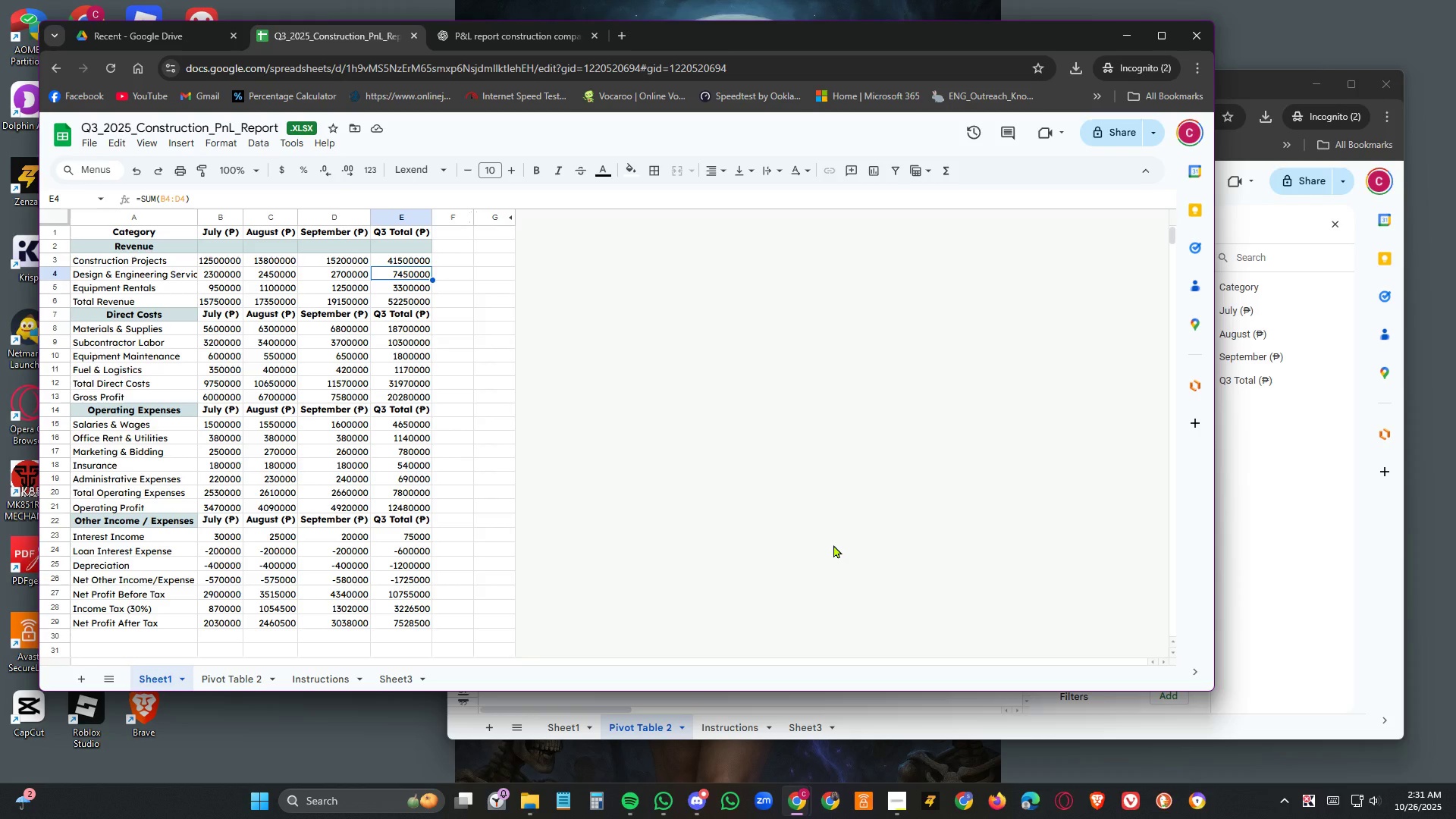 
left_click([657, 728])
 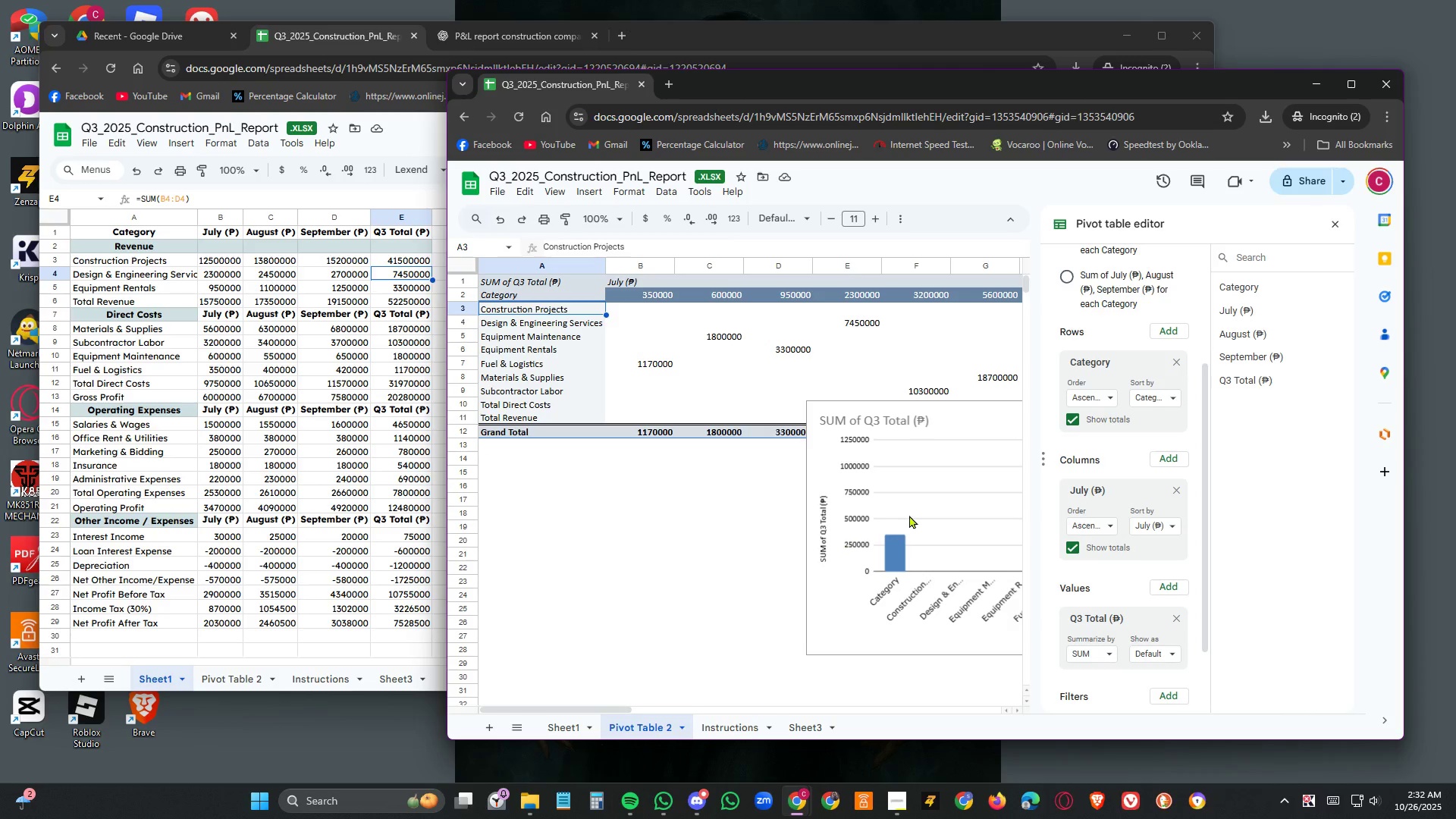 
left_click([969, 485])
 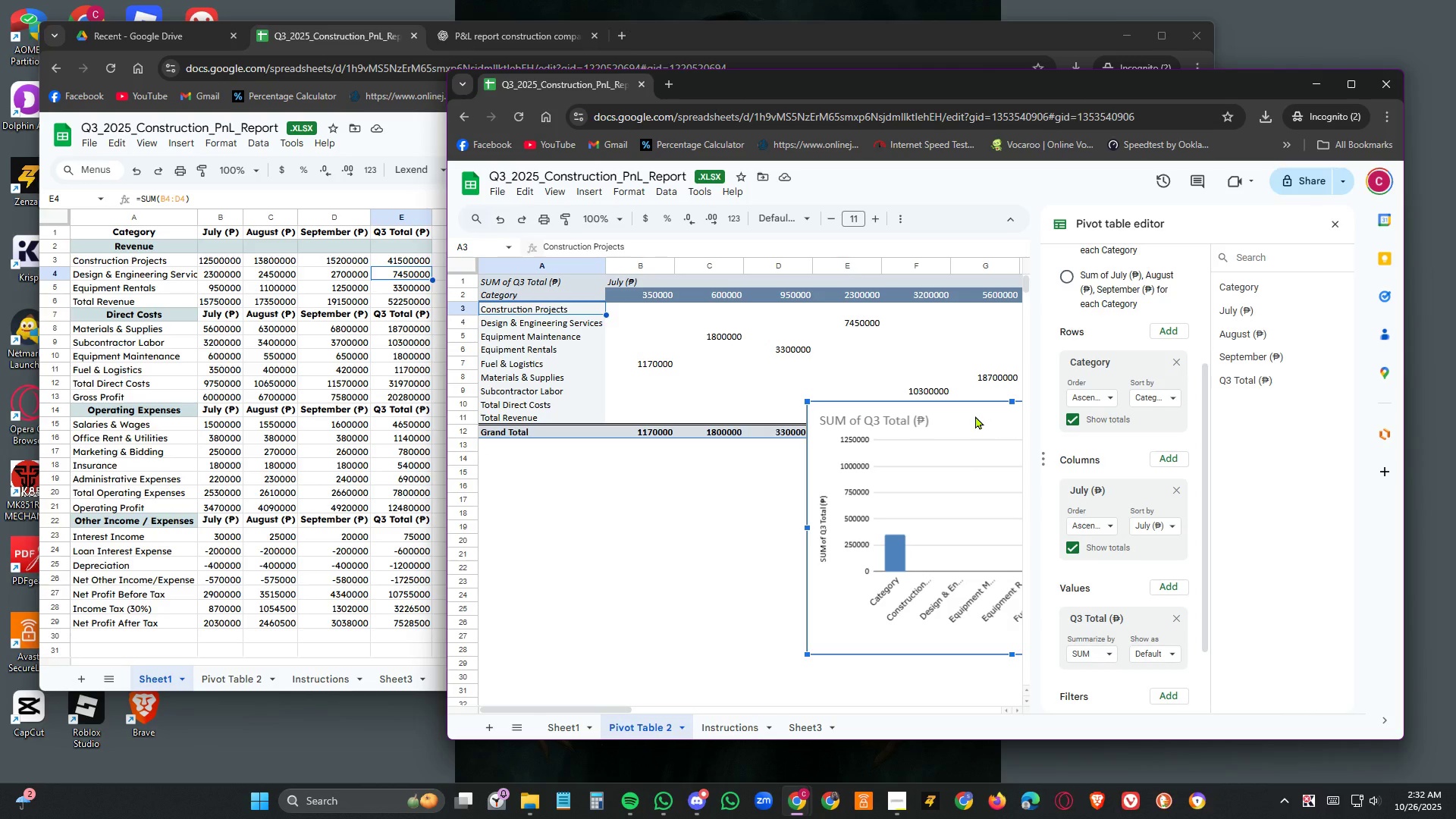 
left_click_drag(start_coordinate=[975, 416], to_coordinate=[698, 472])
 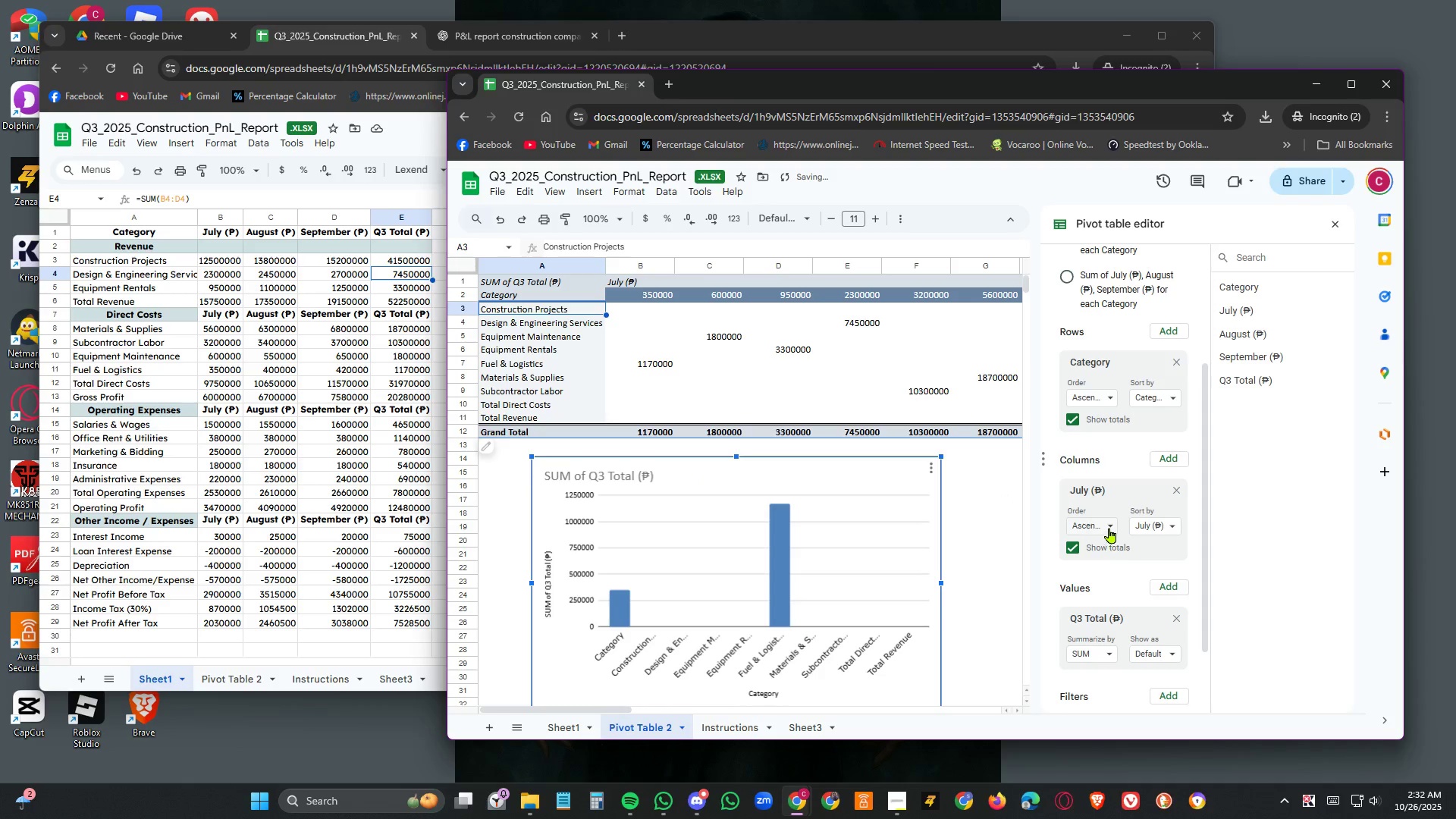 
left_click([1110, 527])
 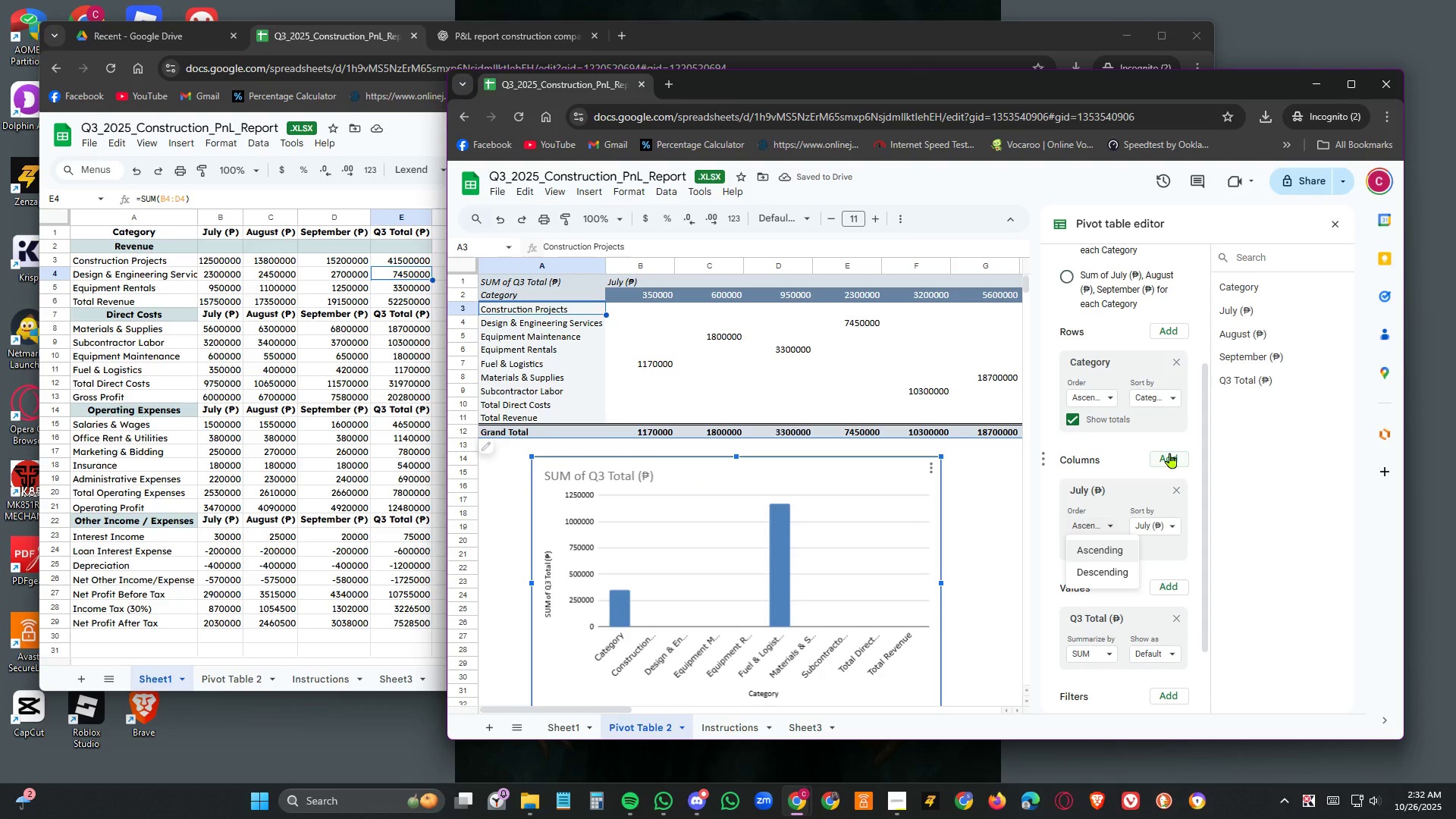 
left_click([1170, 453])
 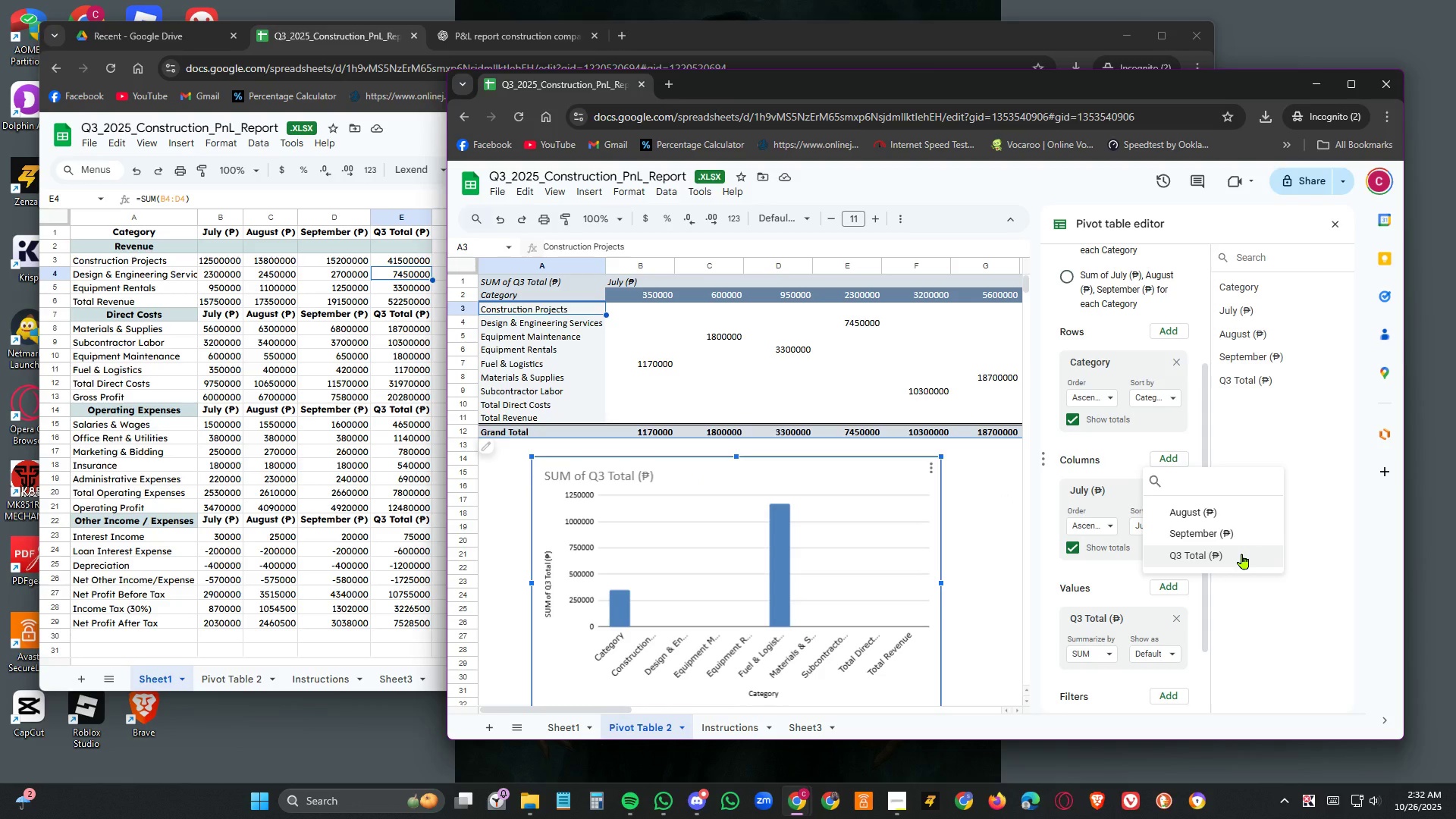 
left_click([1242, 554])
 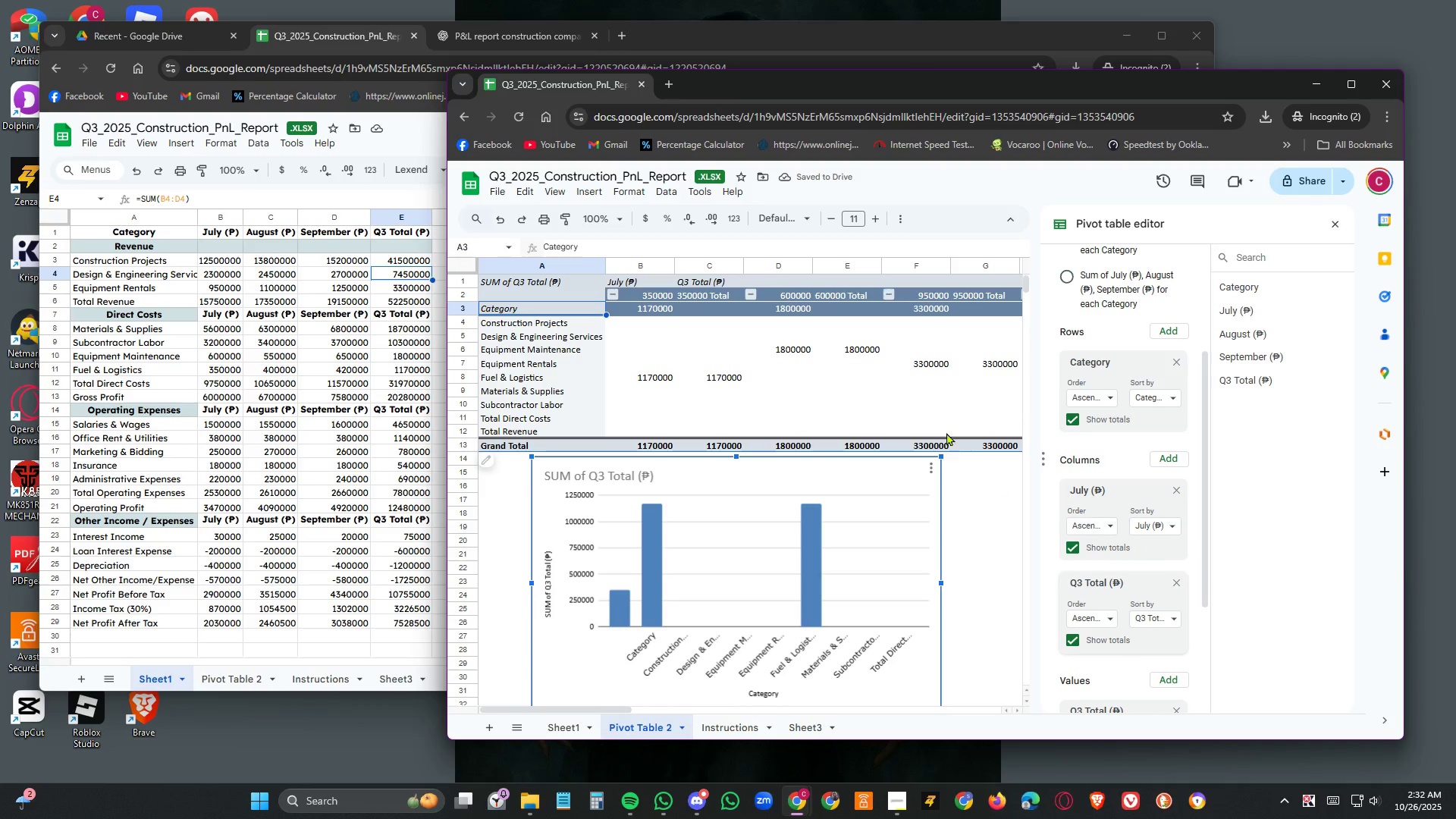 
left_click([752, 360])
 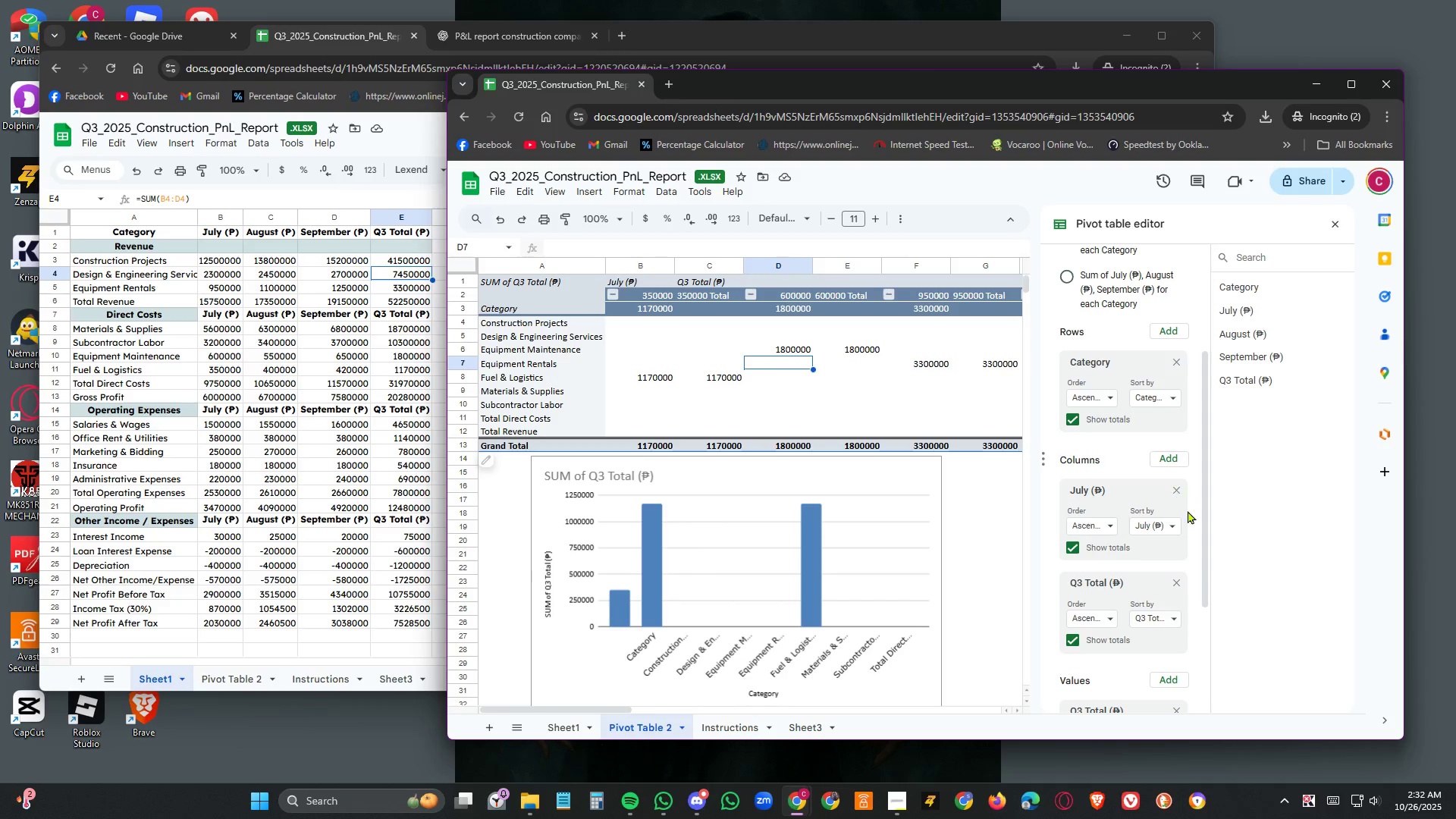 
left_click([1177, 490])
 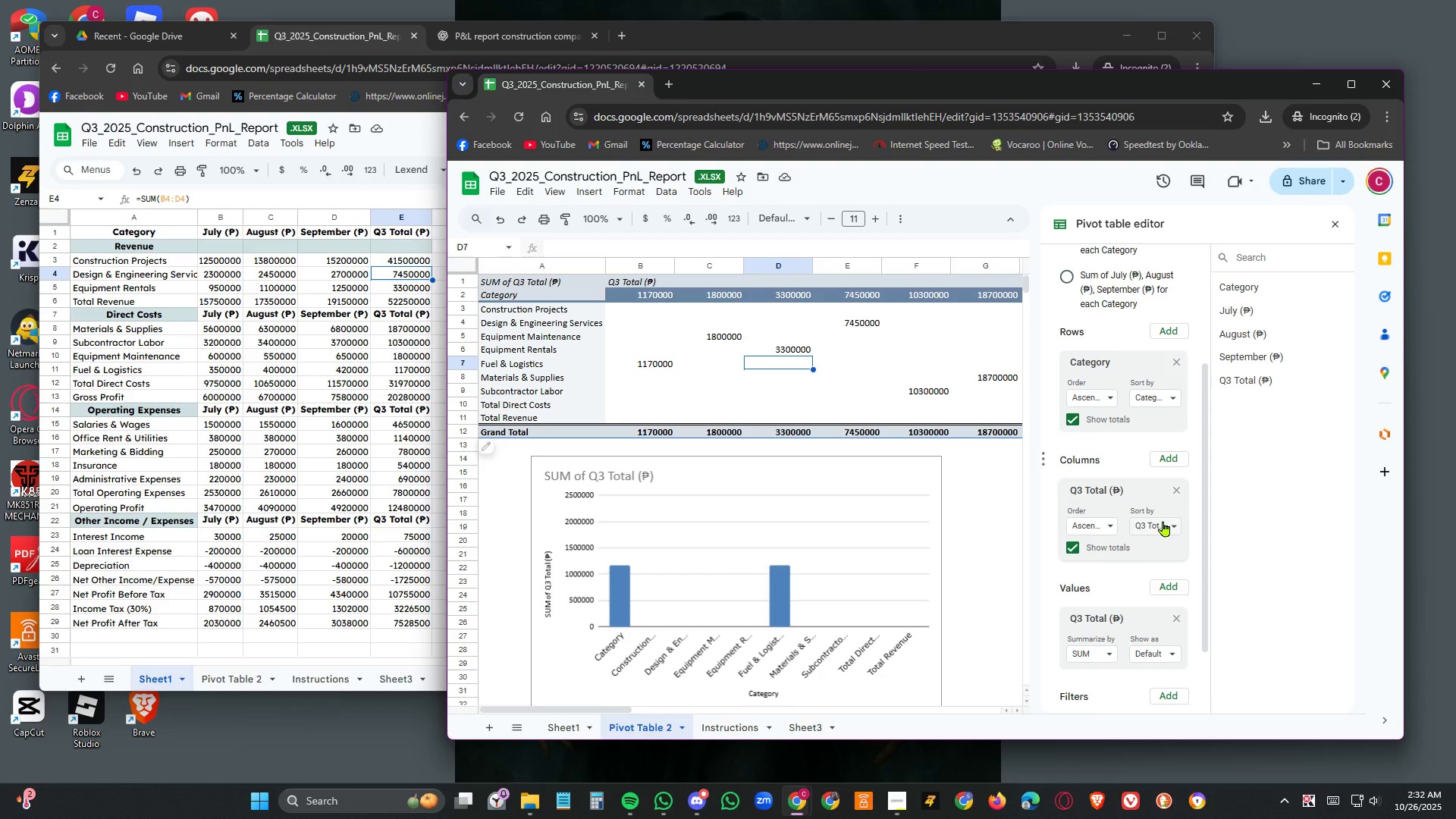 
wait(7.91)
 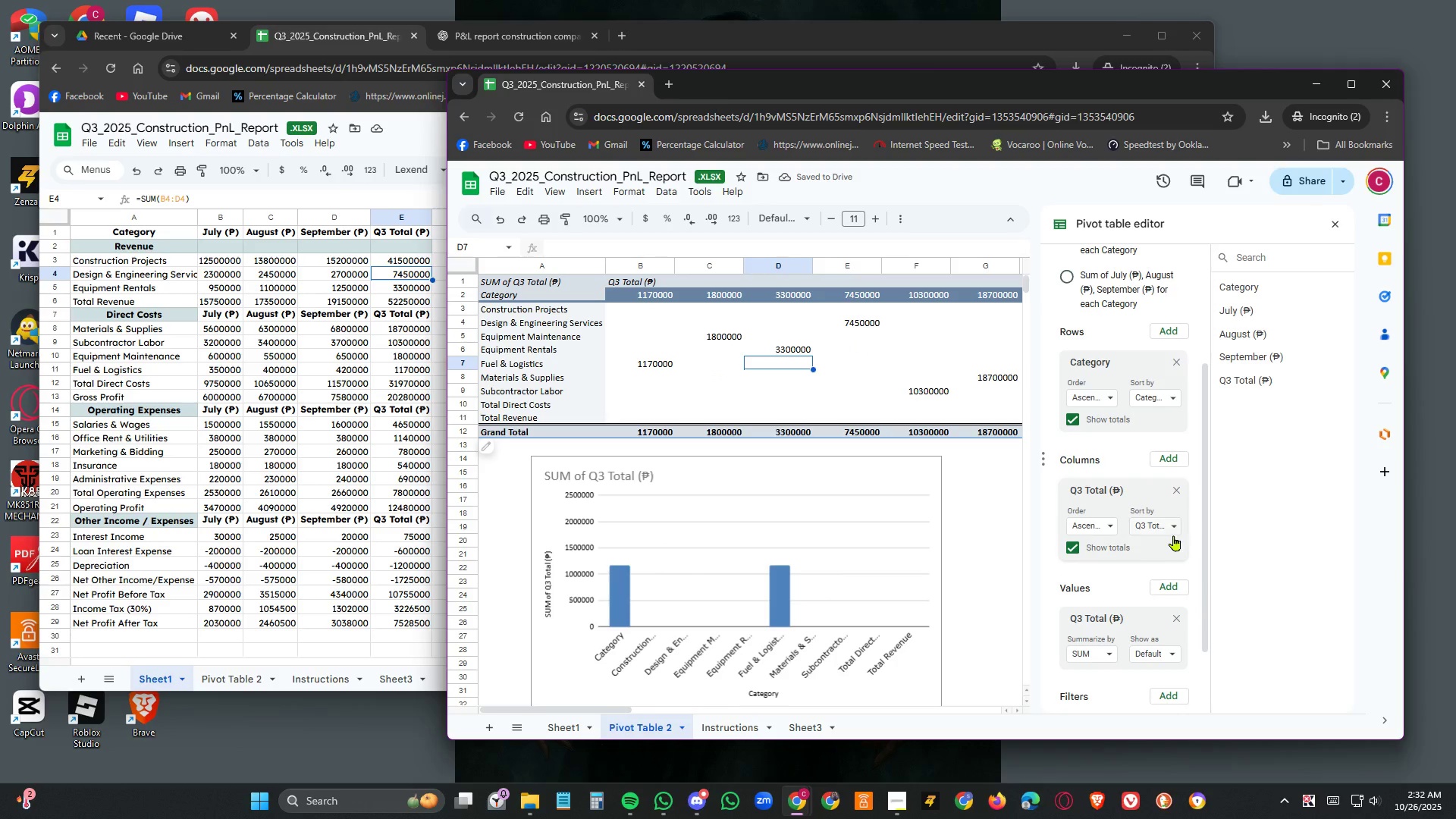 
left_click_drag(start_coordinate=[1151, 497], to_coordinate=[1152, 580])
 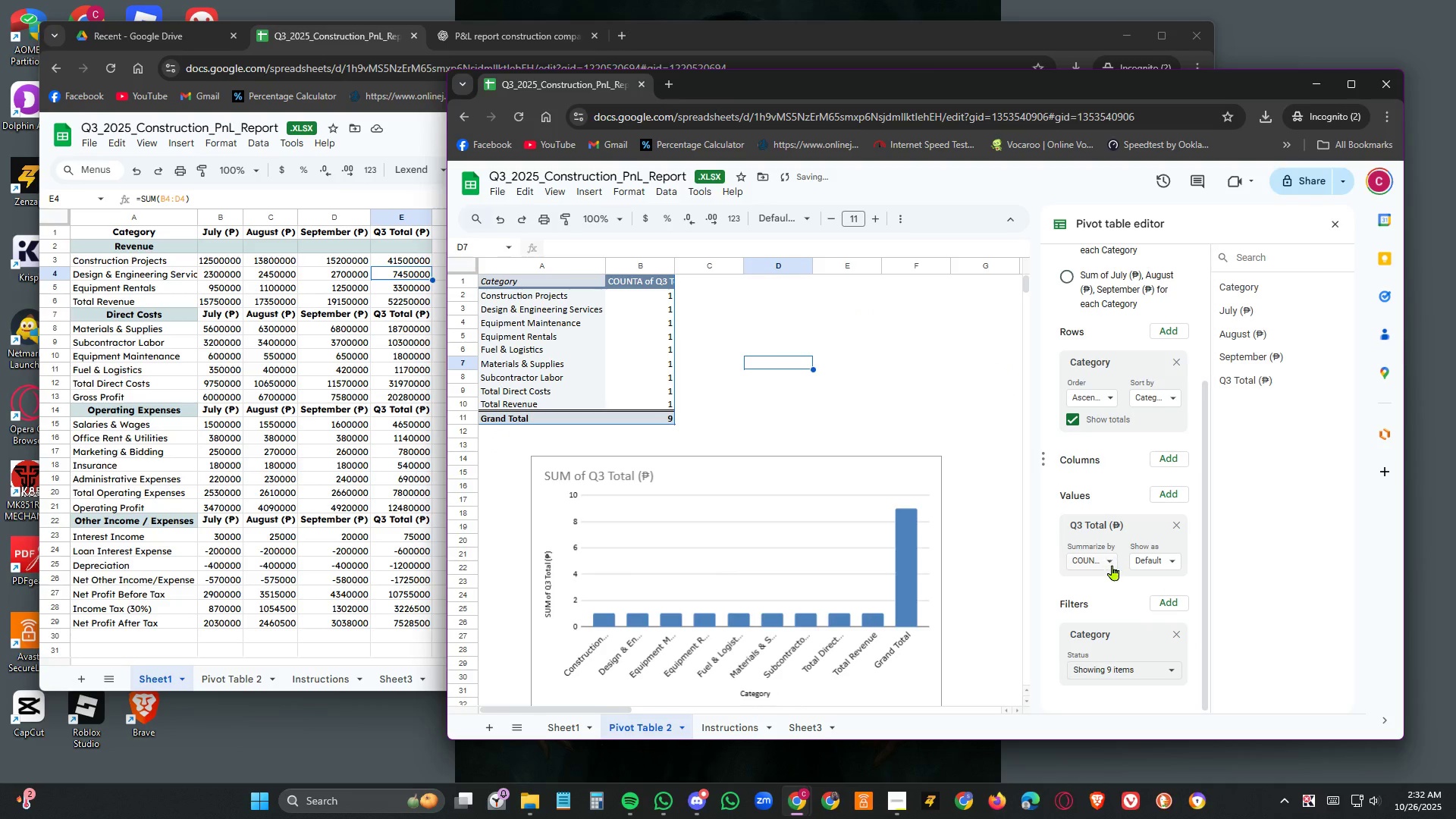 
left_click([1111, 562])
 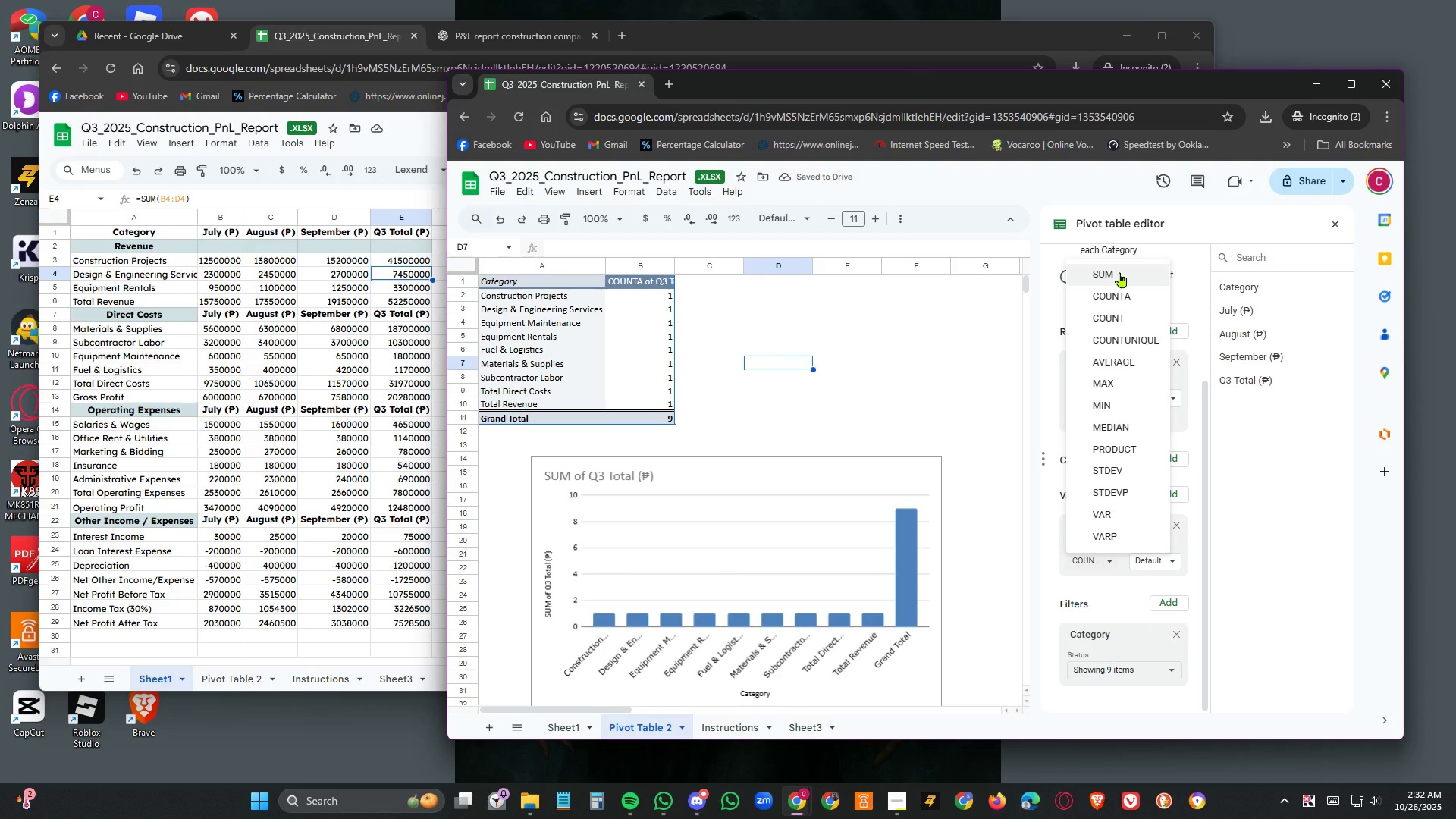 
left_click([1120, 272])
 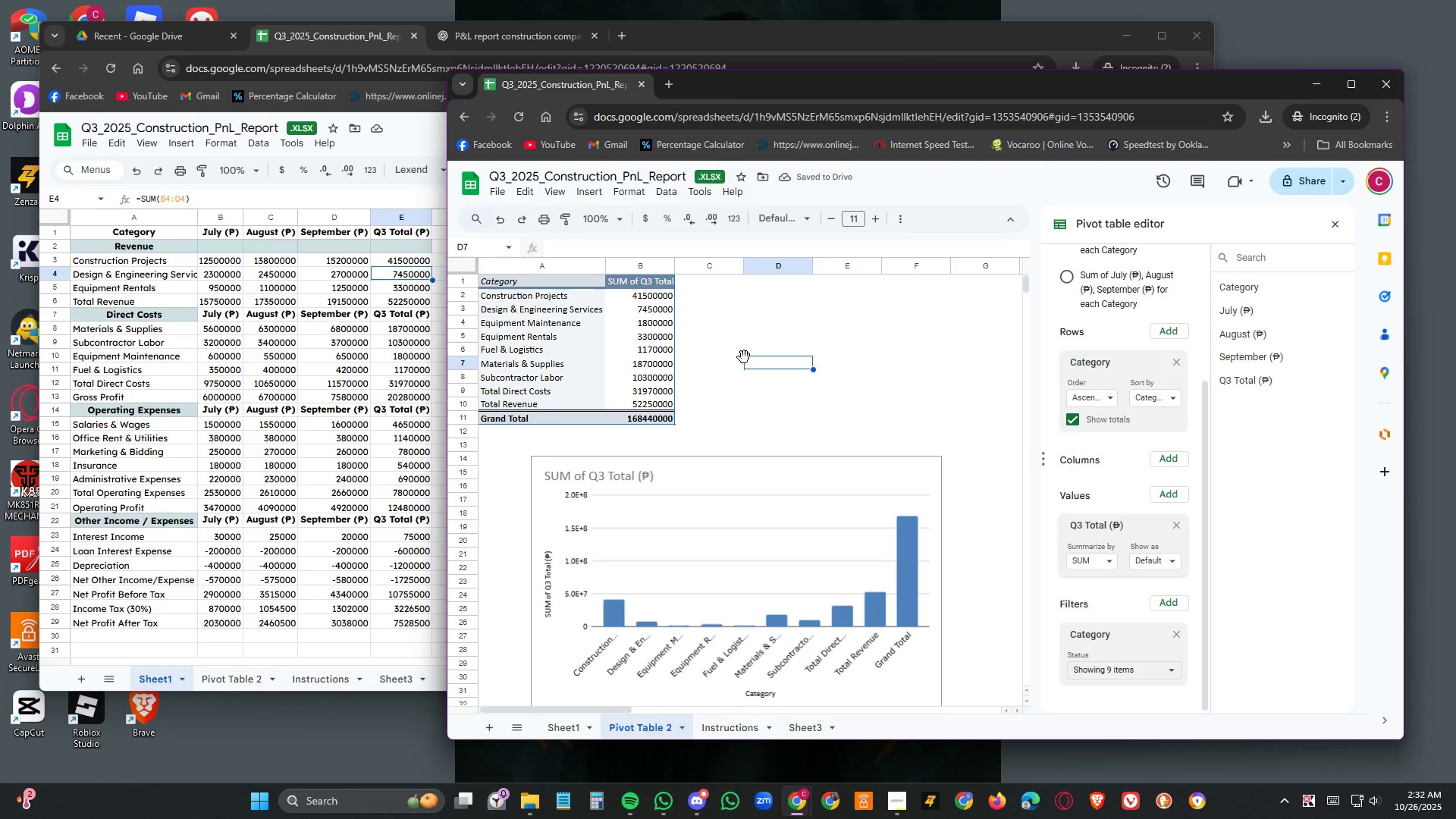 
scroll: coordinate [910, 521], scroll_direction: down, amount: 1.0
 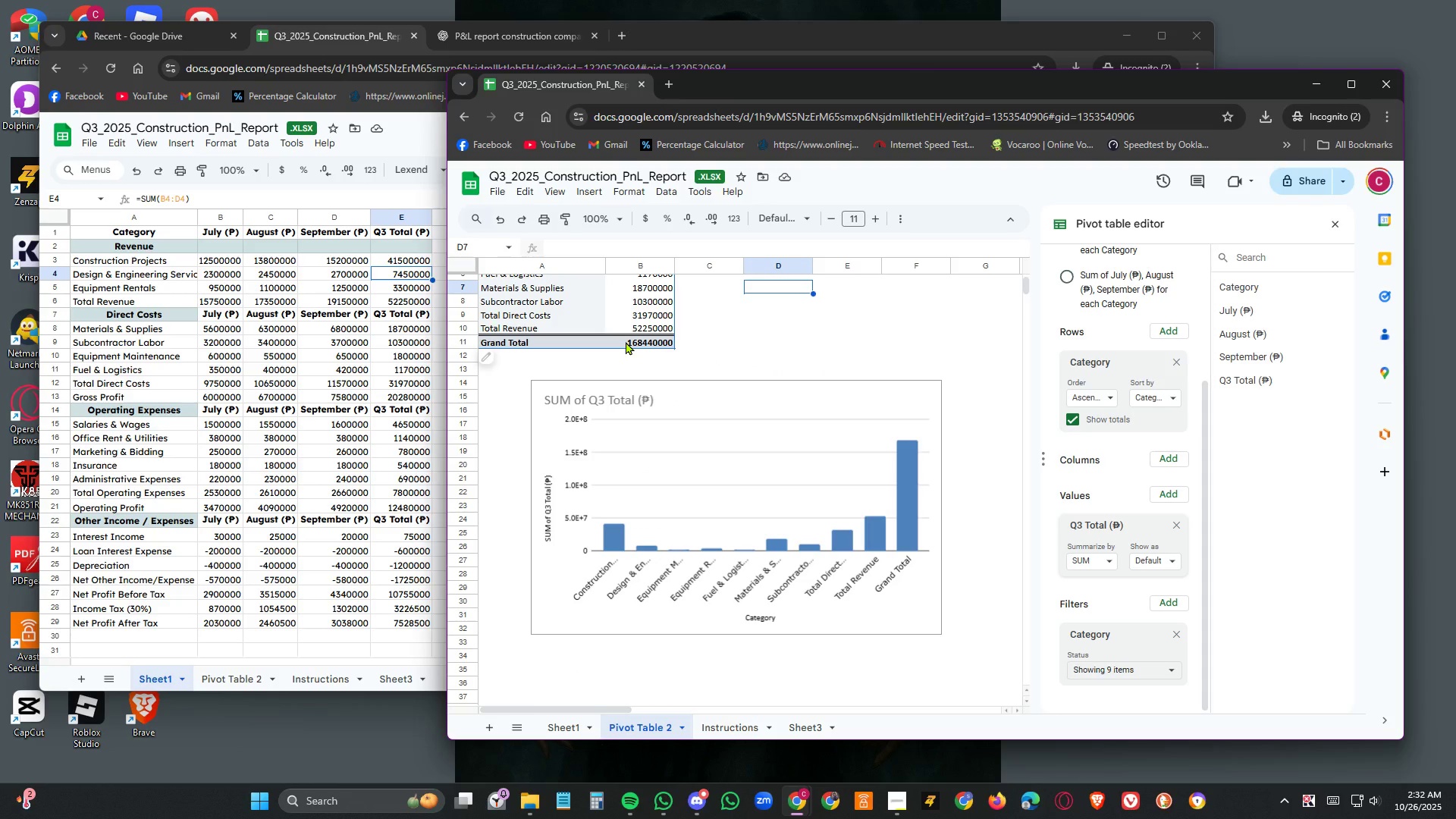 
wait(8.18)
 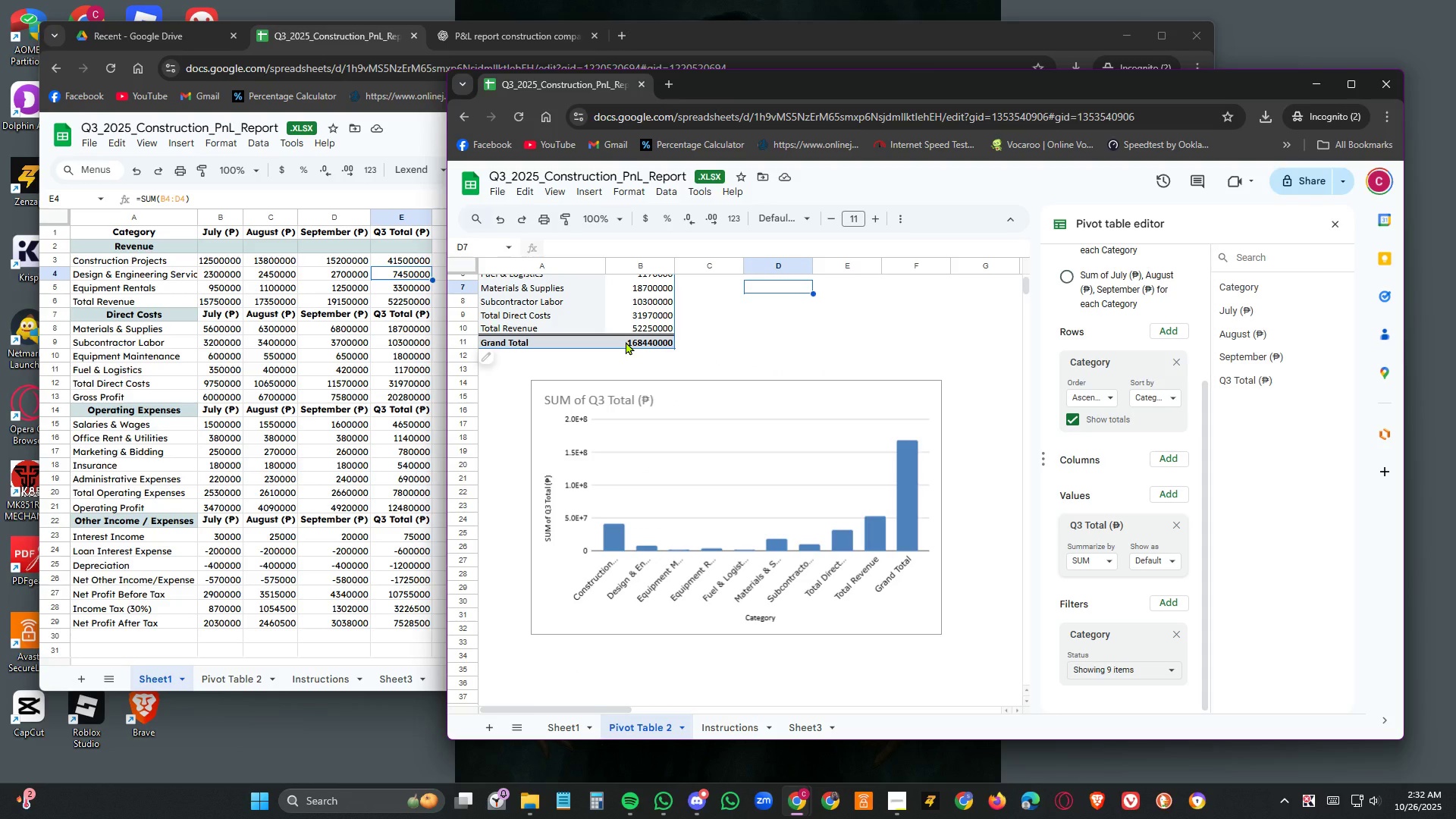 
left_click([337, 687])
 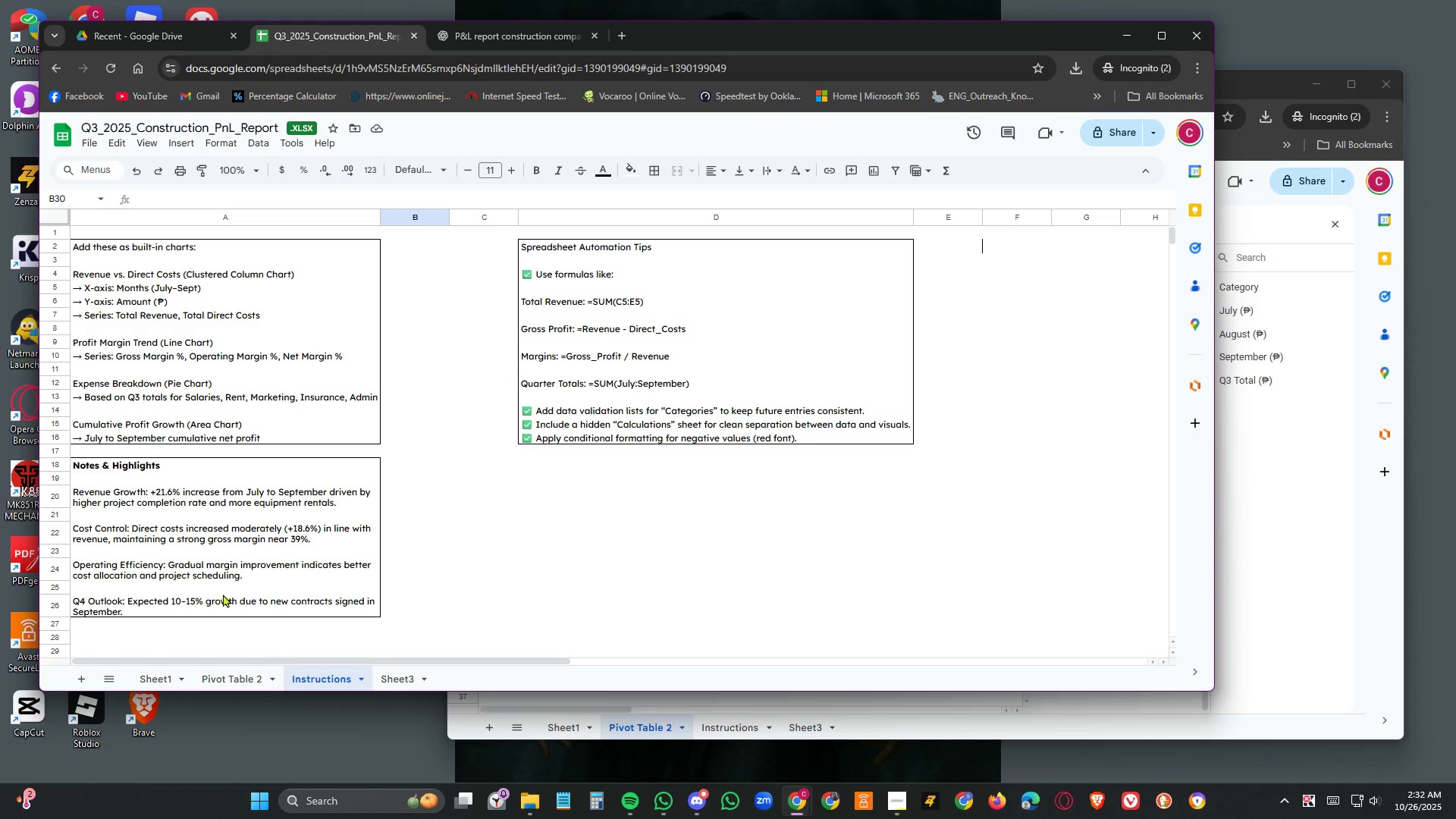 
wait(7.91)
 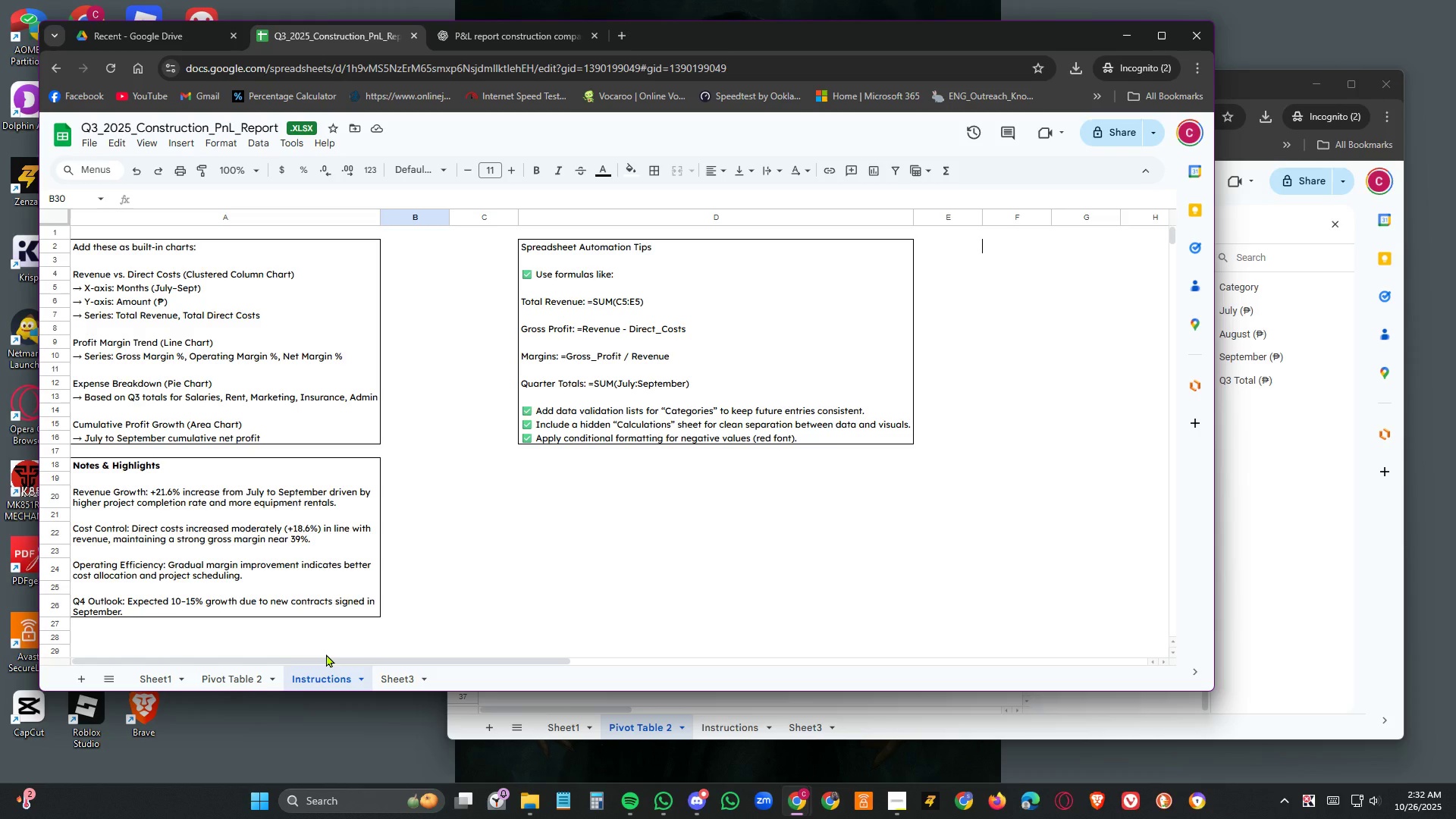 
left_click([1339, 482])
 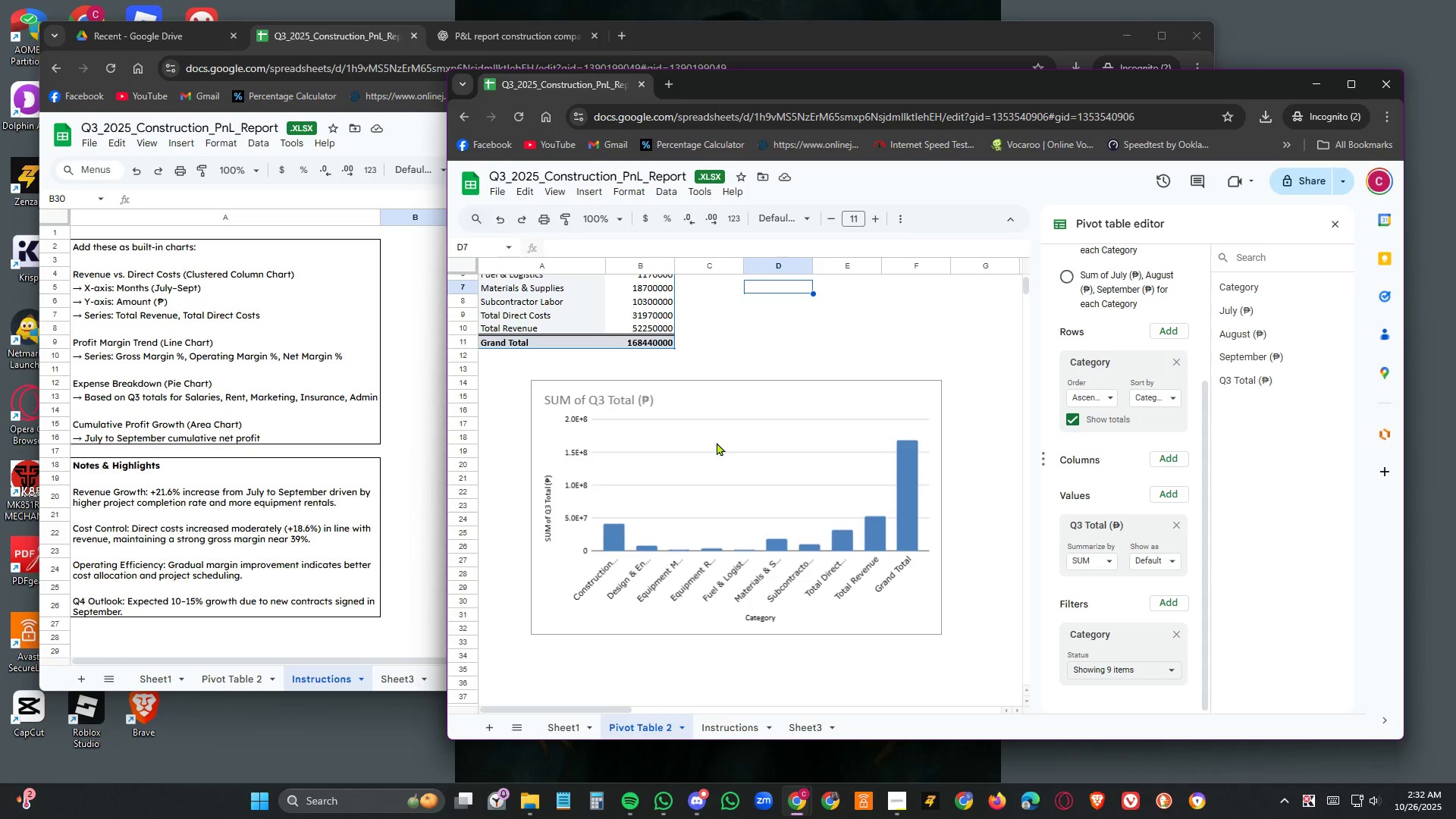 
scroll: coordinate [717, 451], scroll_direction: up, amount: 3.0
 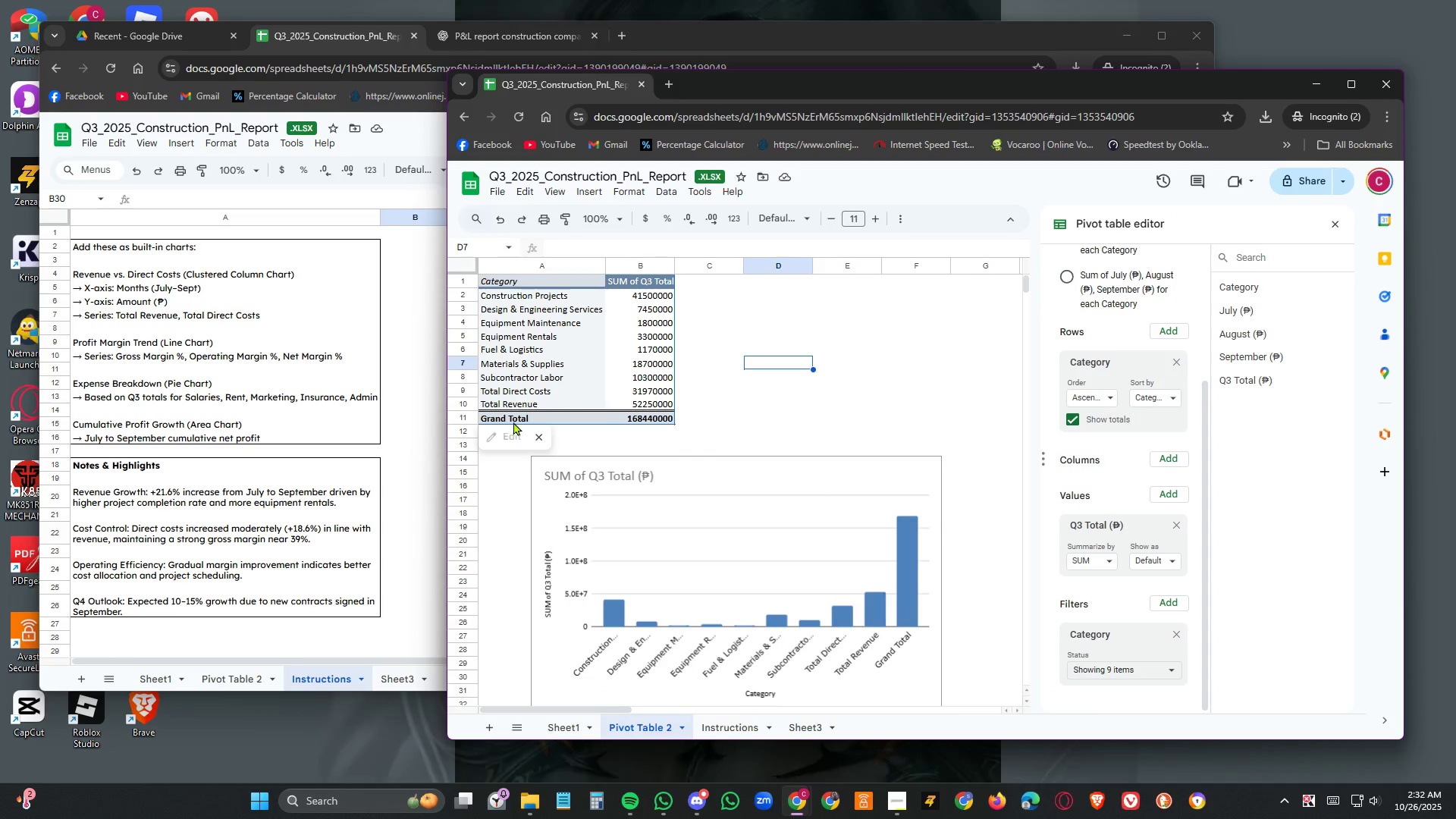 
left_click([605, 378])
 